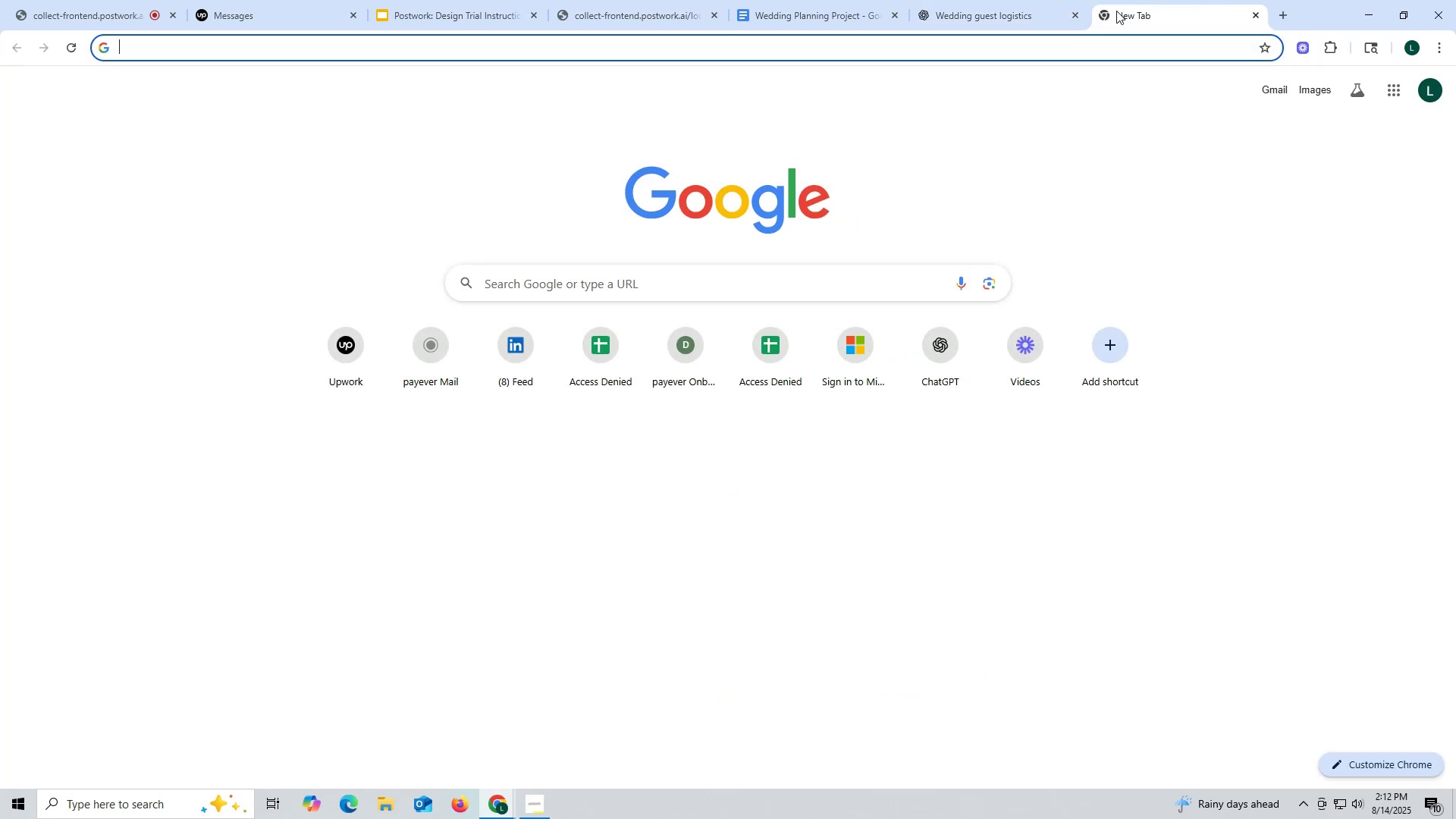 
type(google)
 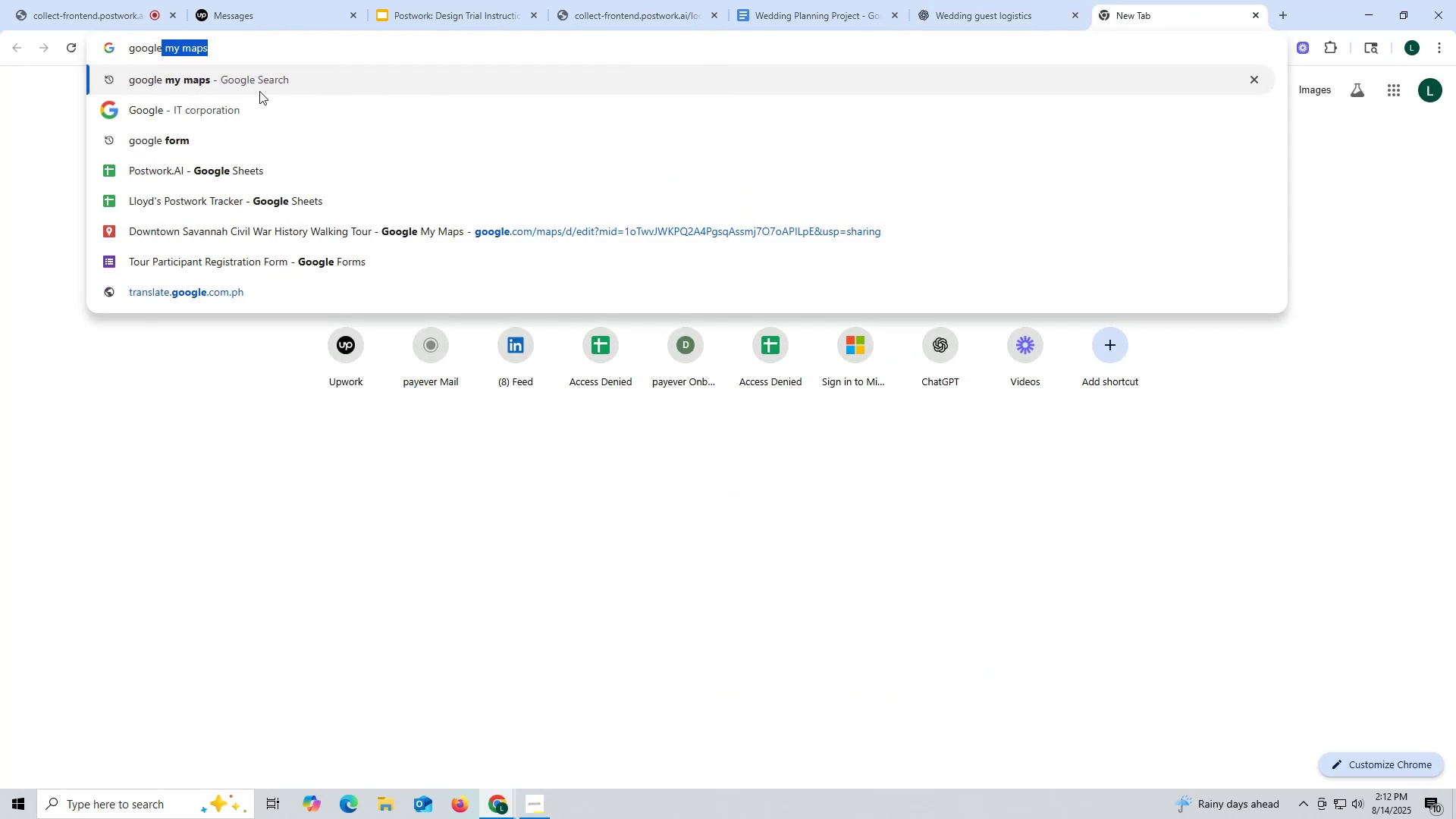 
left_click([253, 74])
 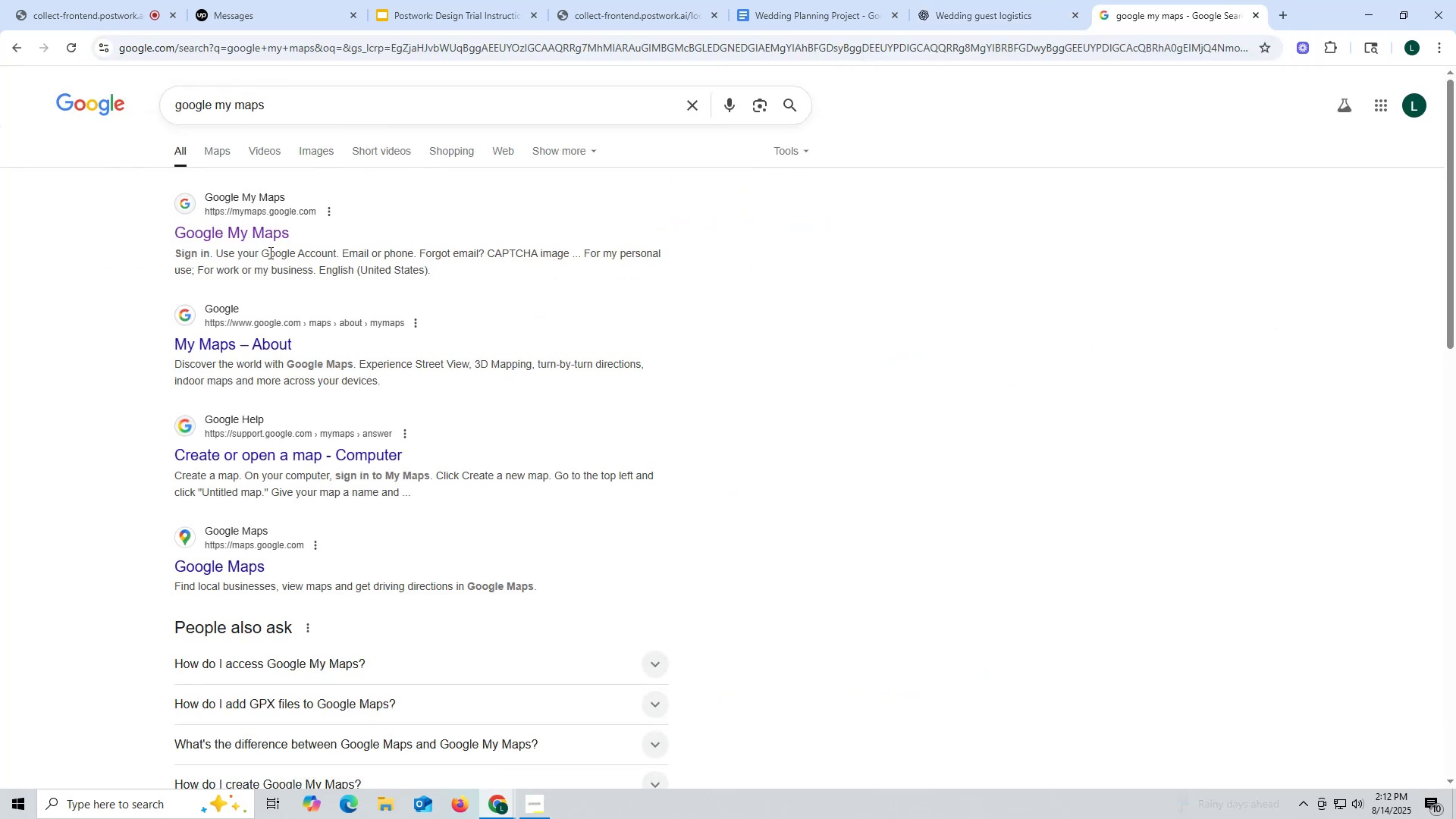 
left_click([255, 234])
 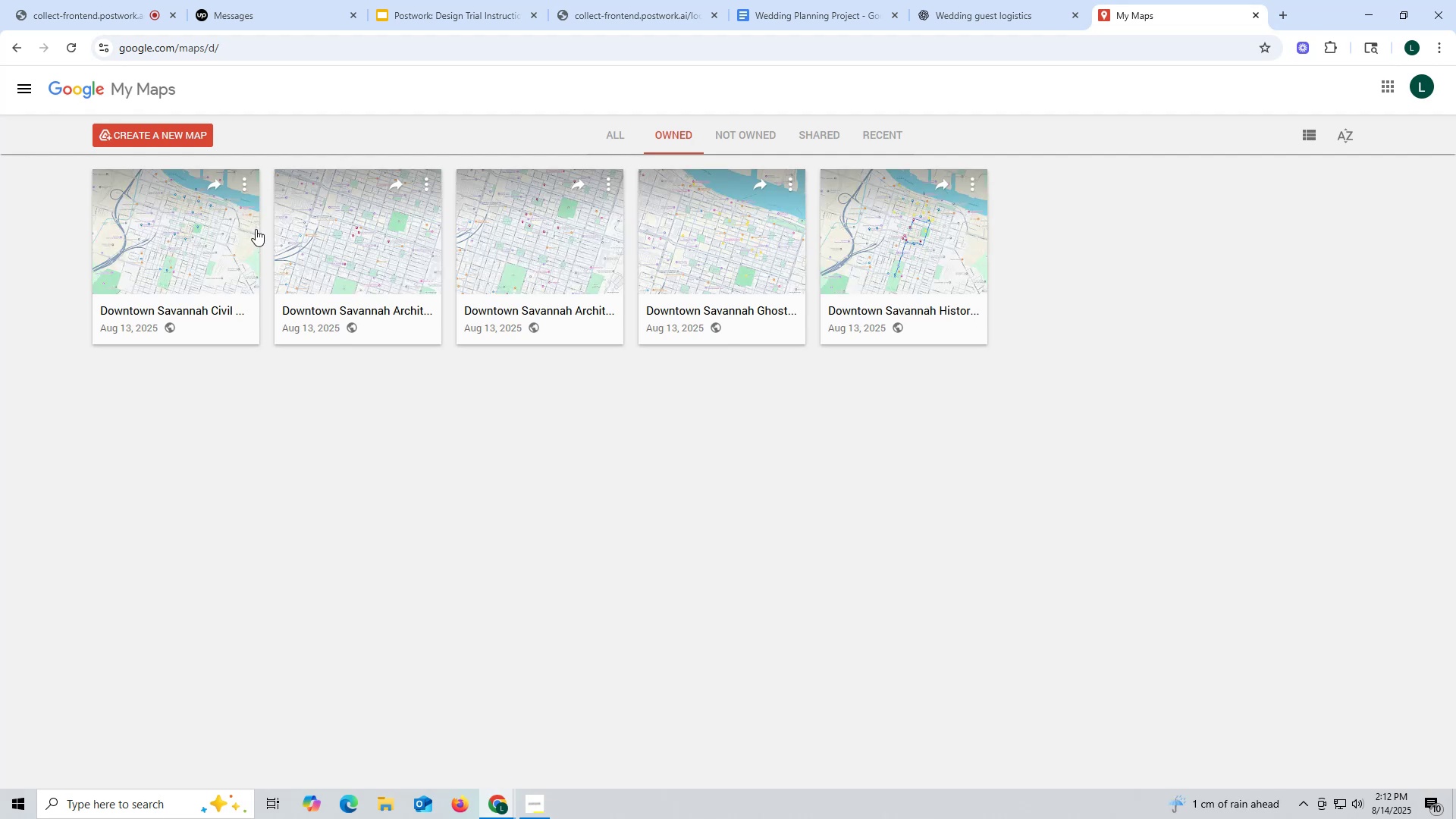 
wait(14.62)
 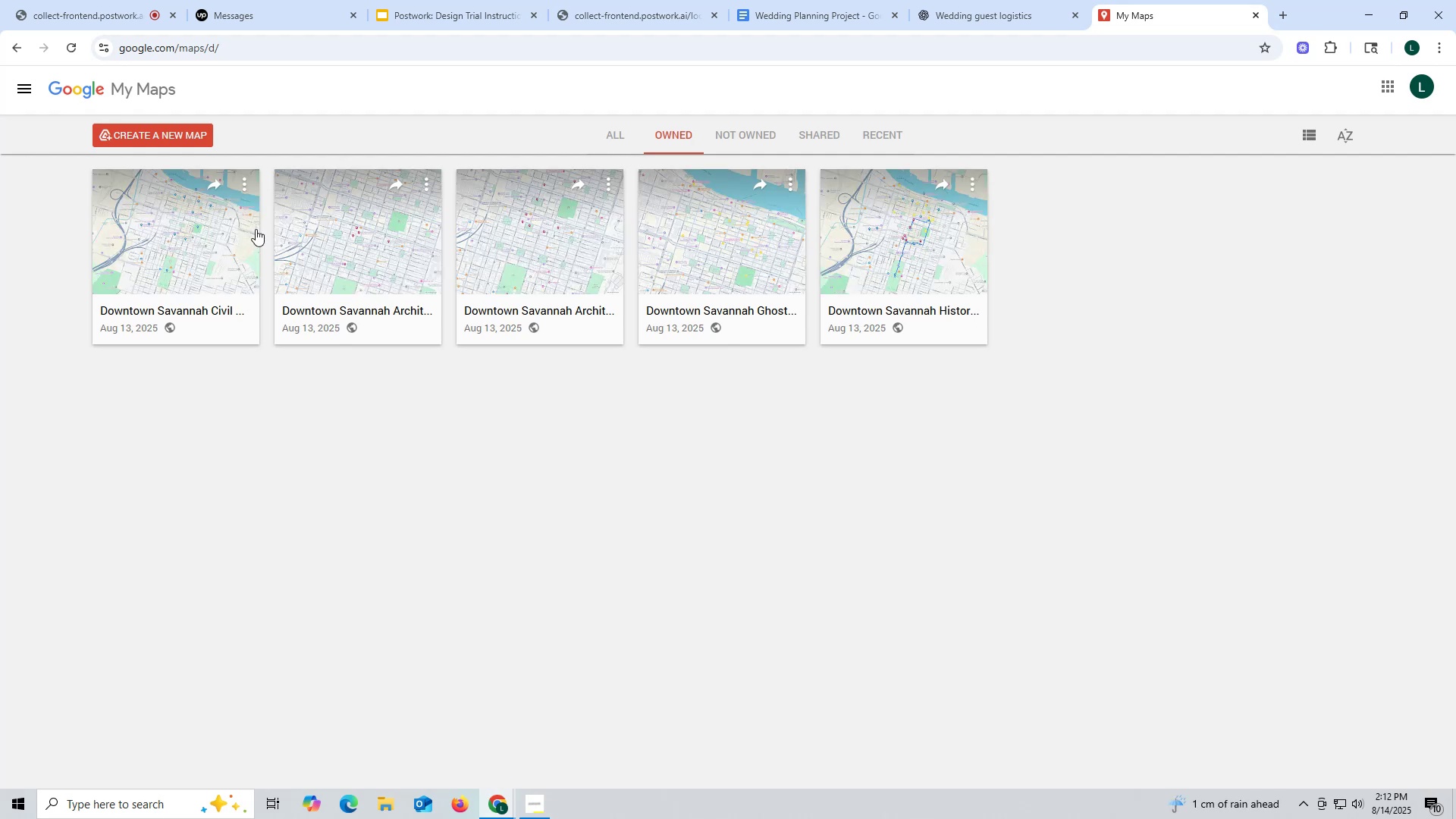 
left_click([157, 141])
 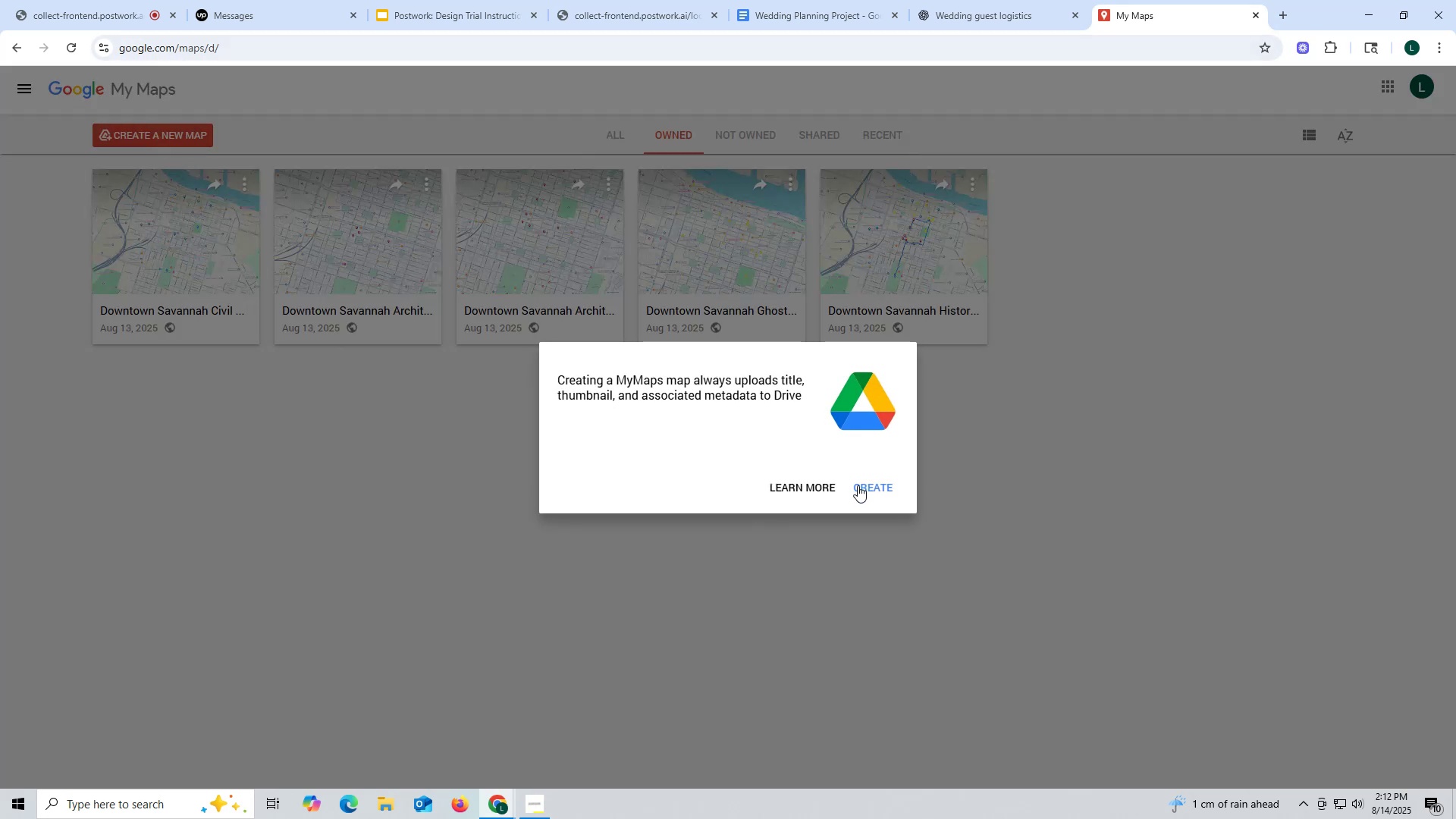 
left_click([863, 488])
 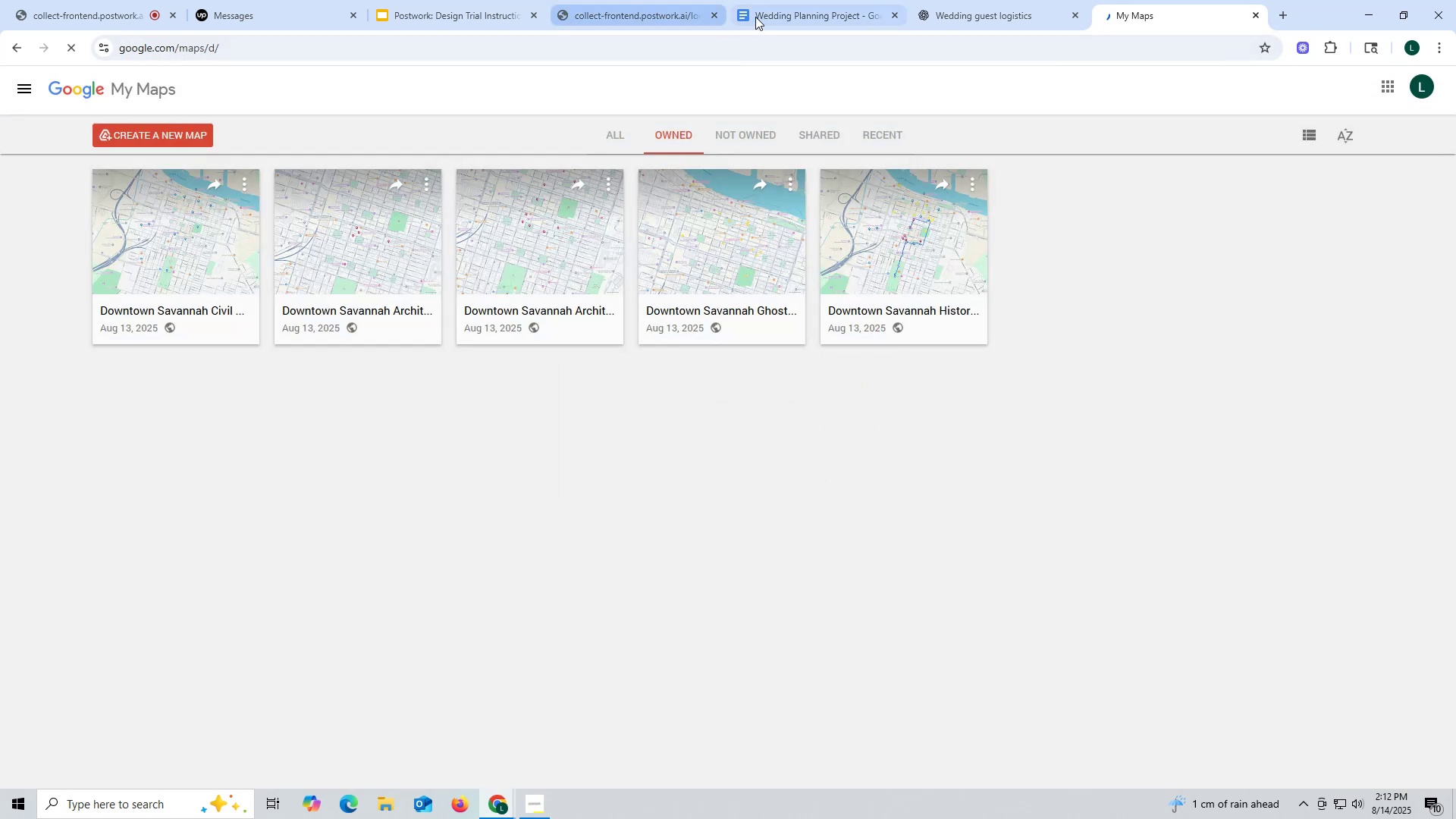 
left_click([779, 16])
 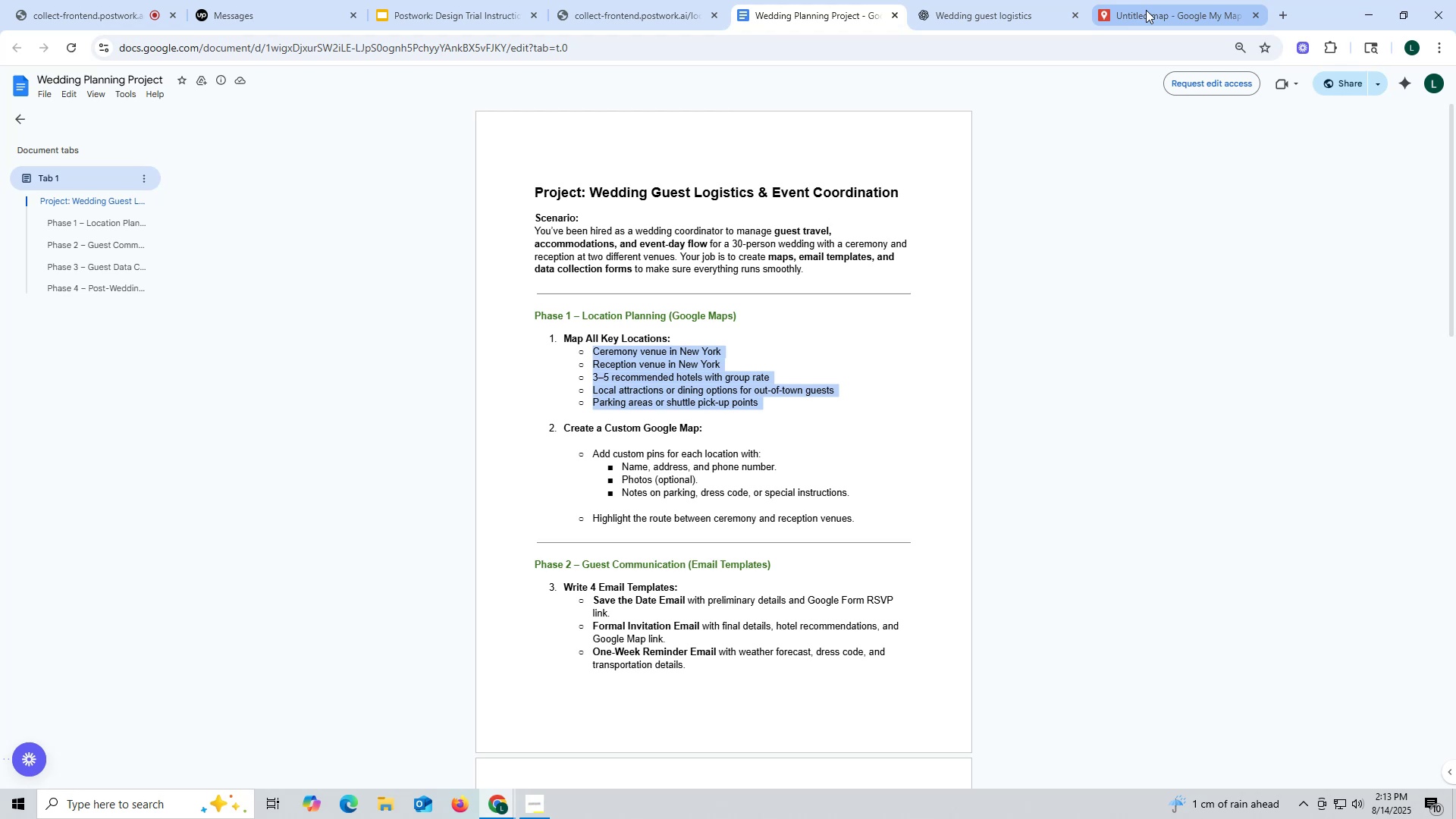 
wait(18.73)
 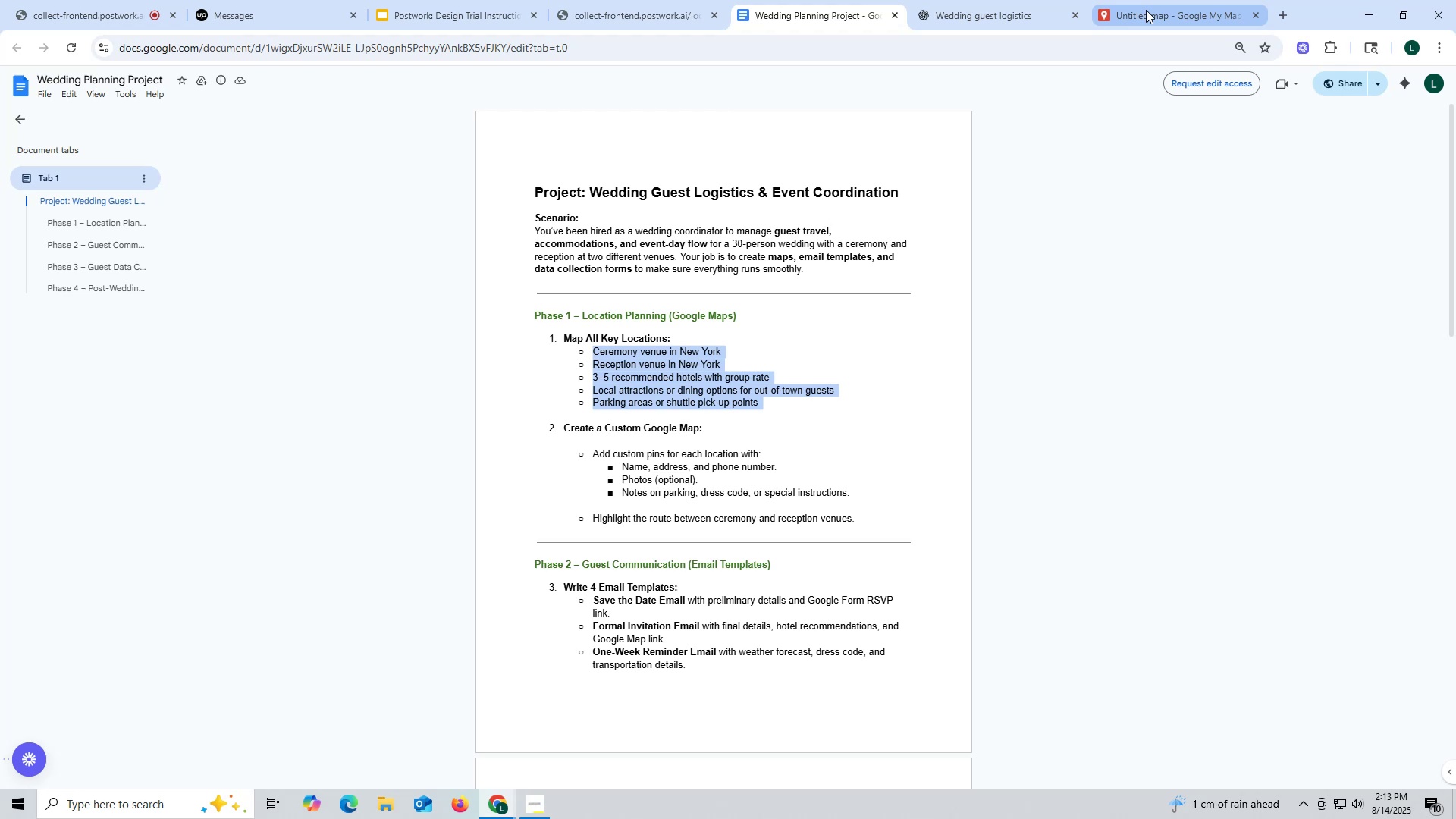 
left_click([1147, 10])
 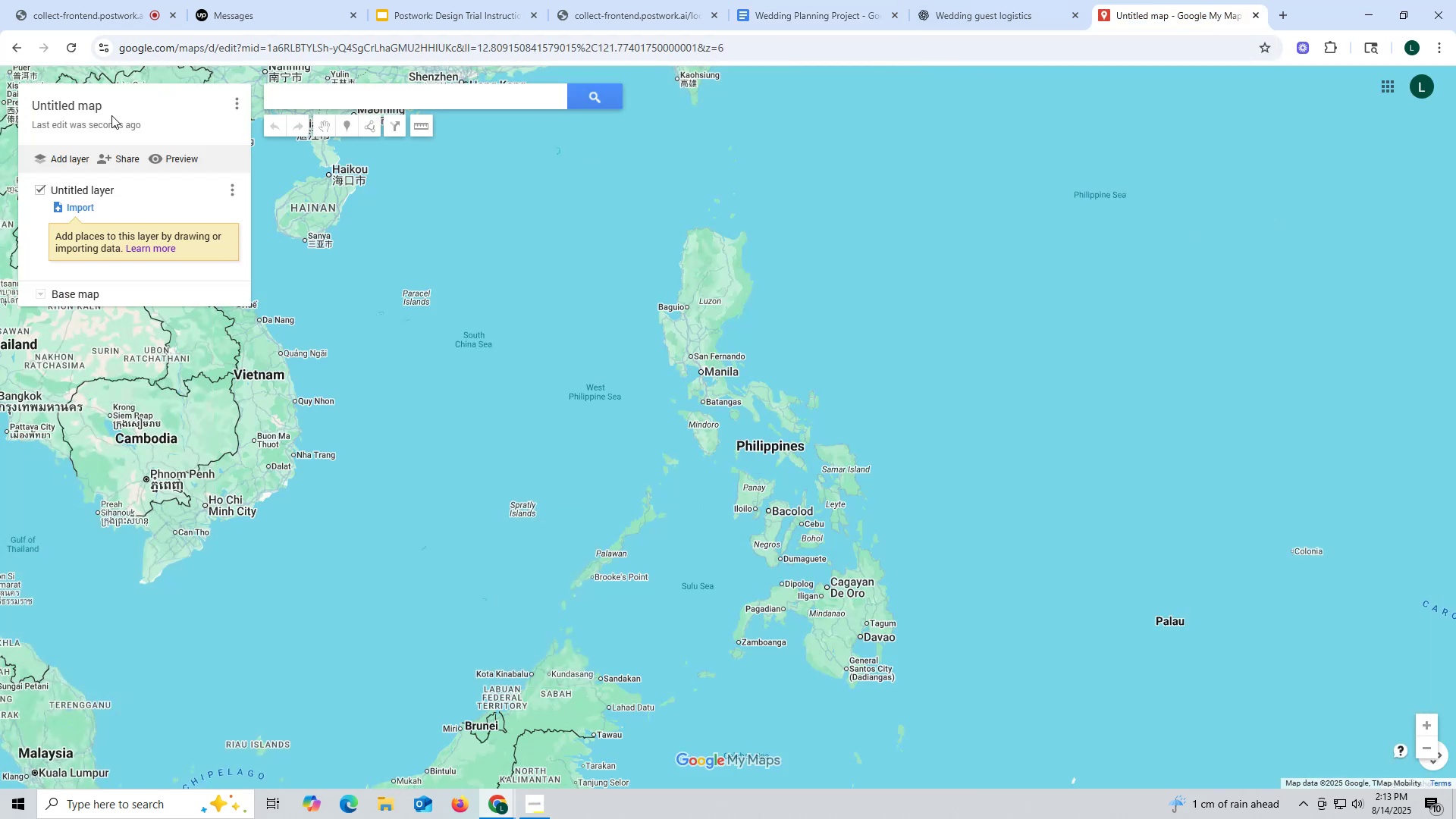 
left_click([100, 107])
 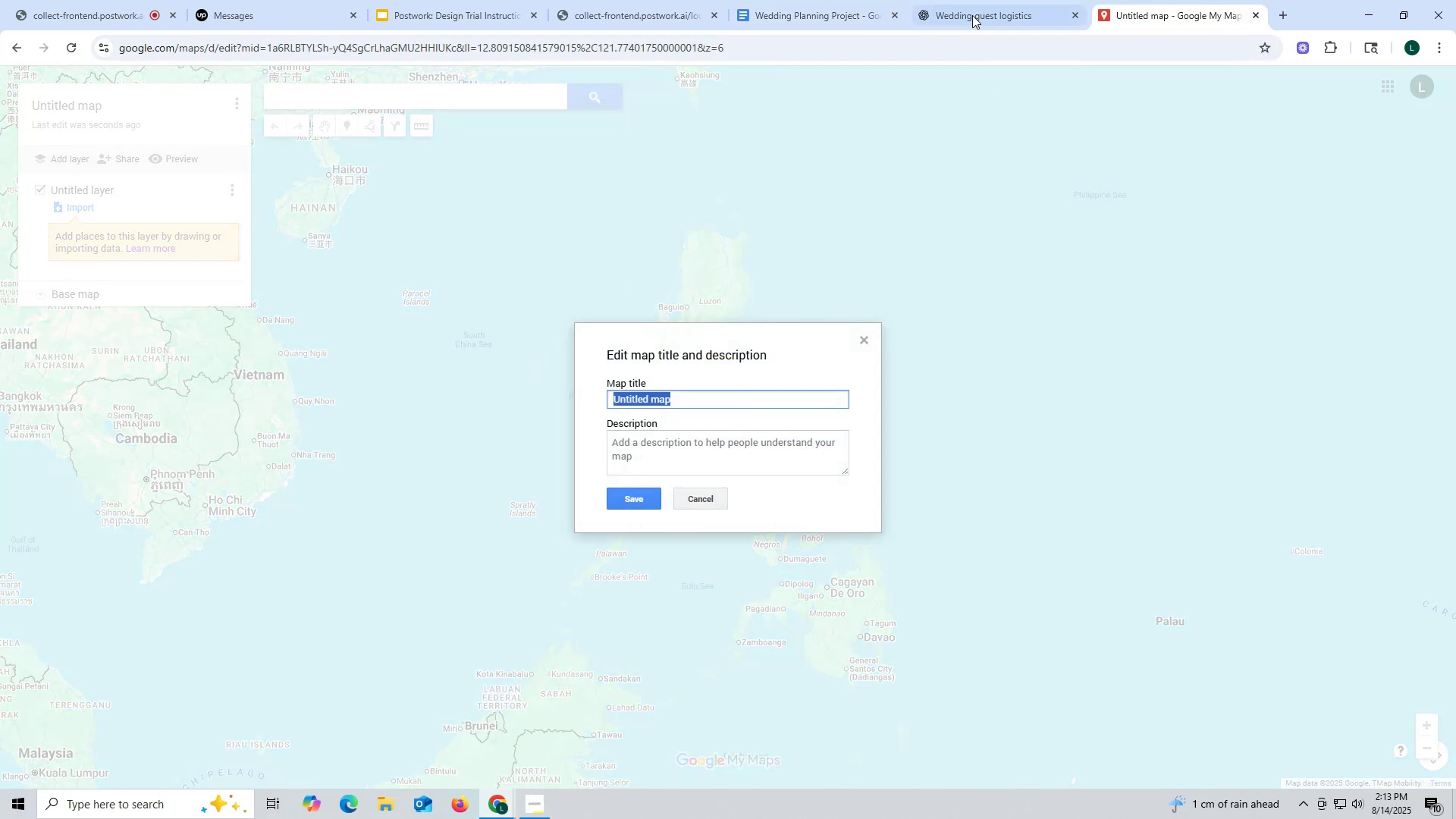 
left_click([814, 26])
 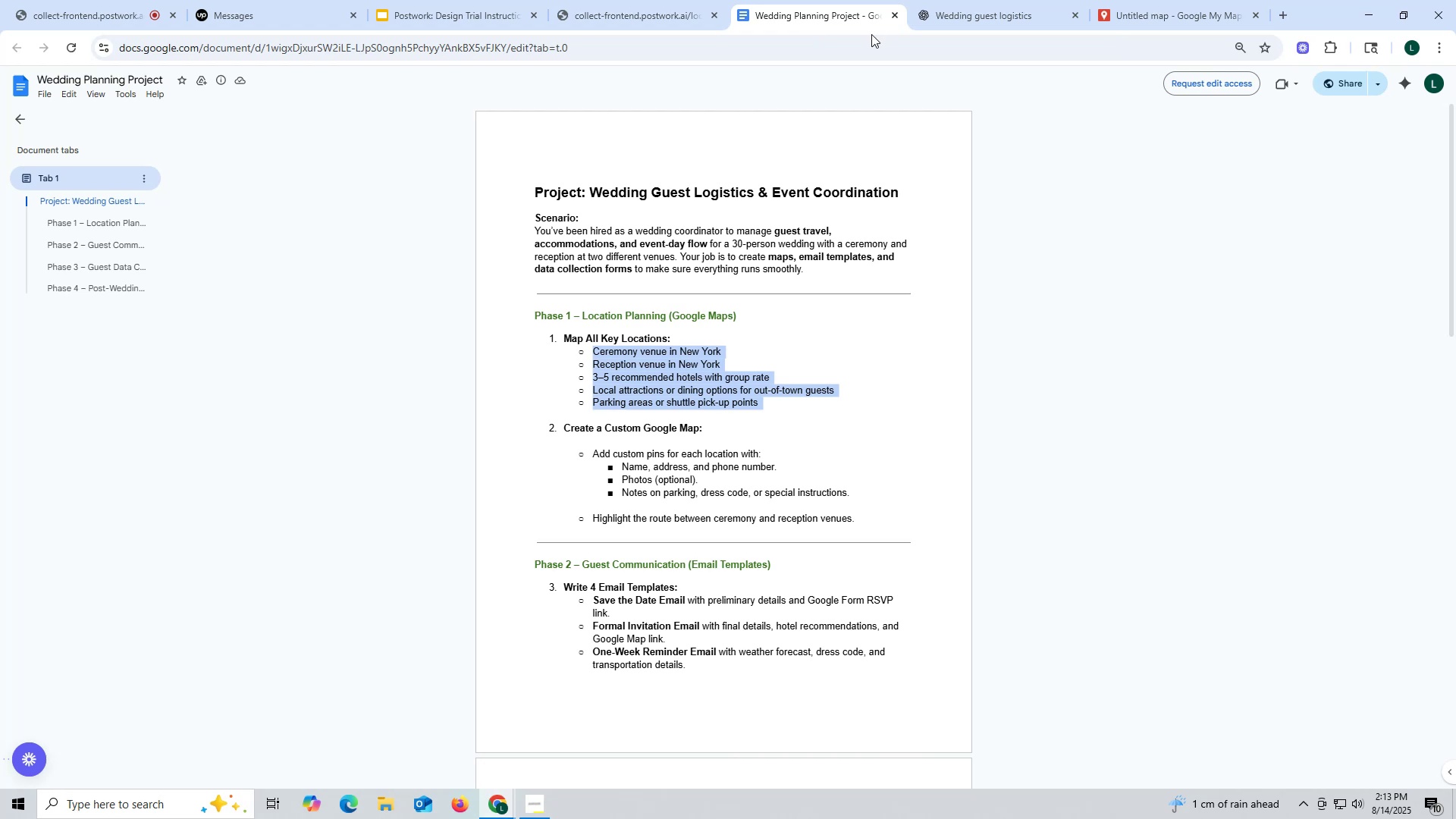 
wait(5.34)
 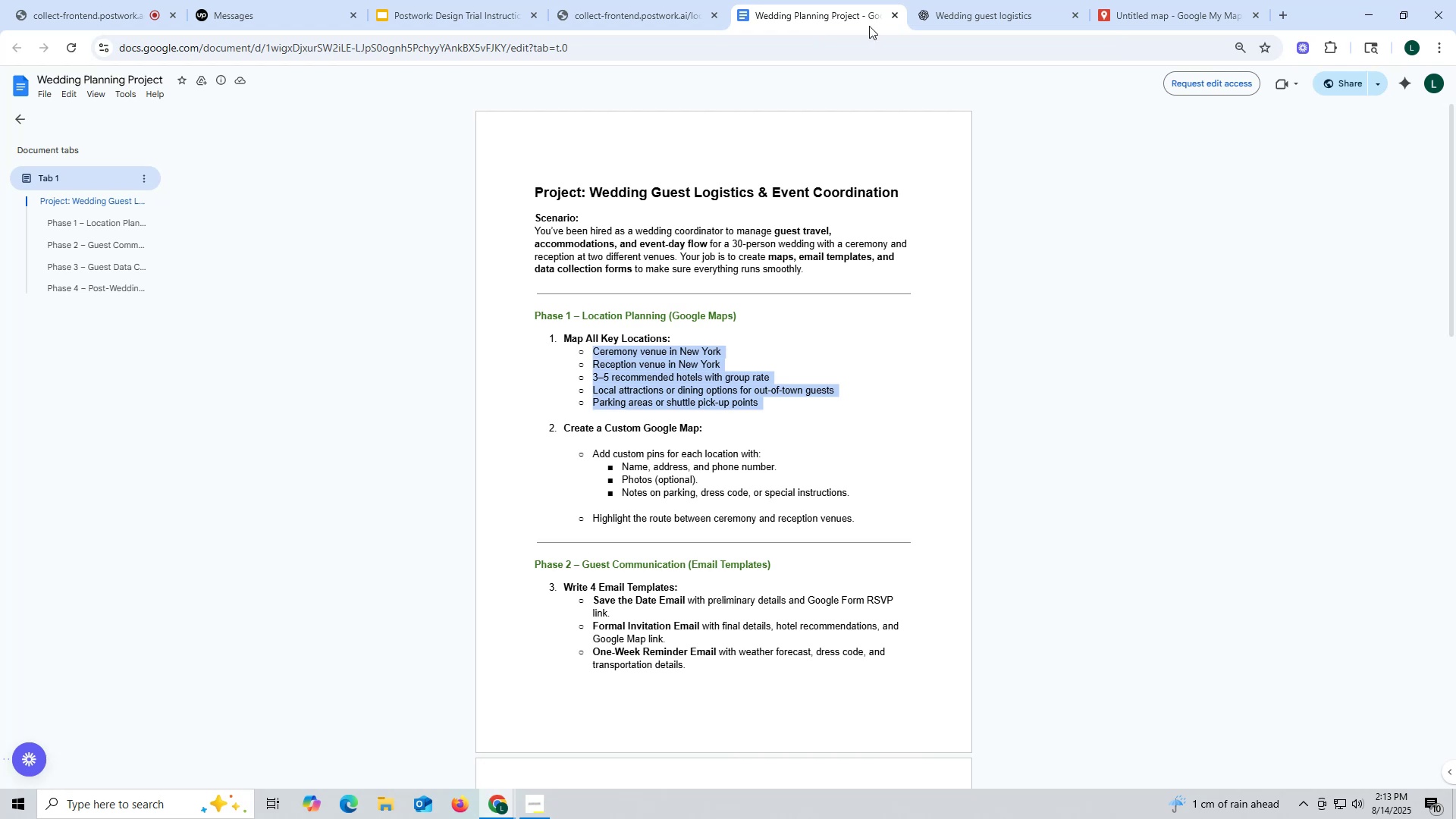 
left_click([1140, 13])
 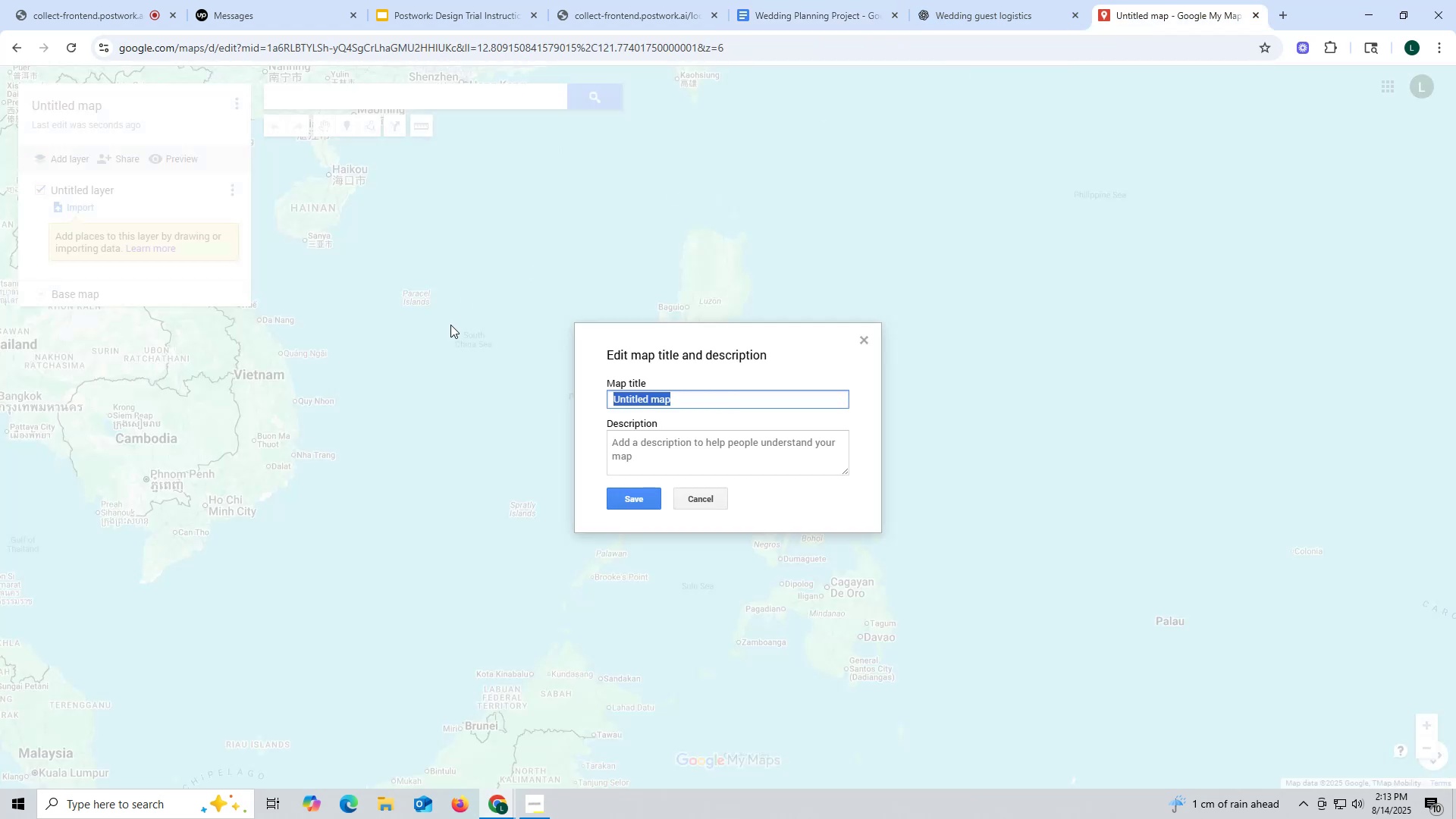 
hold_key(key=ShiftLeft, duration=0.74)
 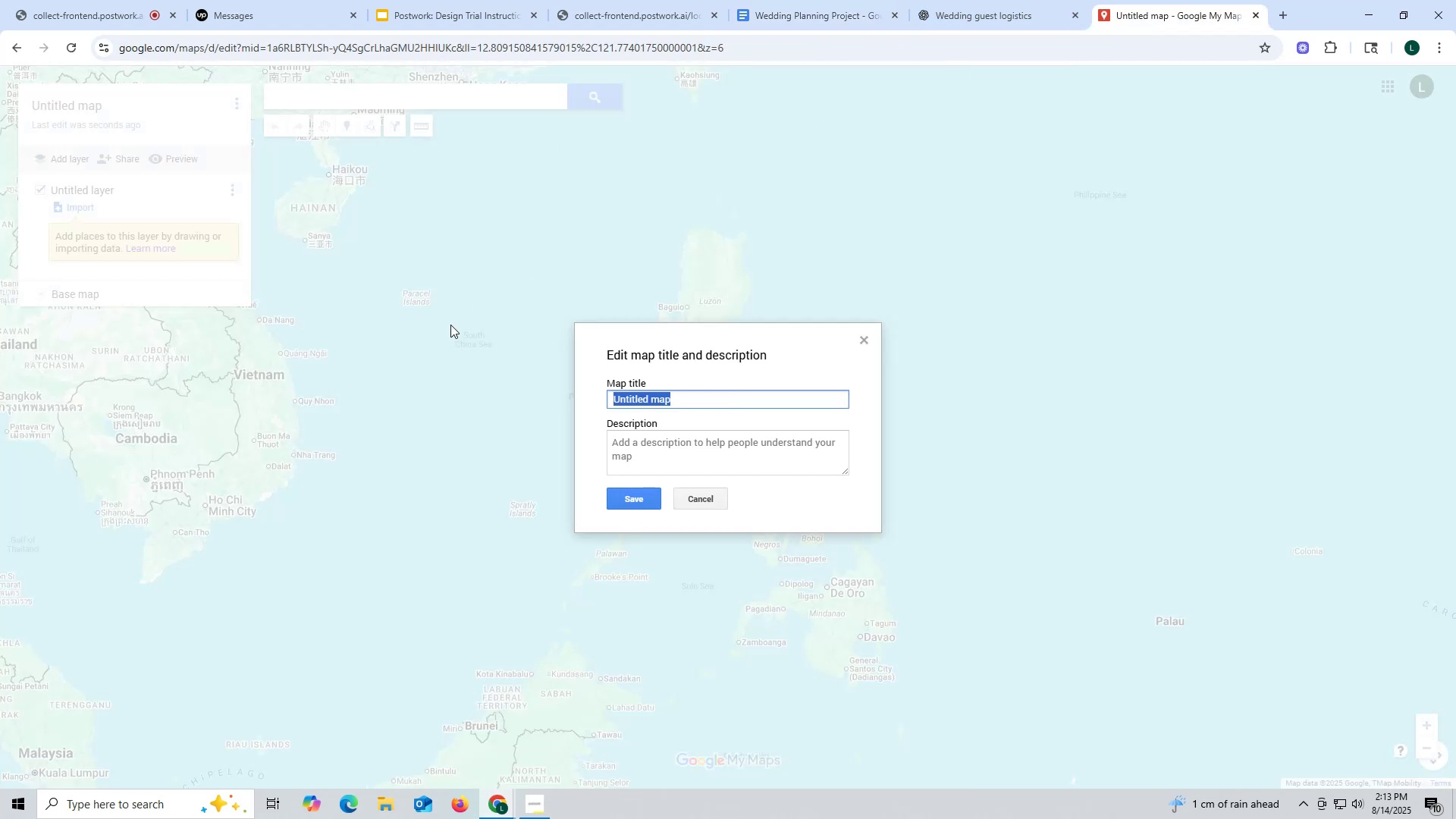 
hold_key(key=ShiftLeft, duration=0.32)
 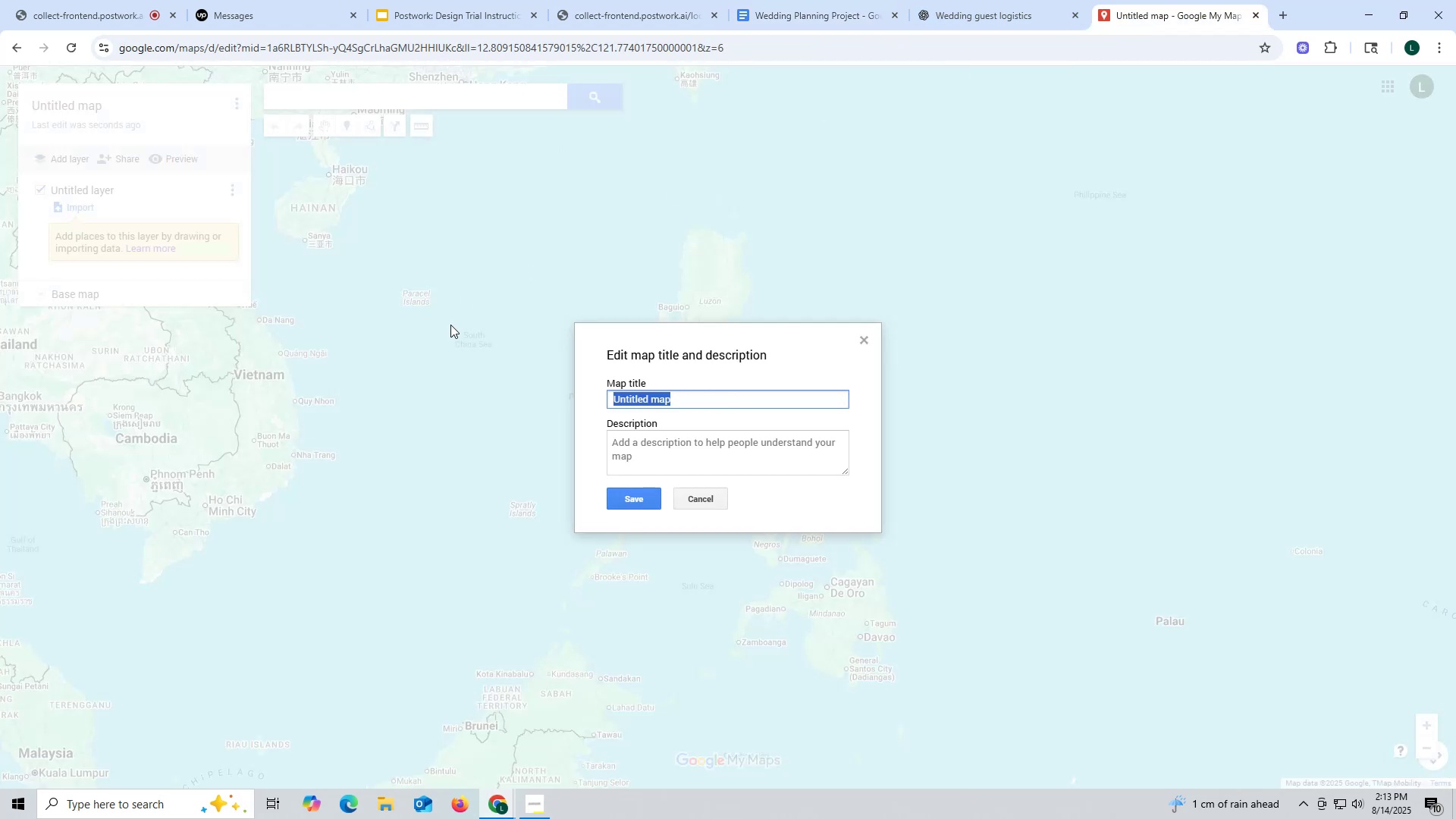 
hold_key(key=ShiftLeft, duration=0.35)
 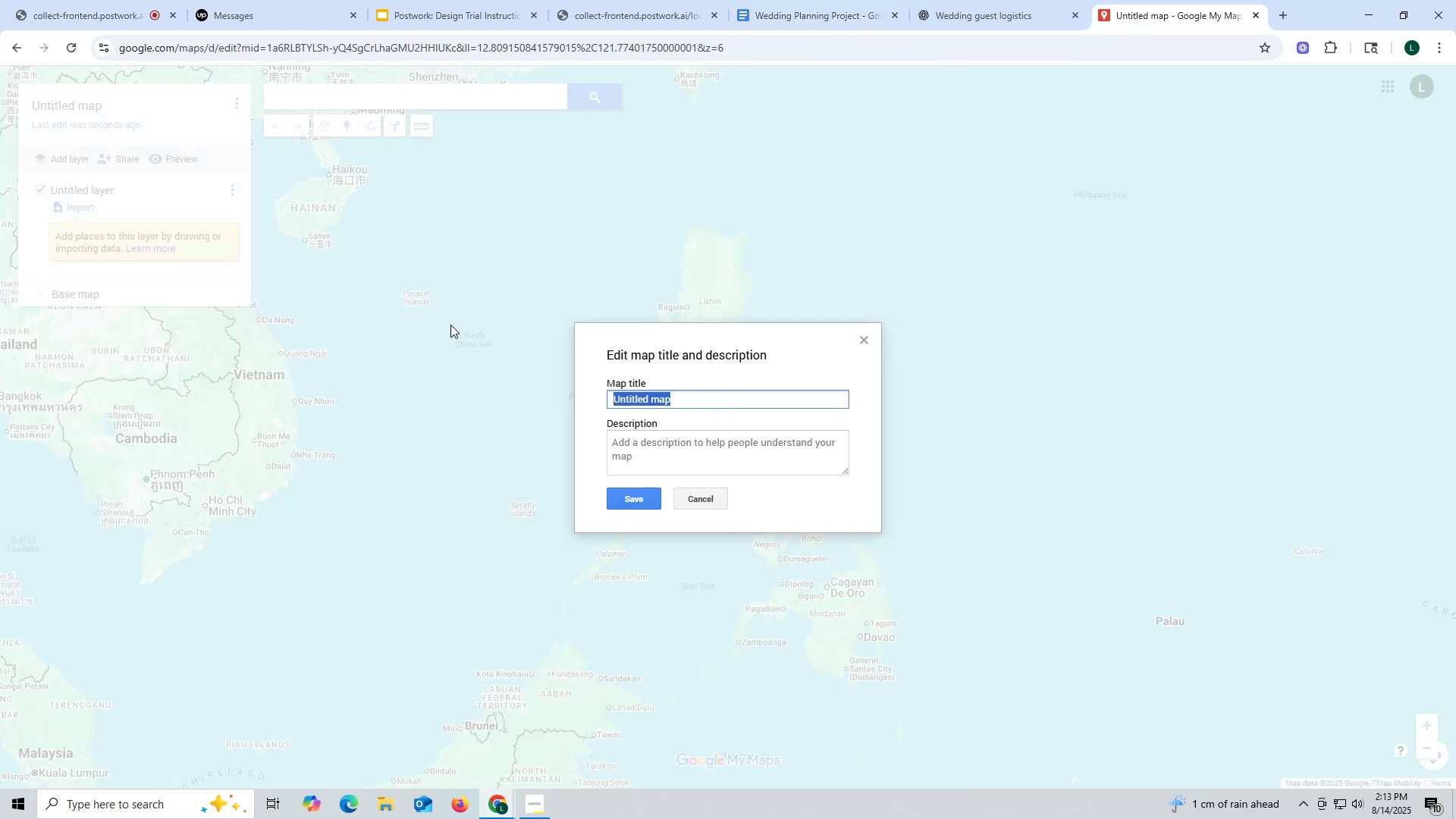 
type(Ceremony ad)
key(Backspace)
key(Backspace)
key(Backspace)
type(, Receptii)
key(Backspace)
type(on and Ho)
key(Backspace)
key(Backspace)
 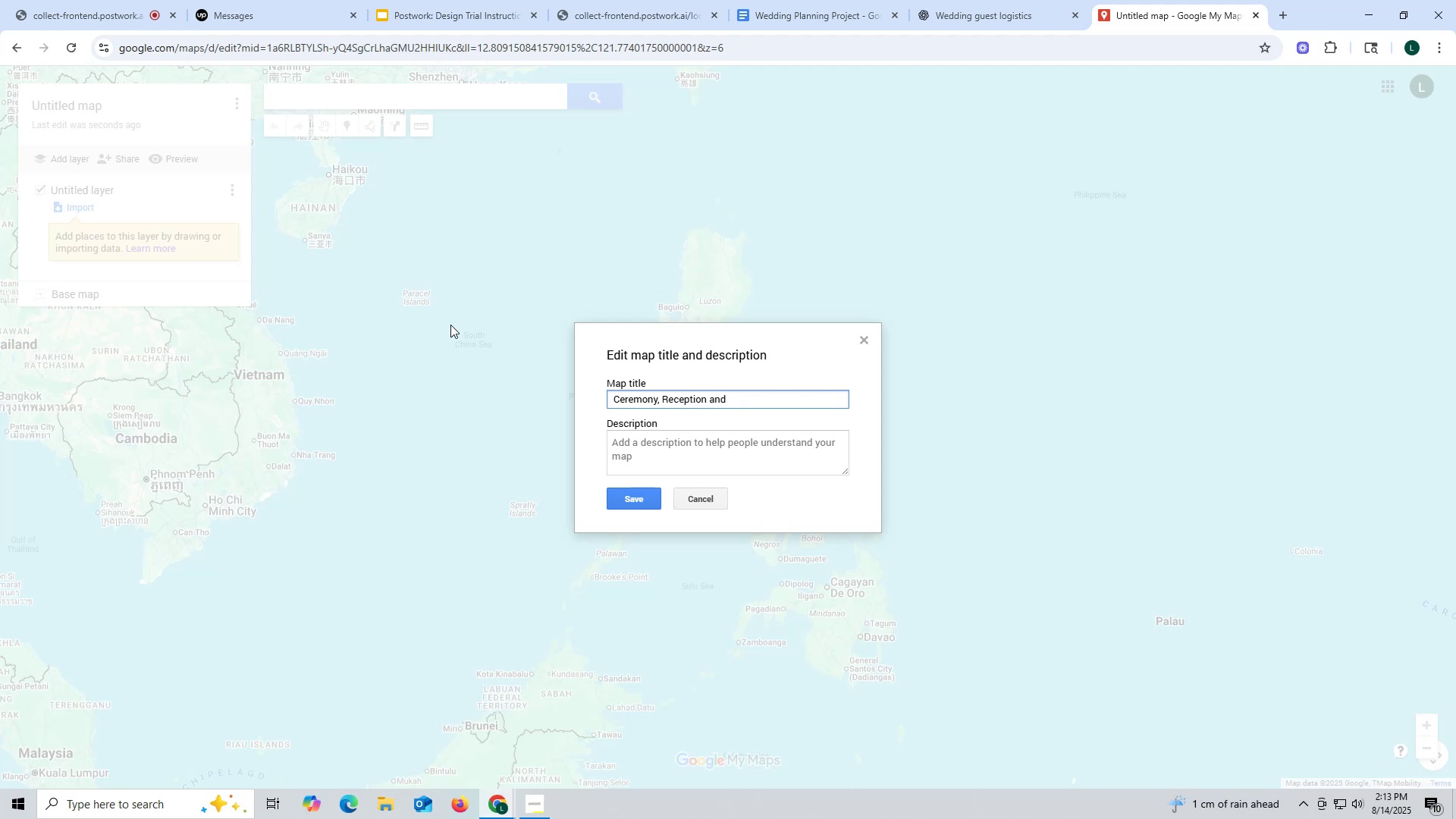 
left_click([812, 14])
 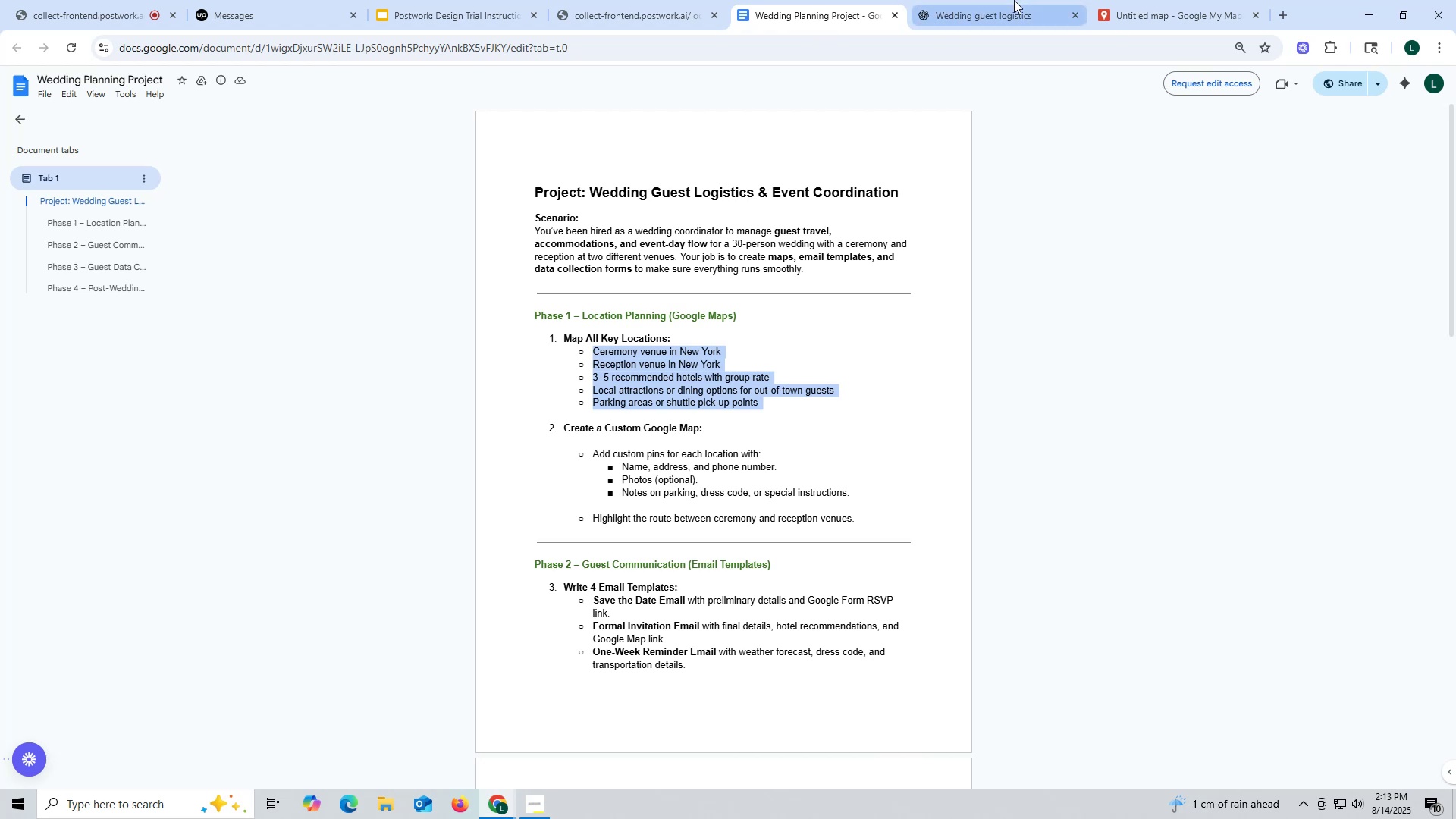 
wait(5.93)
 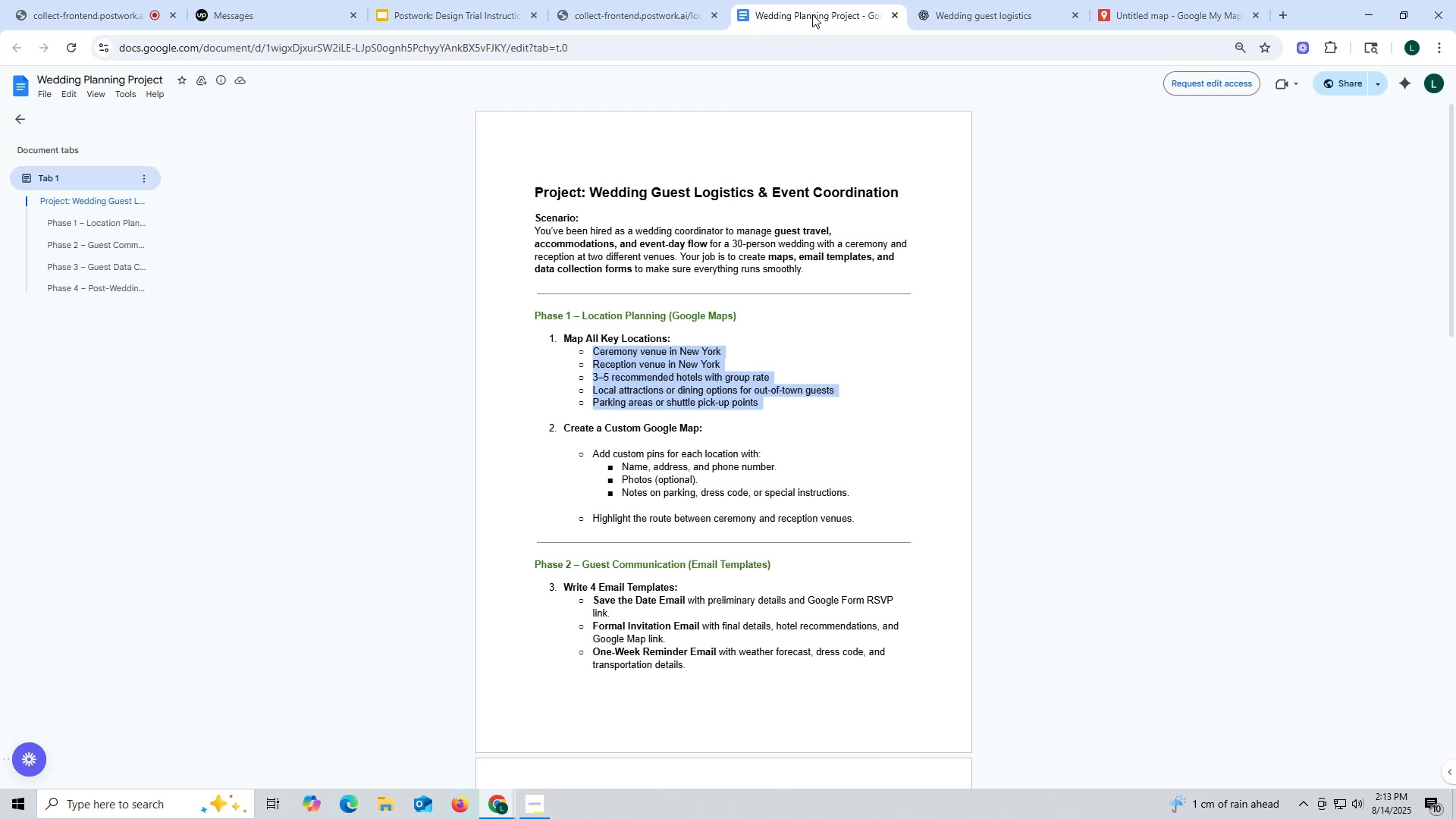 
left_click([1162, 9])
 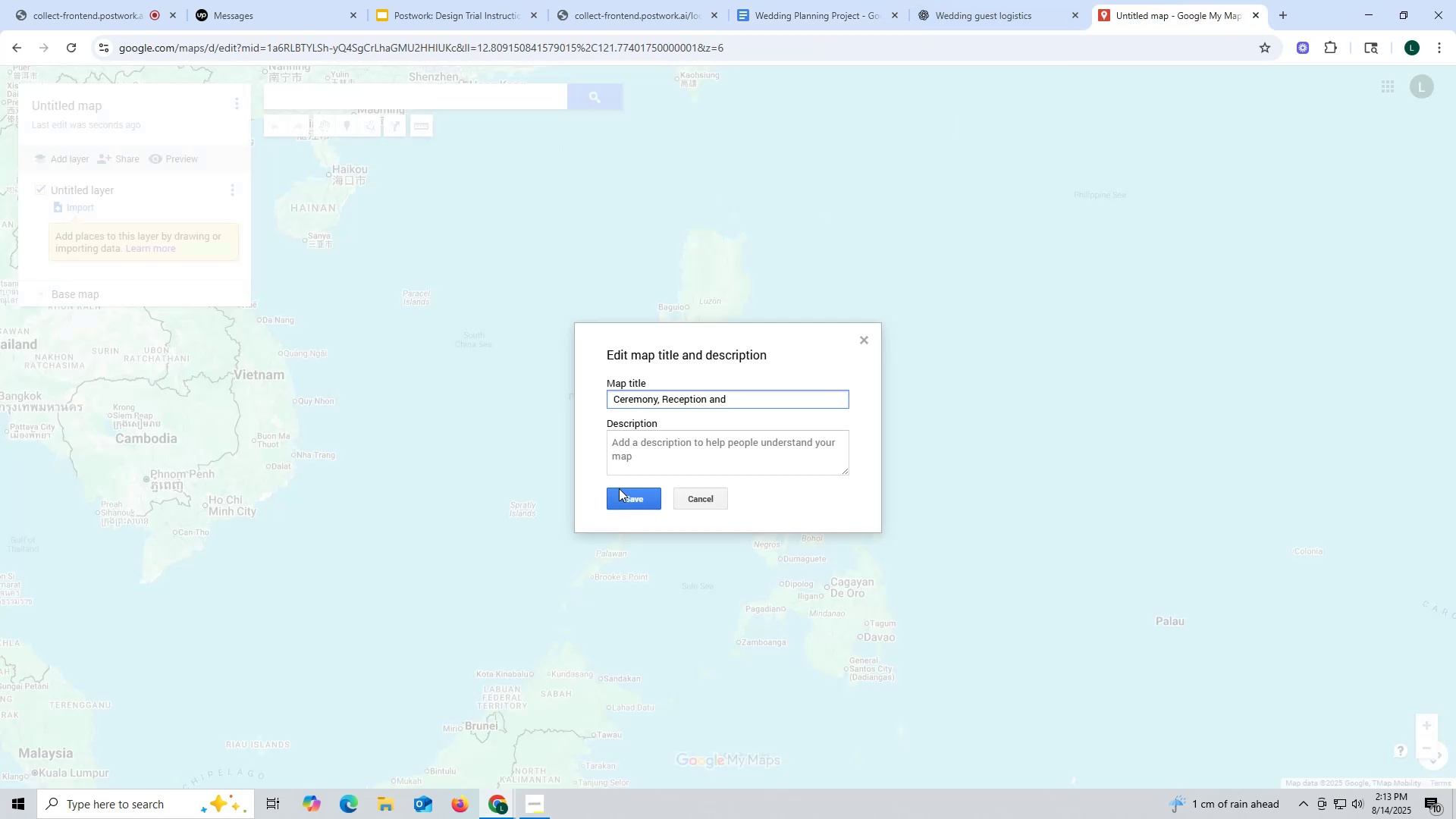 
type(Hoit)
key(Backspace)
key(Backspace)
key(Backspace)
type(t)
key(Backspace)
type(otels Location)
 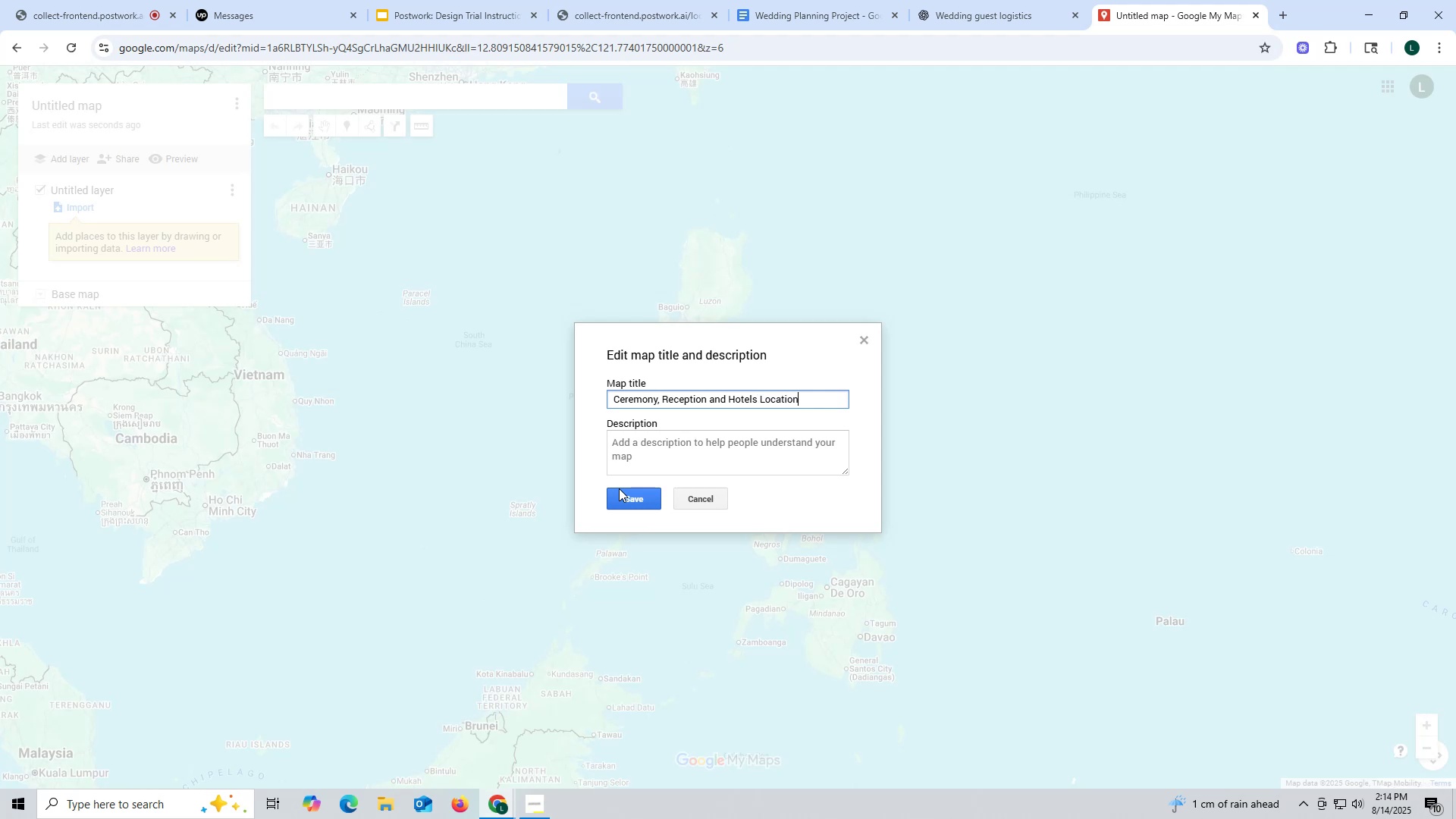 
left_click([643, 497])
 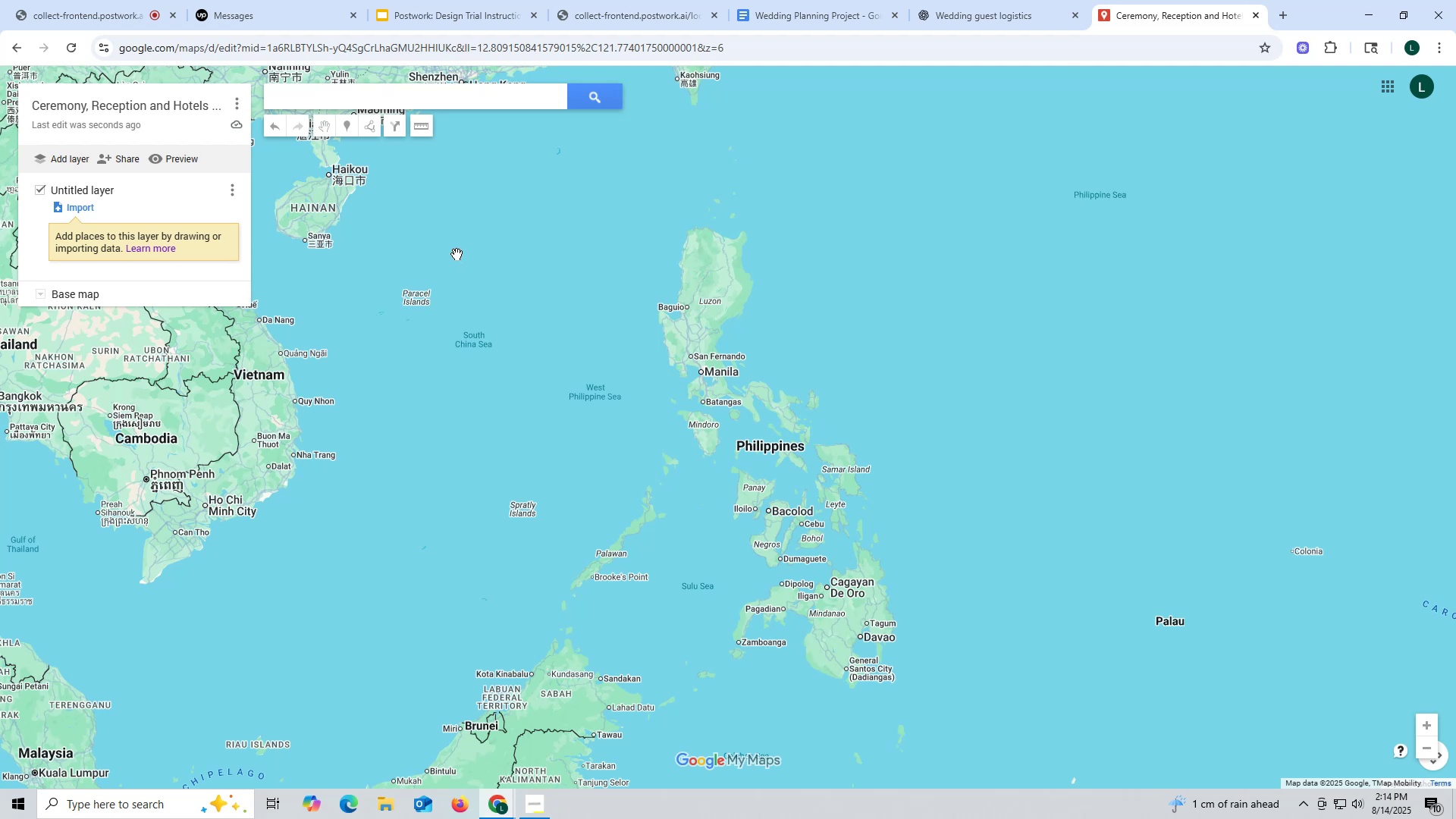 
wait(9.37)
 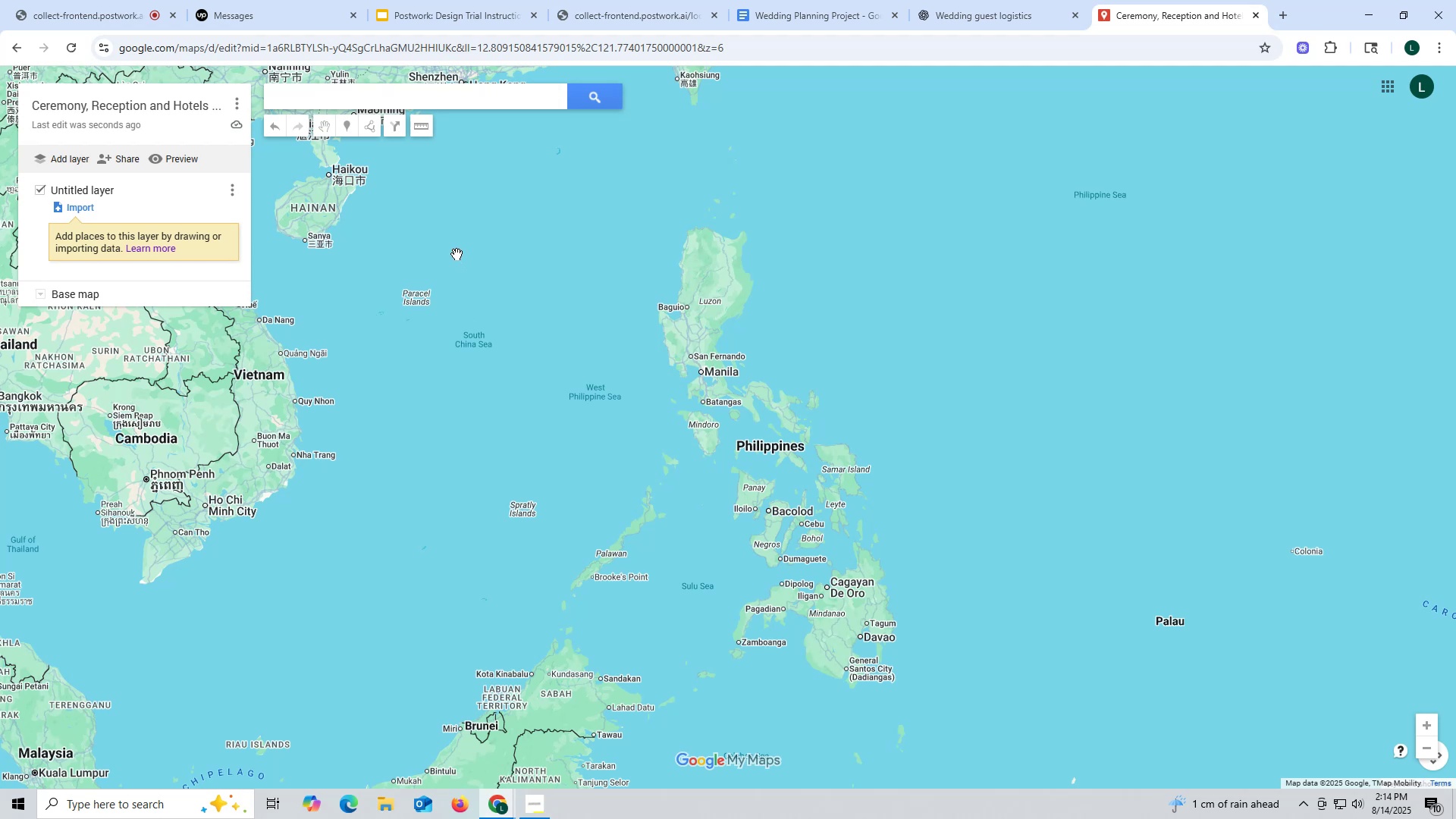 
left_click([814, 11])
 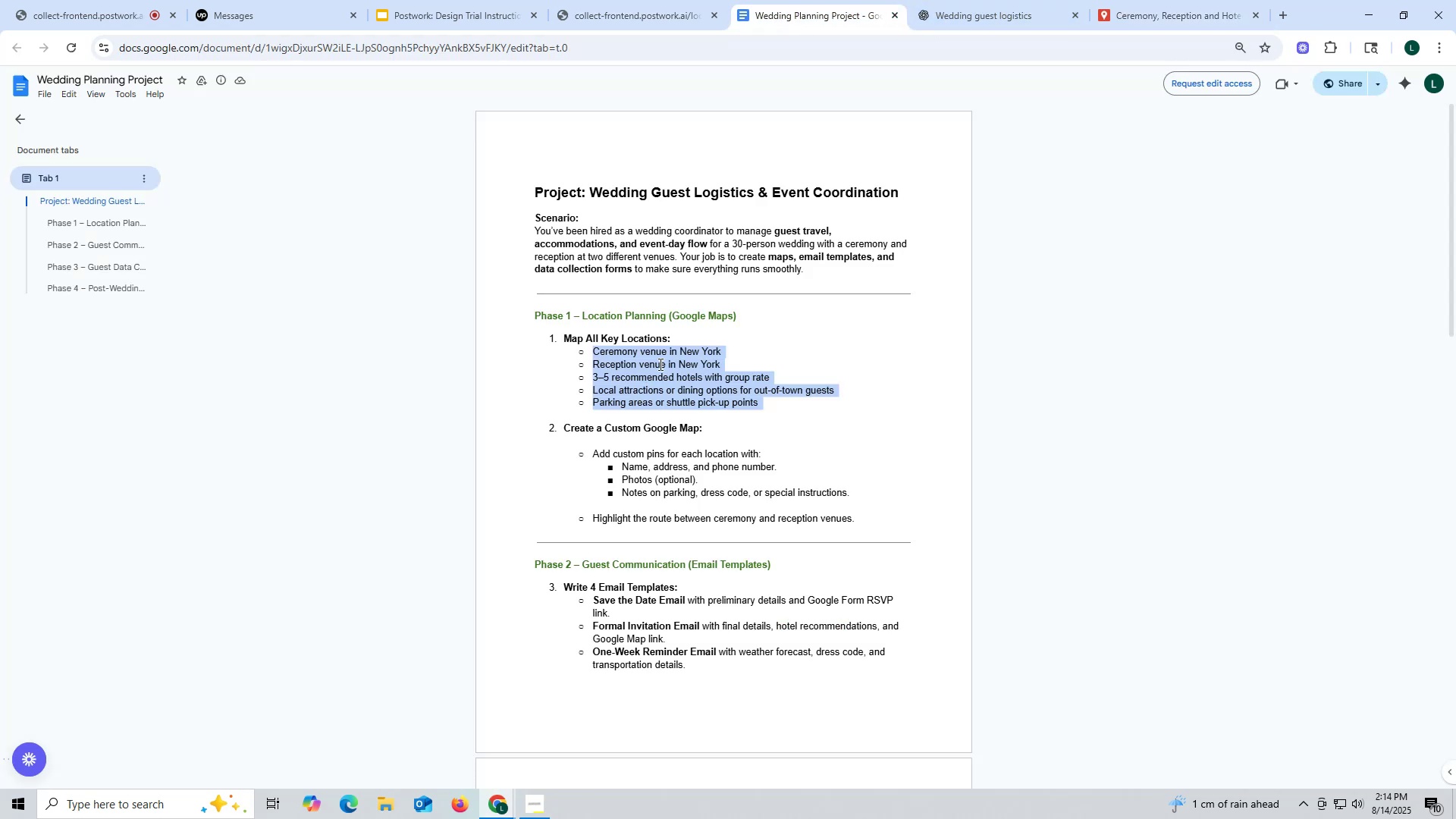 
scroll: coordinate [670, 396], scroll_direction: down, amount: 1.0
 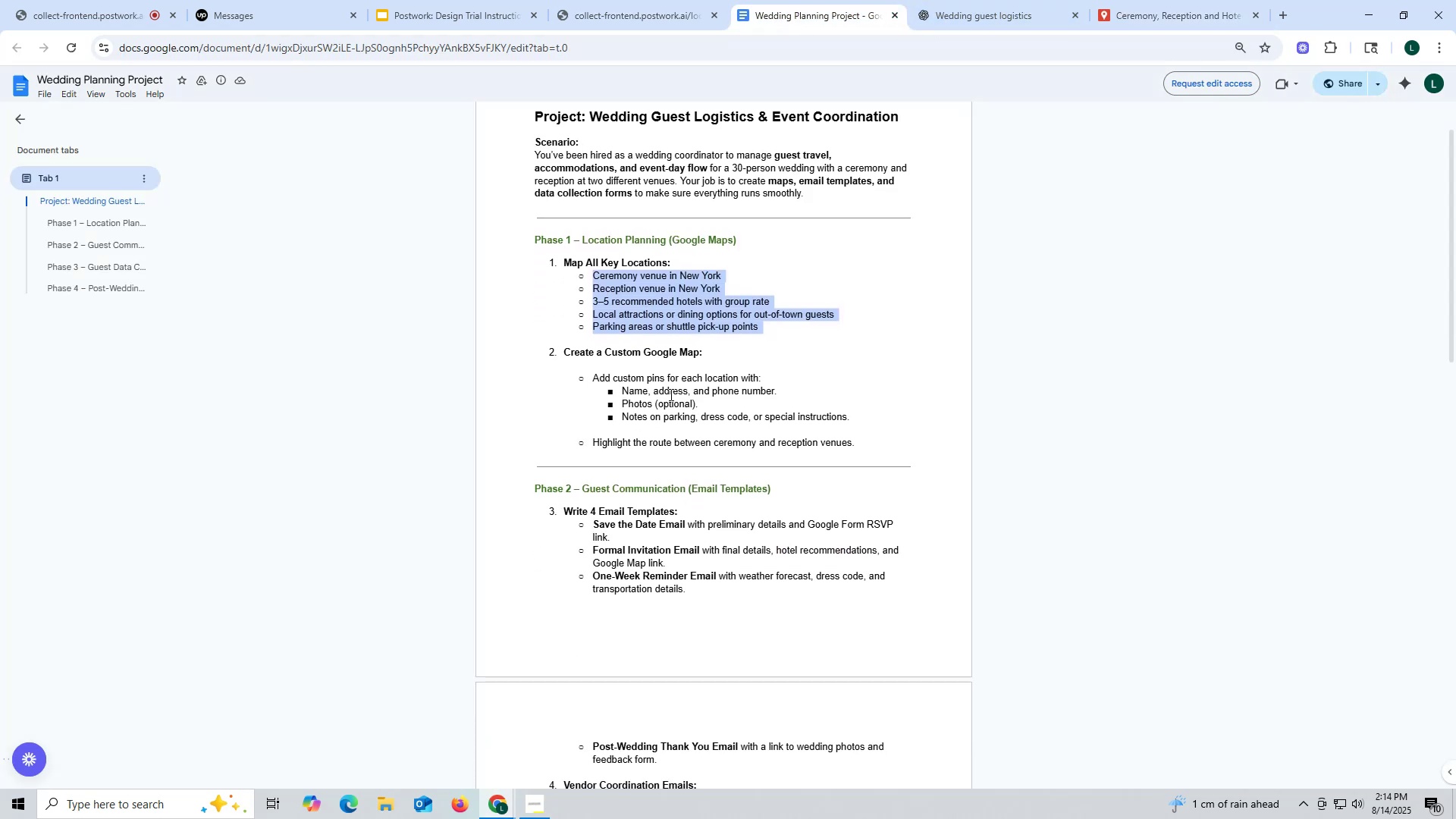 
scroll: coordinate [670, 394], scroll_direction: up, amount: 1.0
 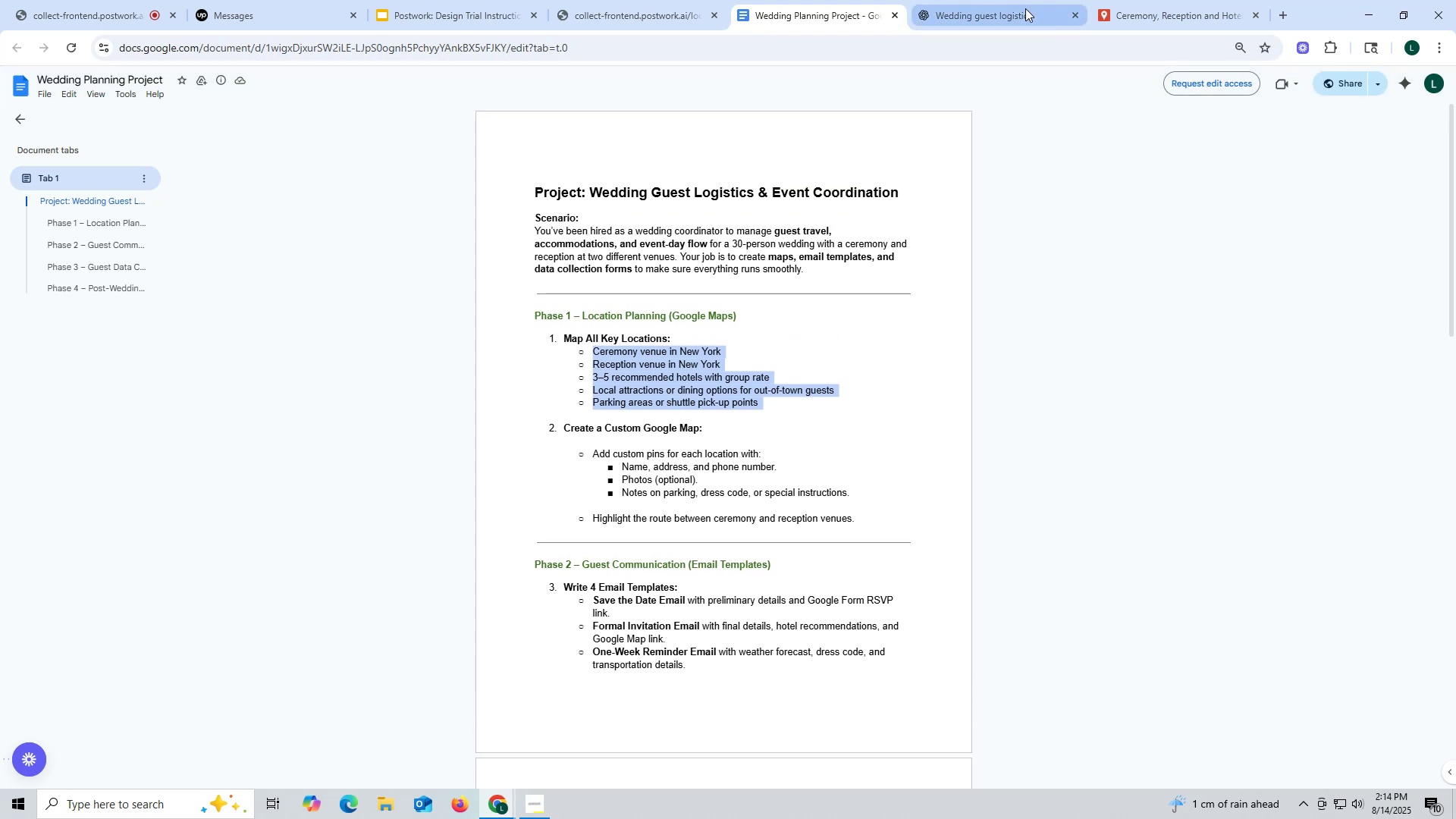 
left_click([973, 9])
 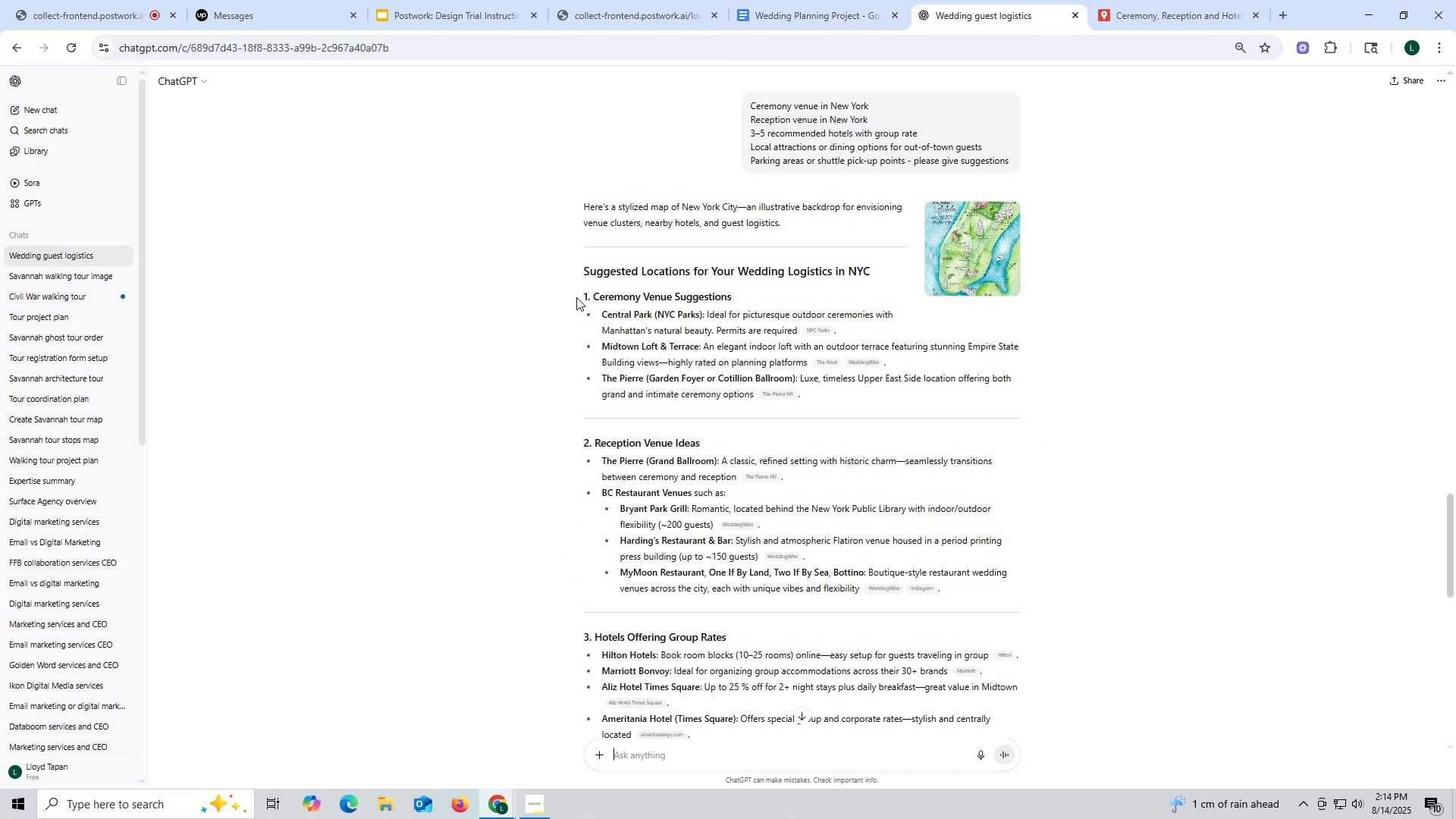 
wait(7.25)
 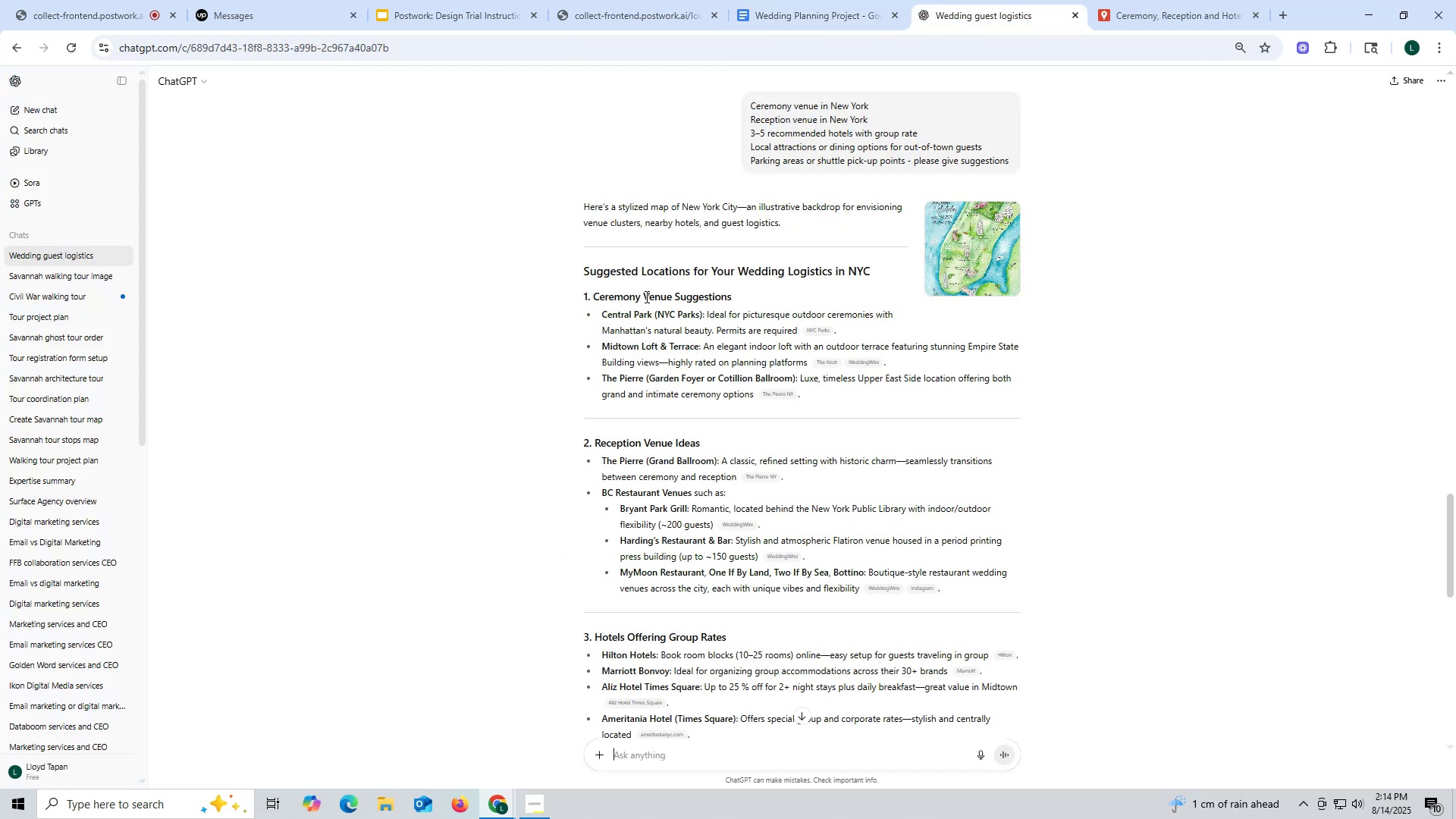 
left_click([975, 258])
 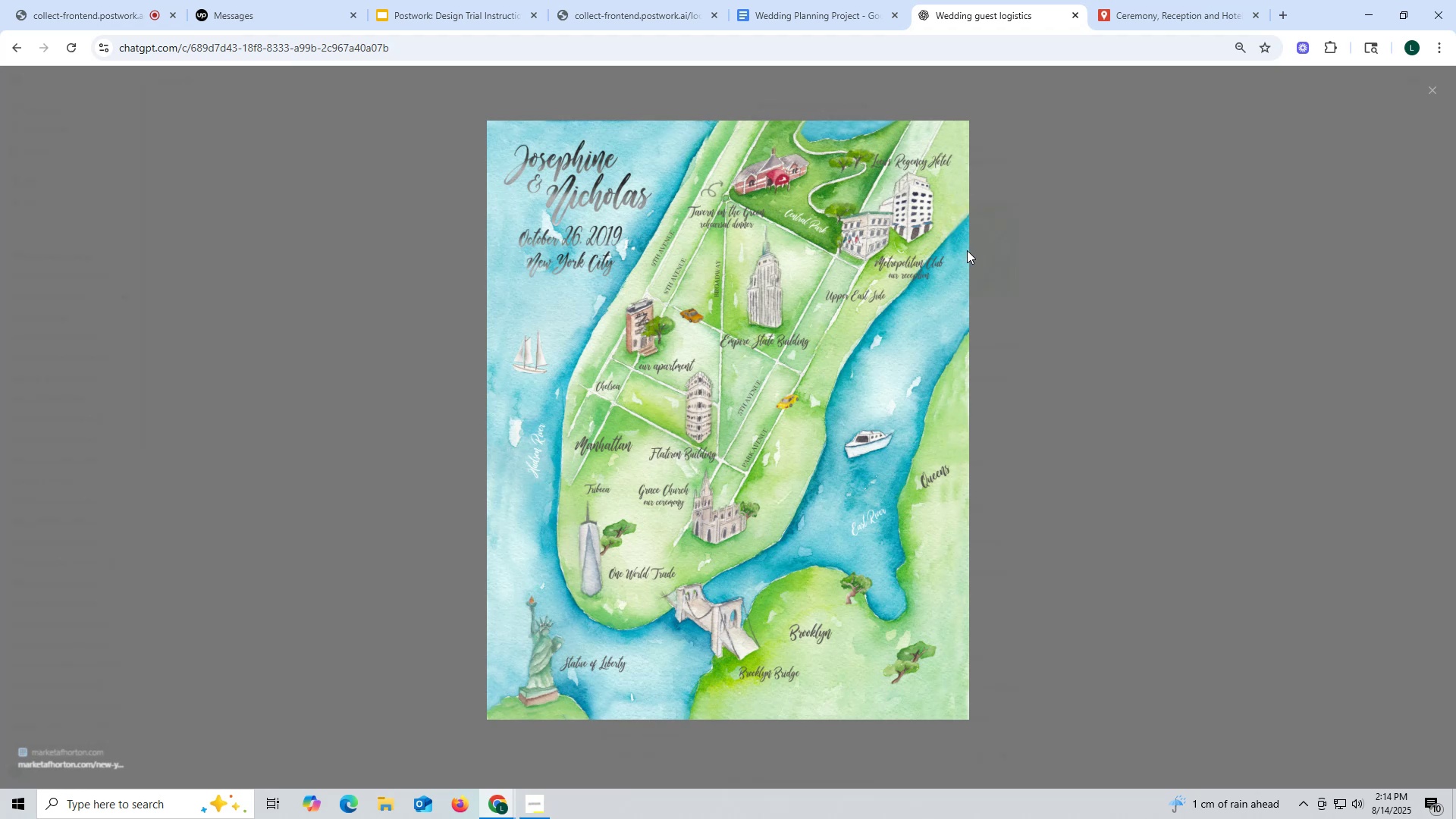 
key(Escape)
 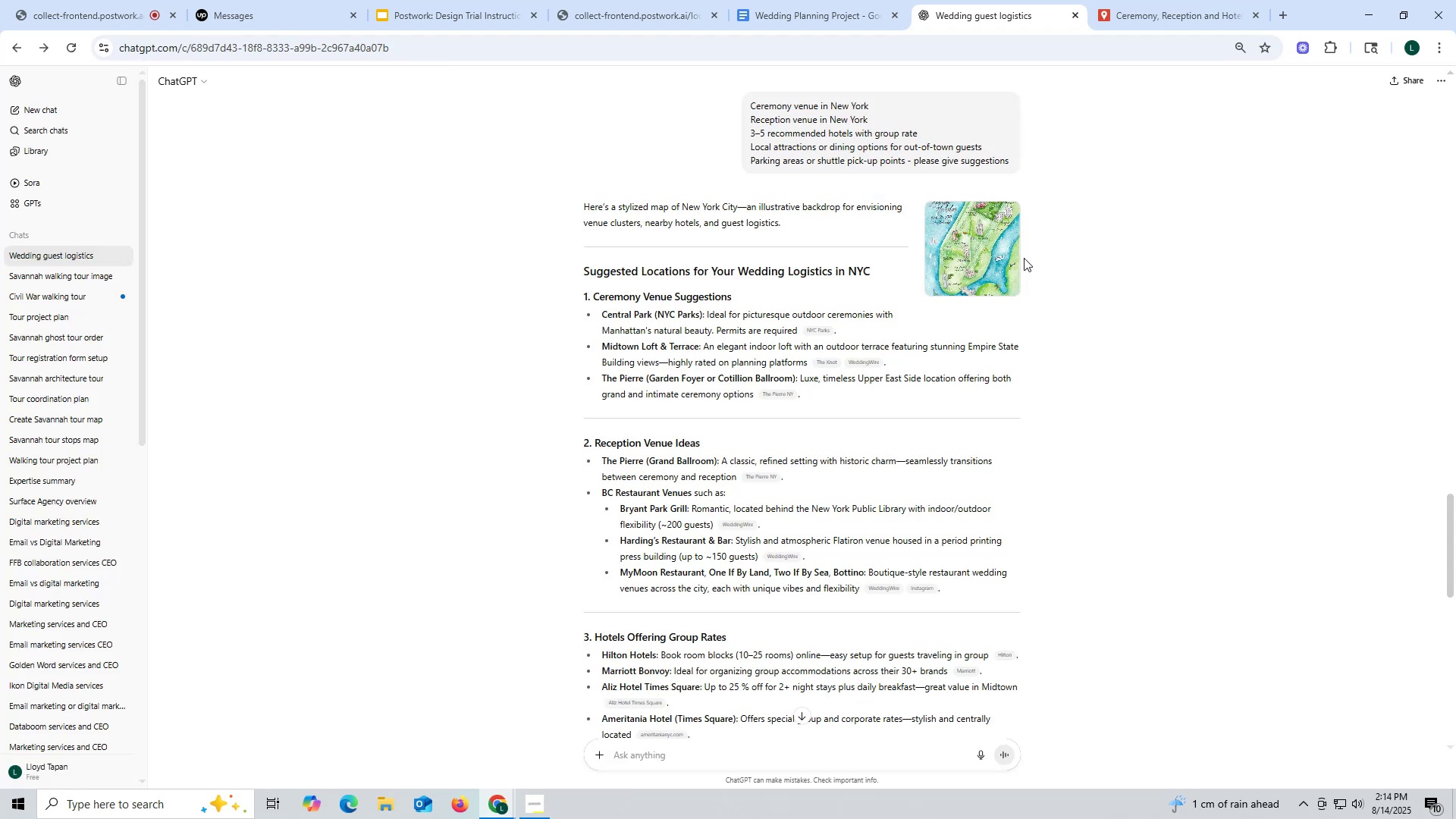 
left_click([989, 253])
 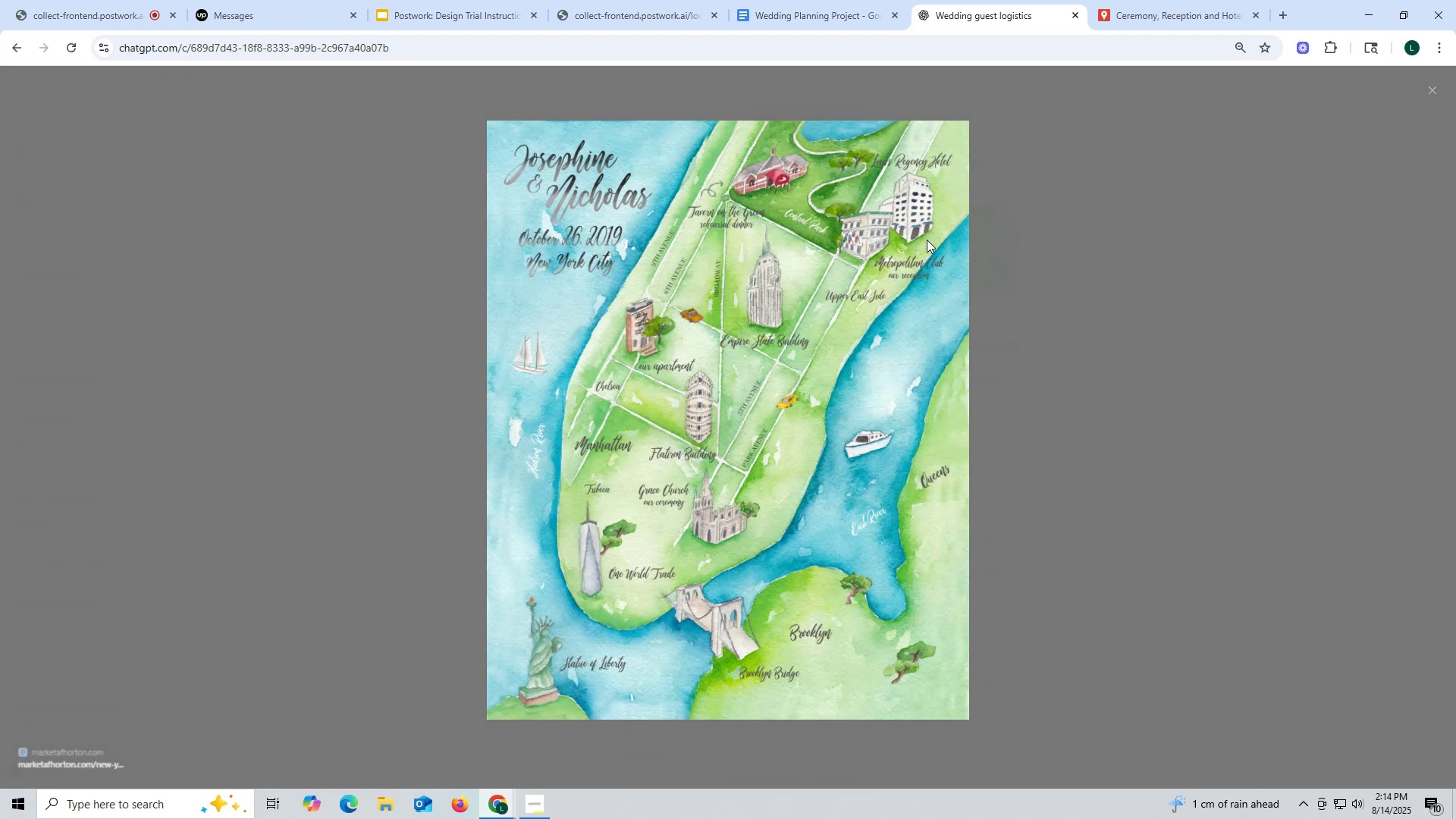 
key(Escape)
 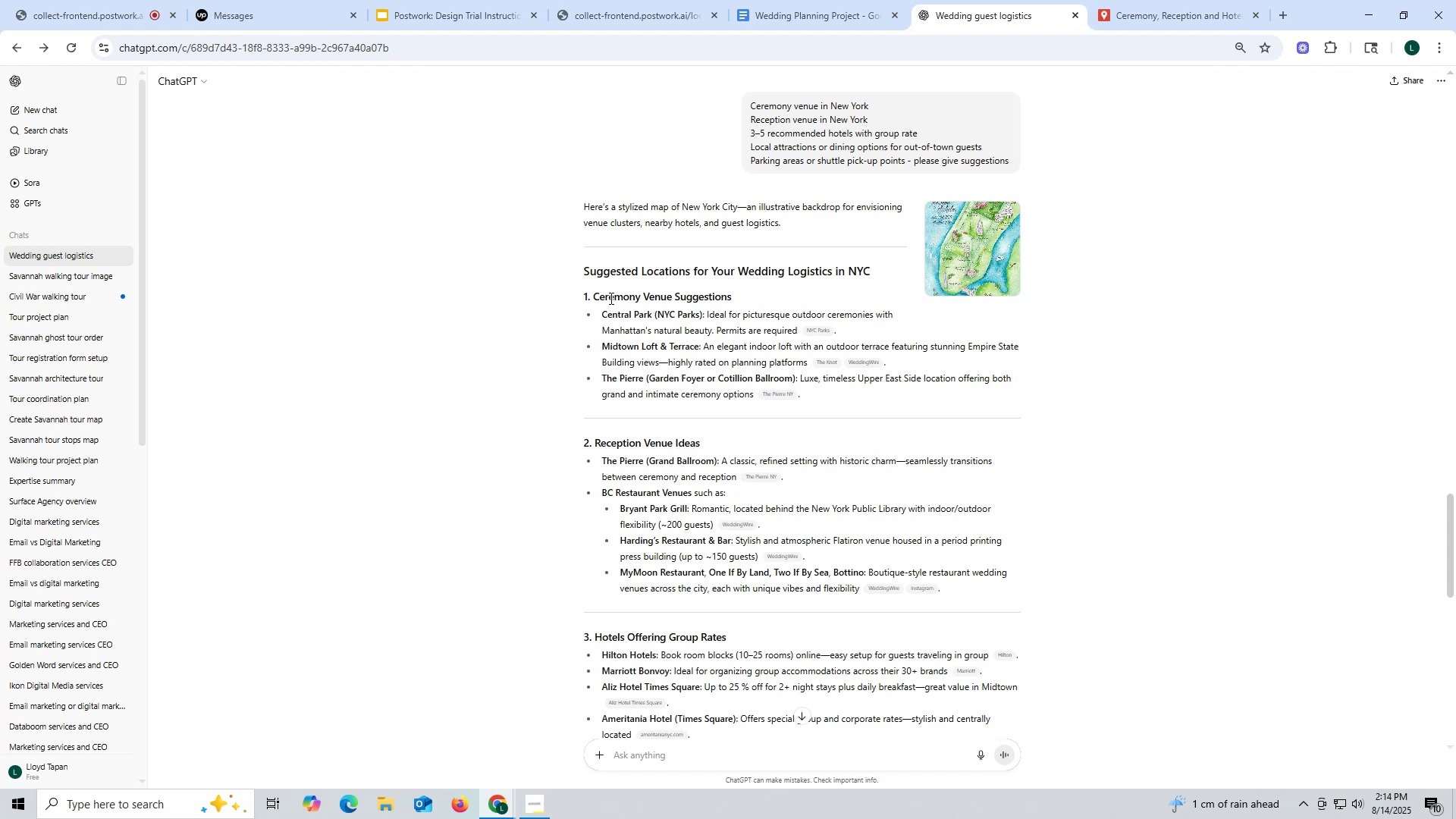 
wait(5.41)
 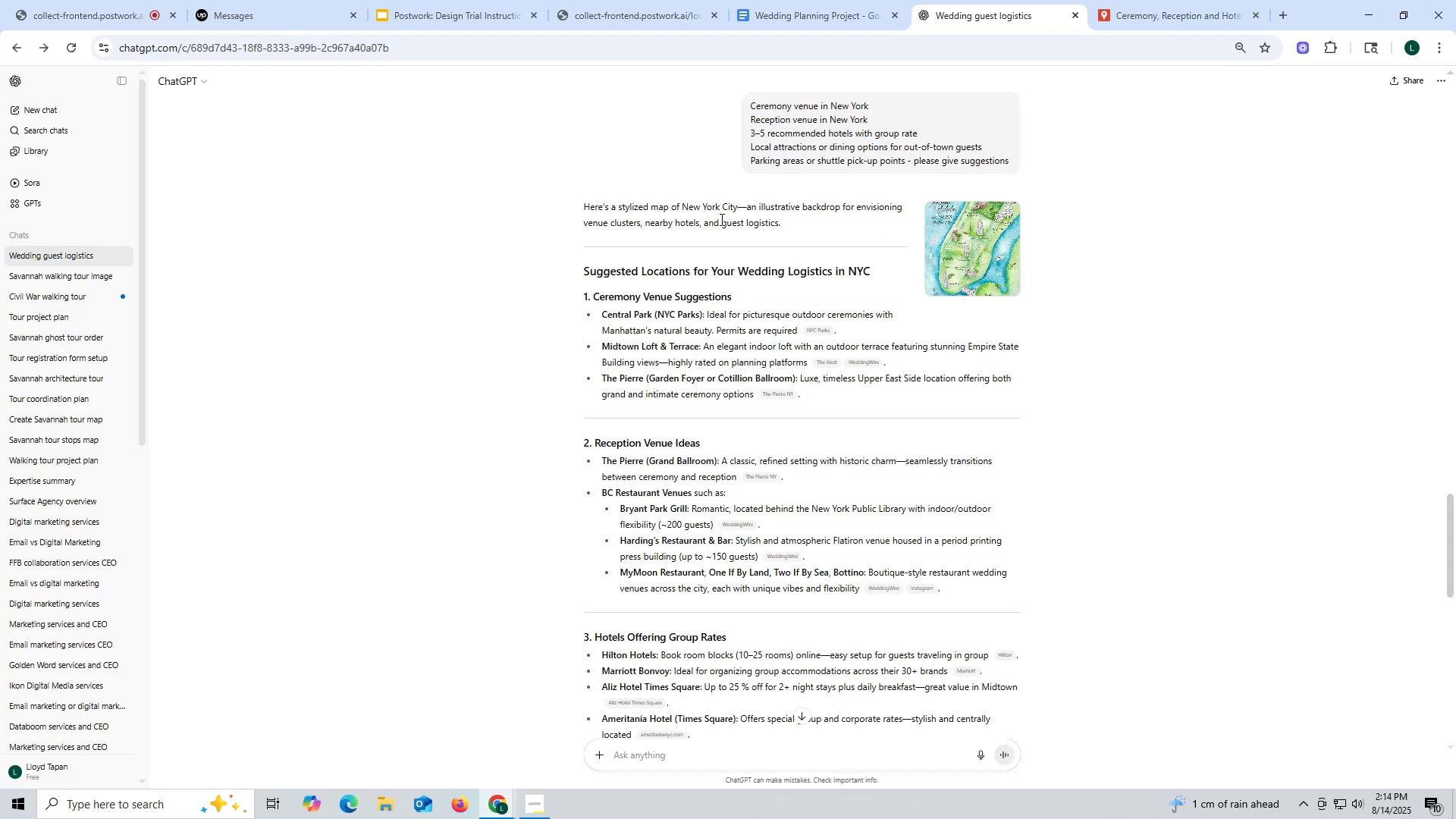 
left_click([774, 2])
 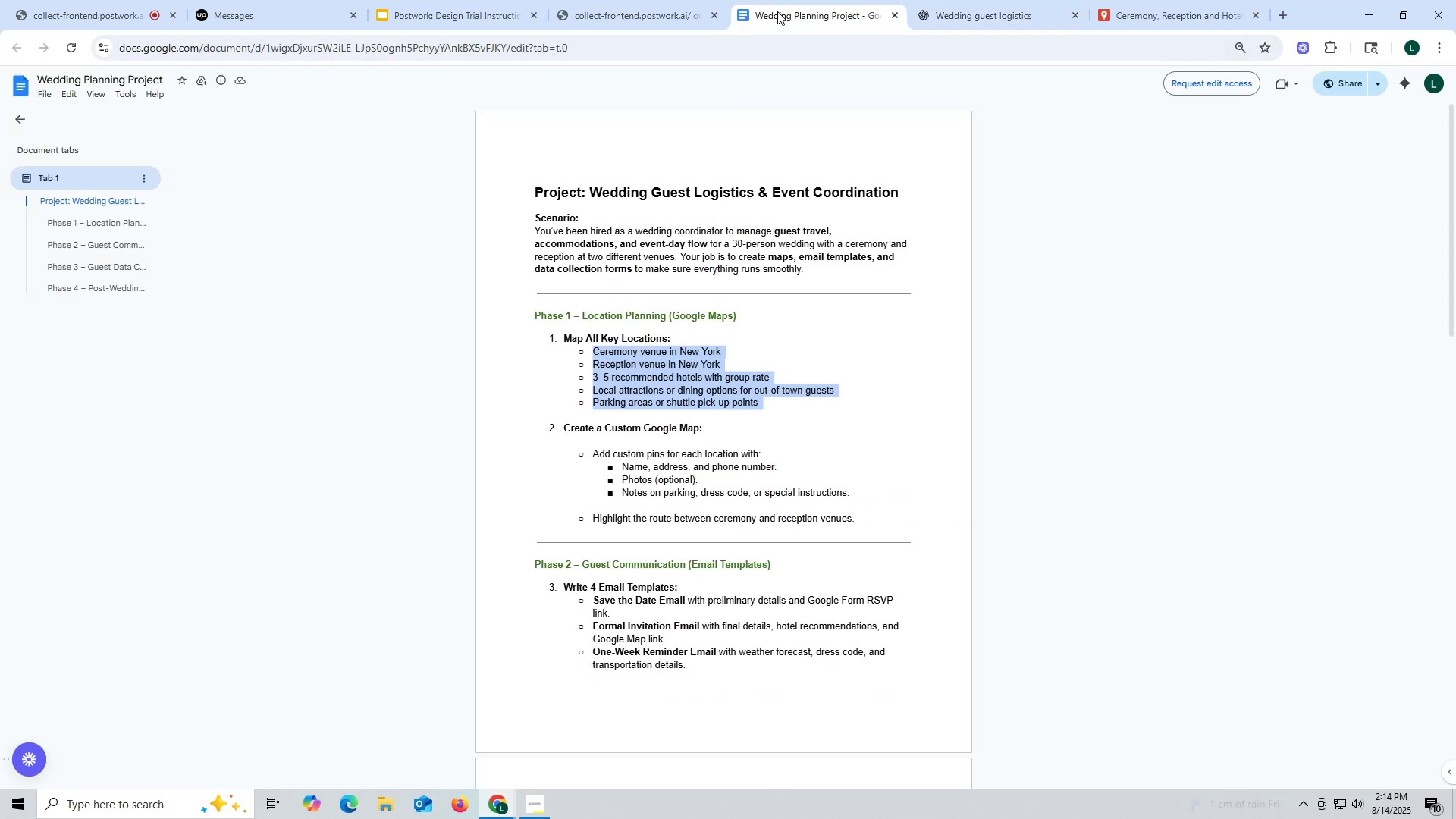 
wait(10.79)
 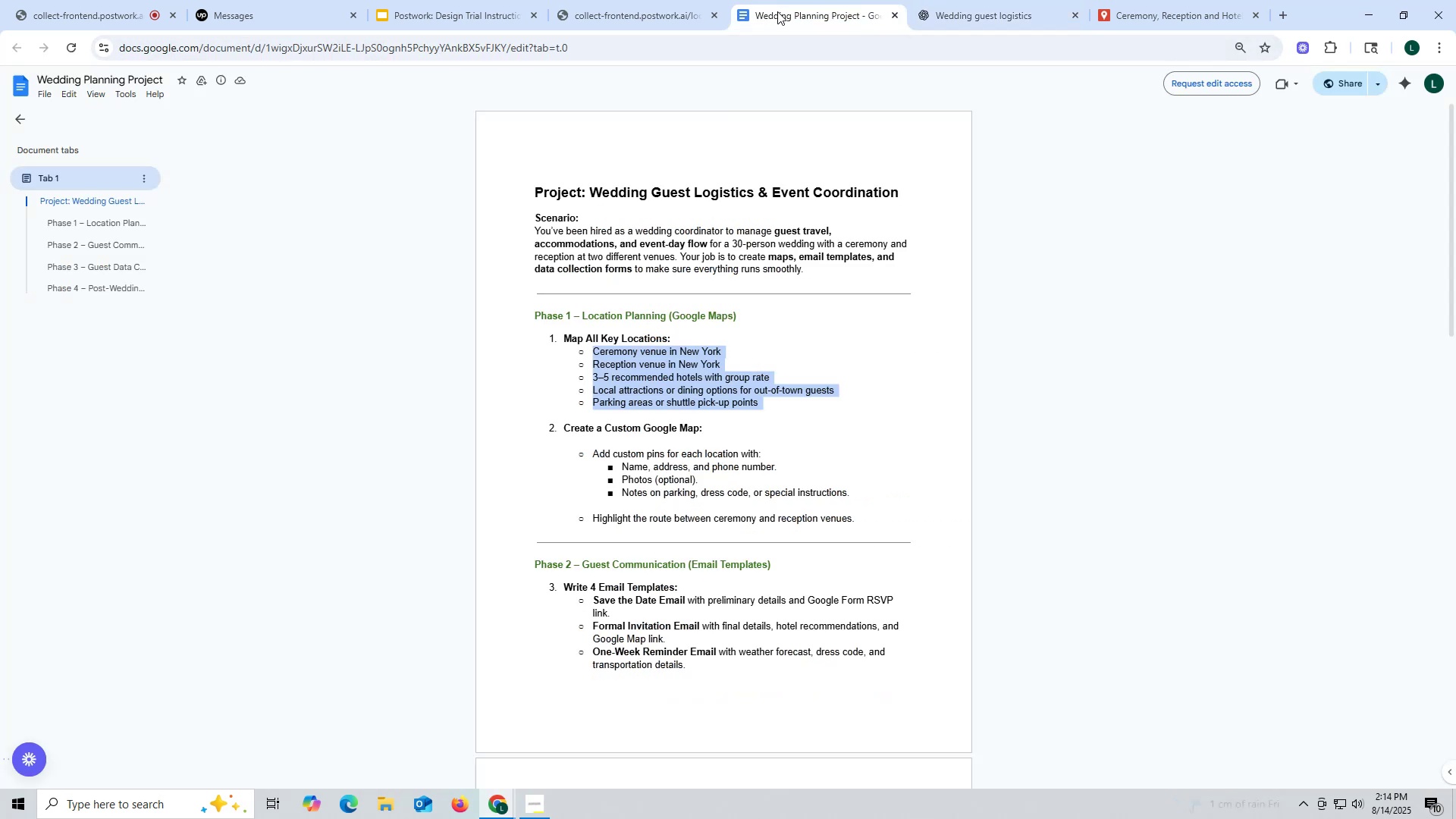 
left_click([1126, 14])
 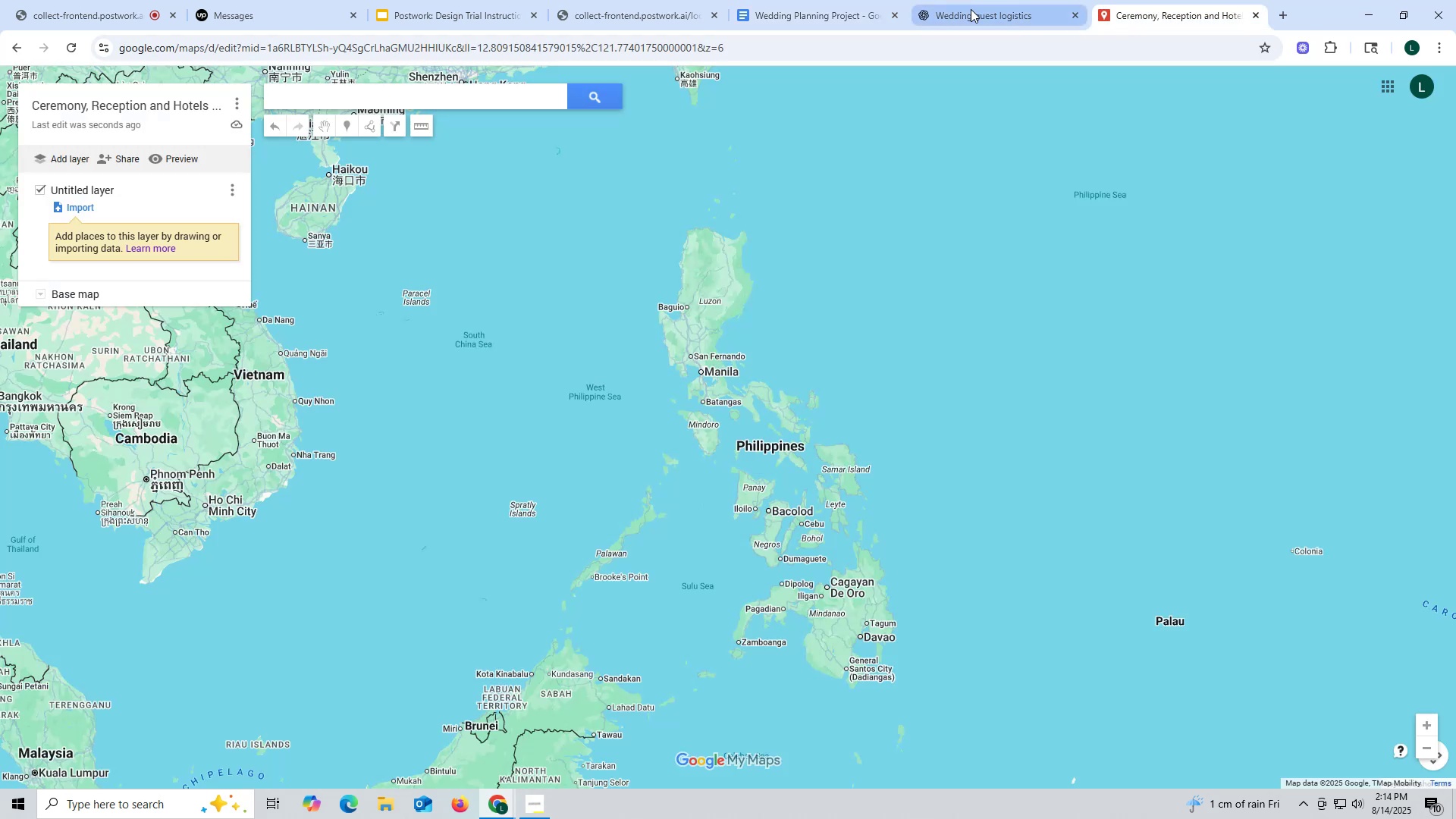 
left_click([966, 8])
 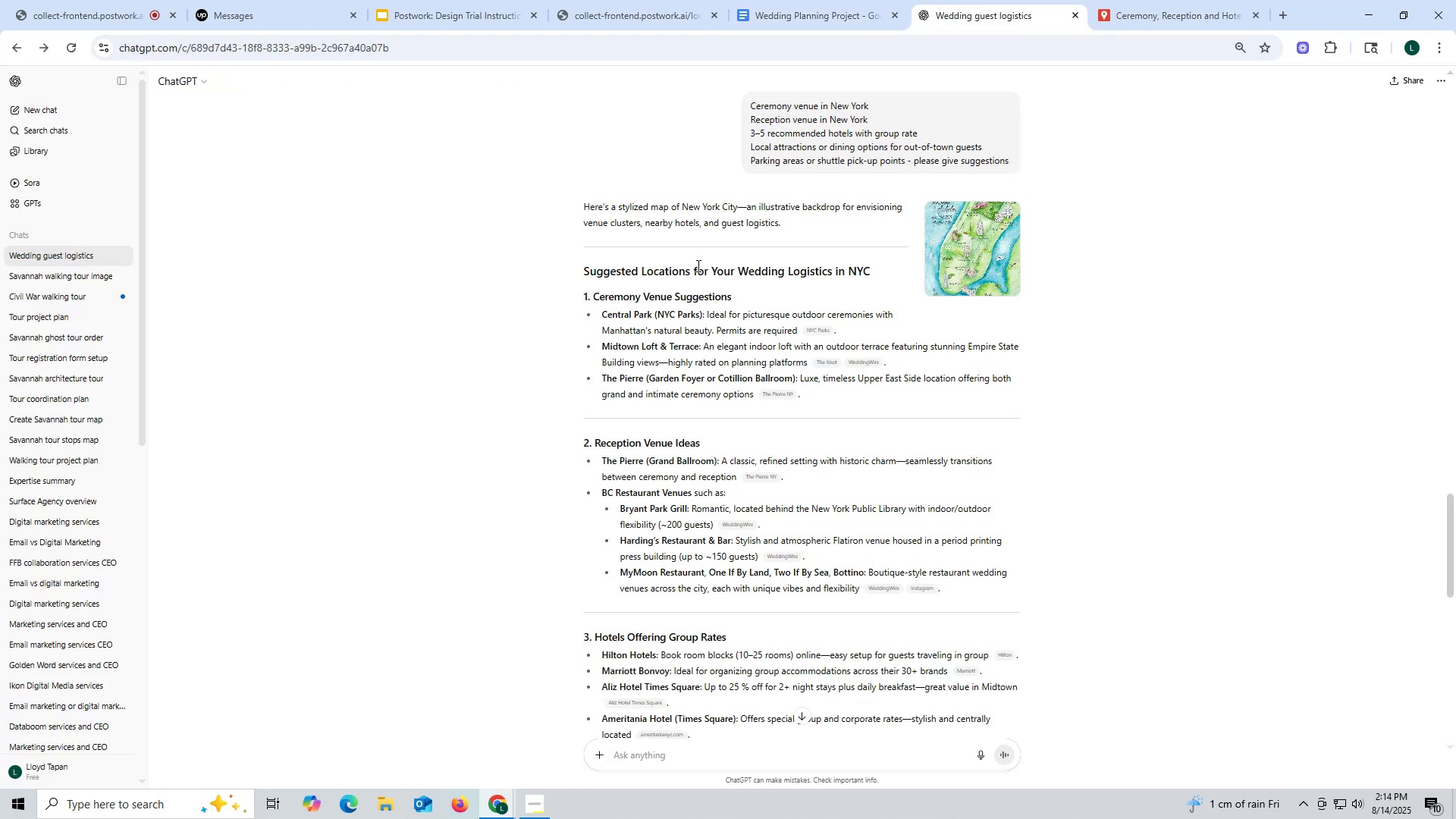 
left_click([810, 14])
 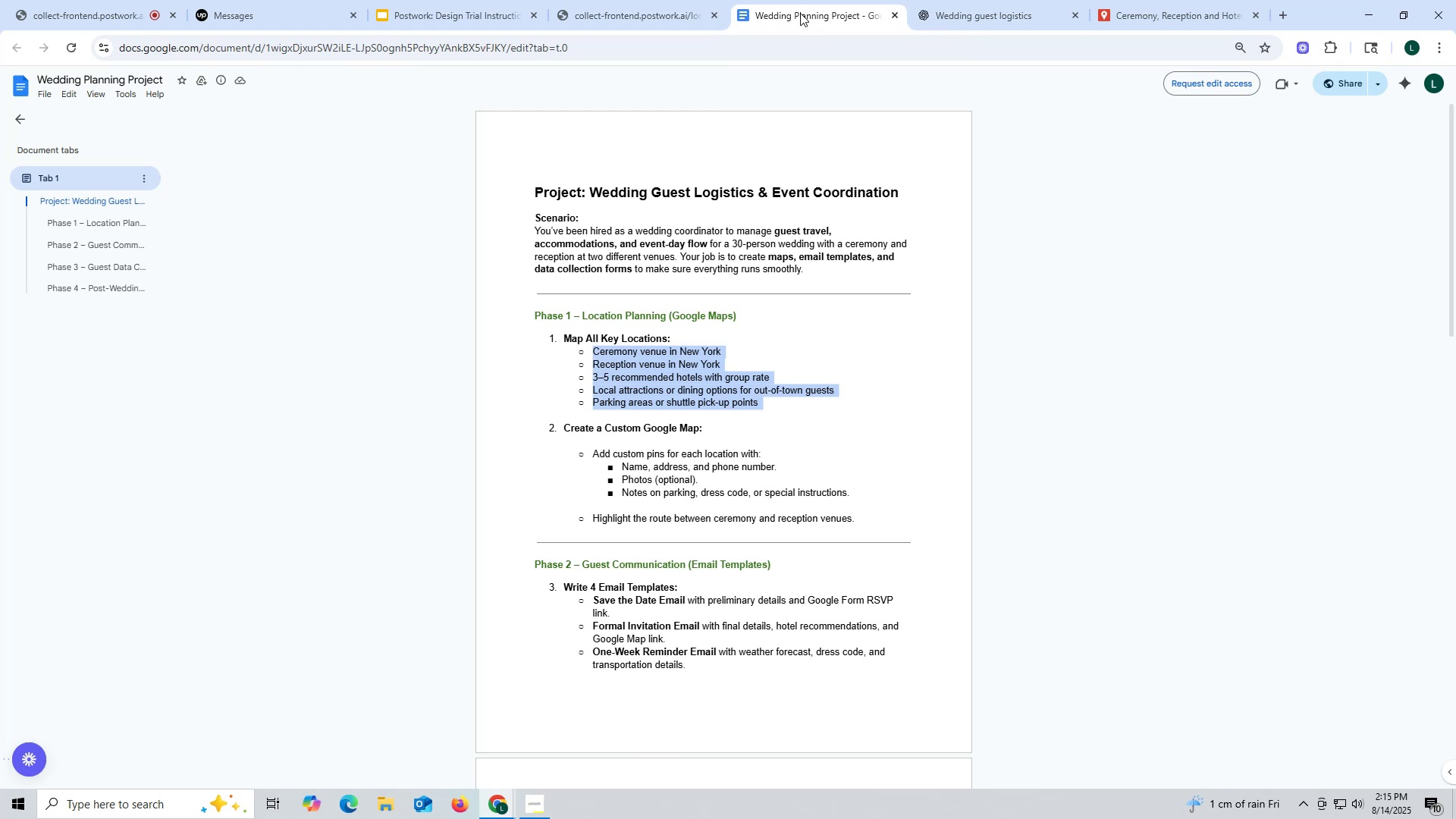 
wait(23.54)
 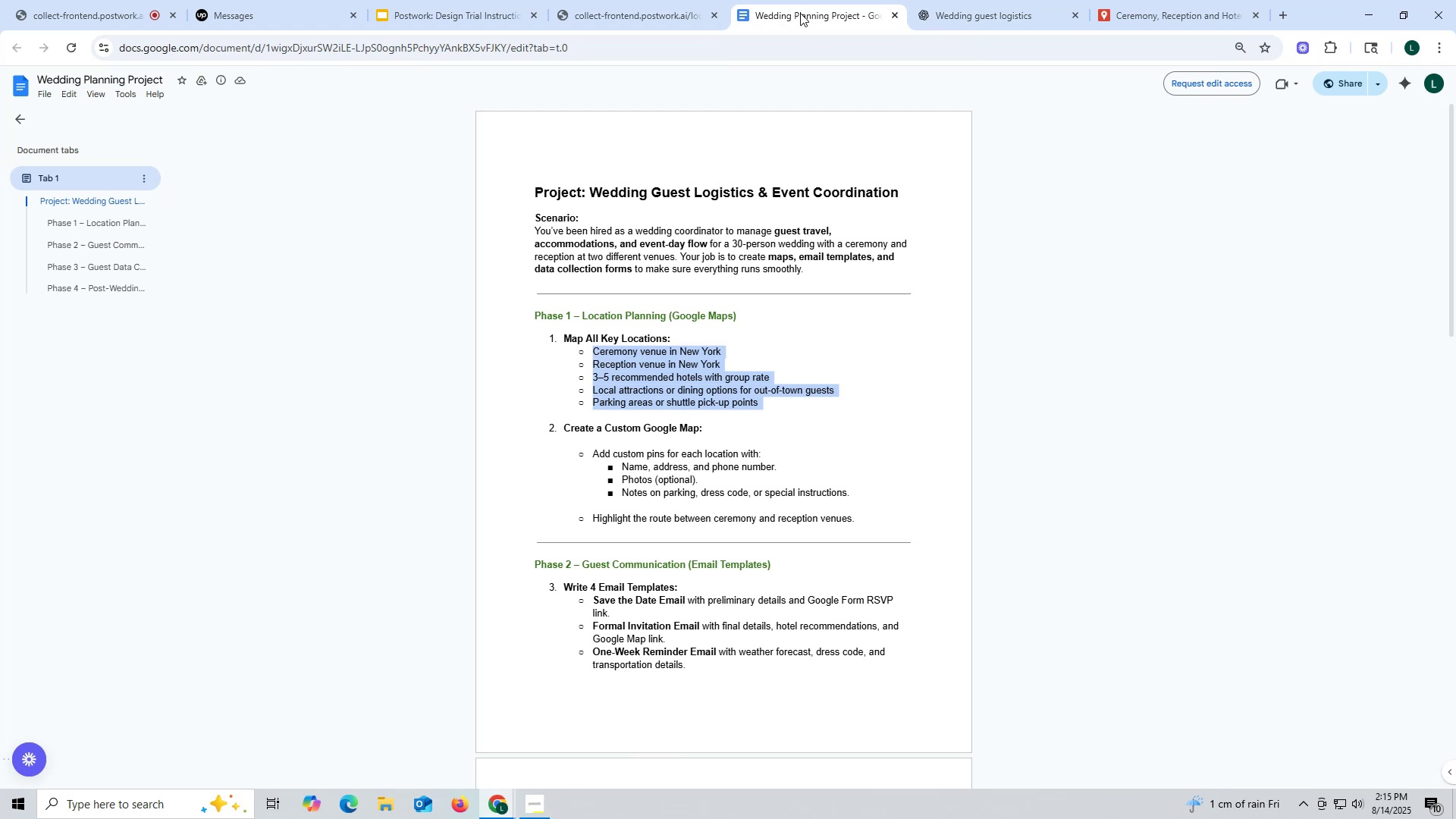 
left_click([1138, 2])
 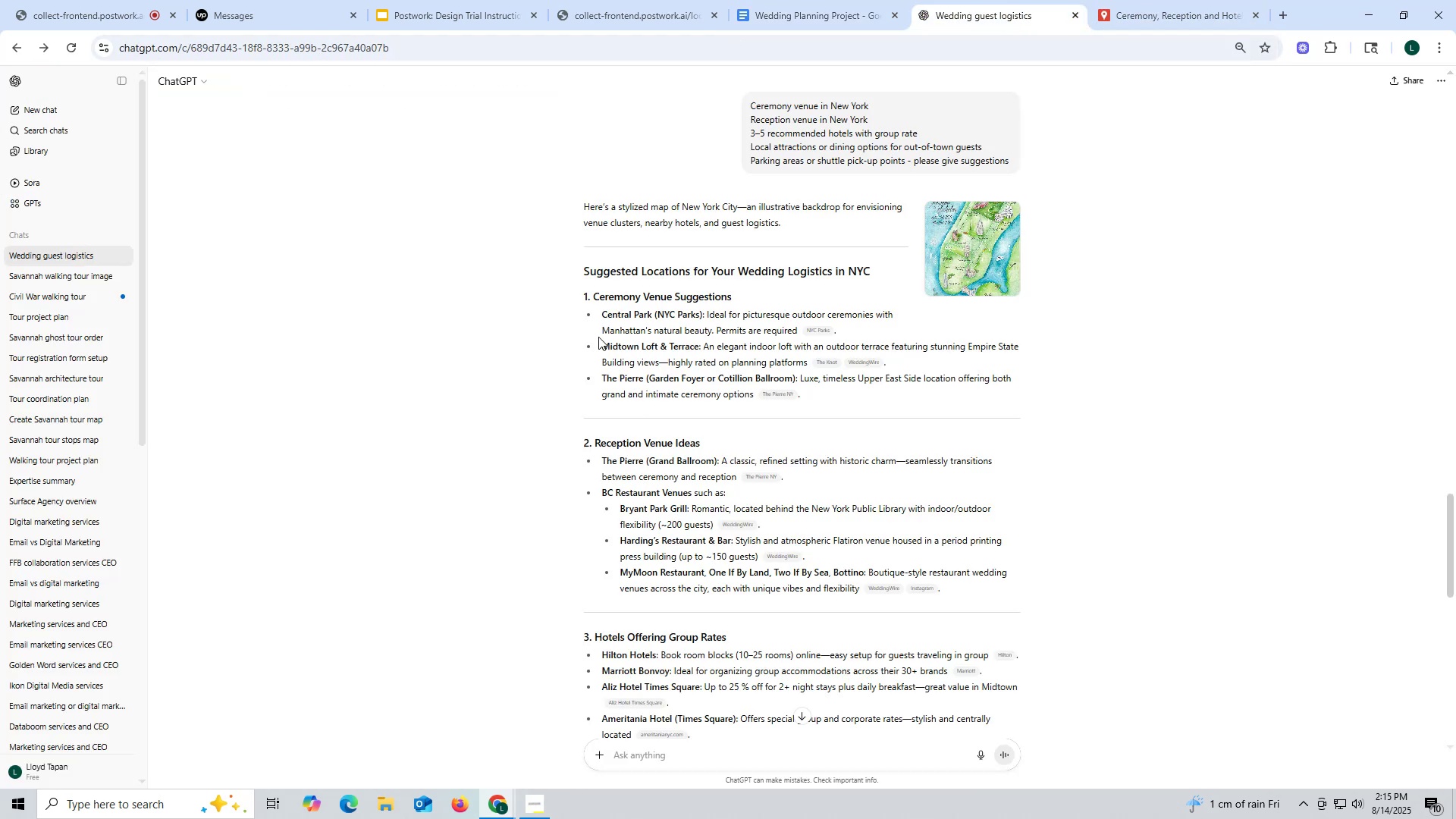 
left_click_drag(start_coordinate=[598, 312], to_coordinate=[701, 312])
 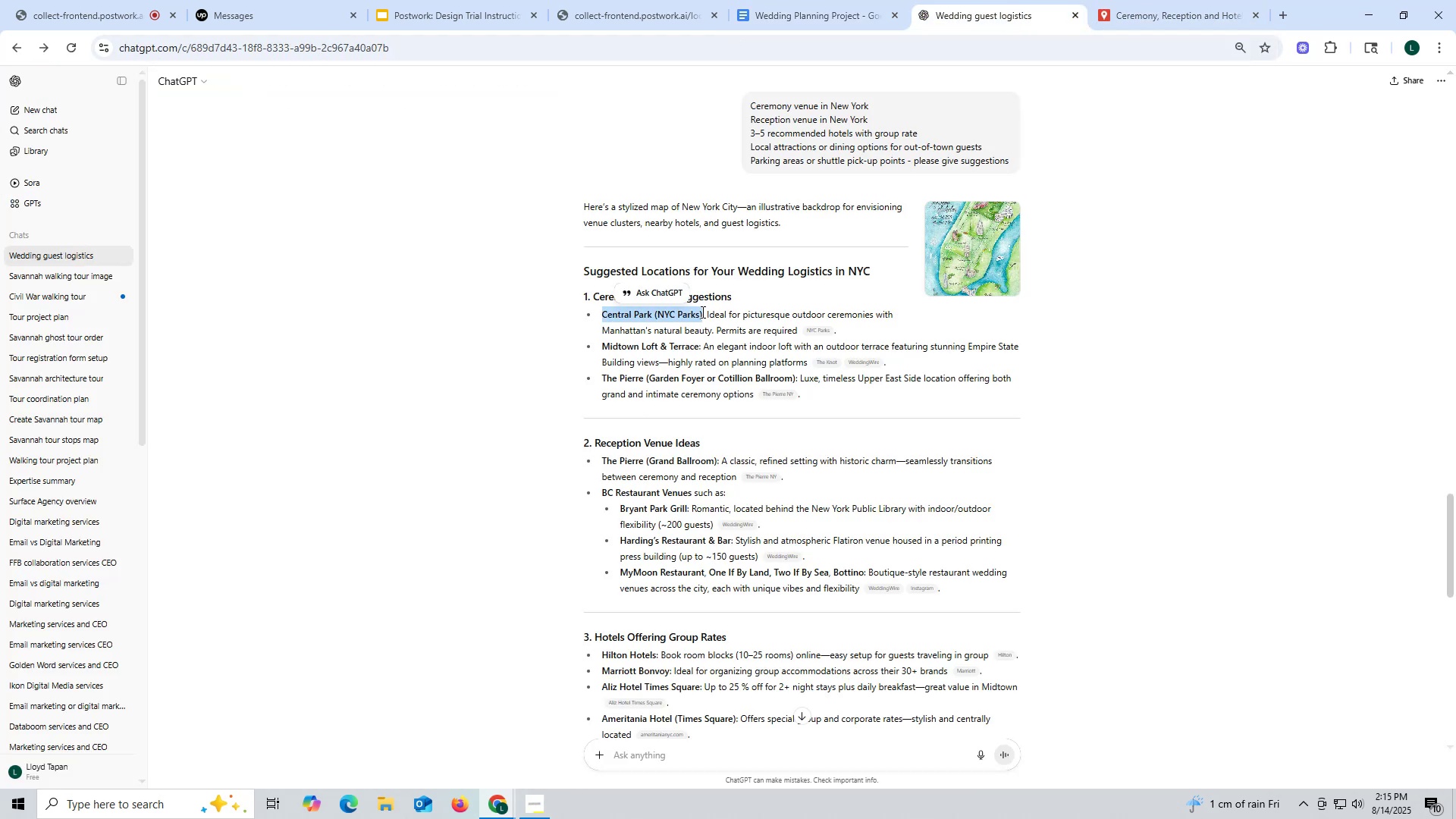 
key(Control+ControlLeft)
 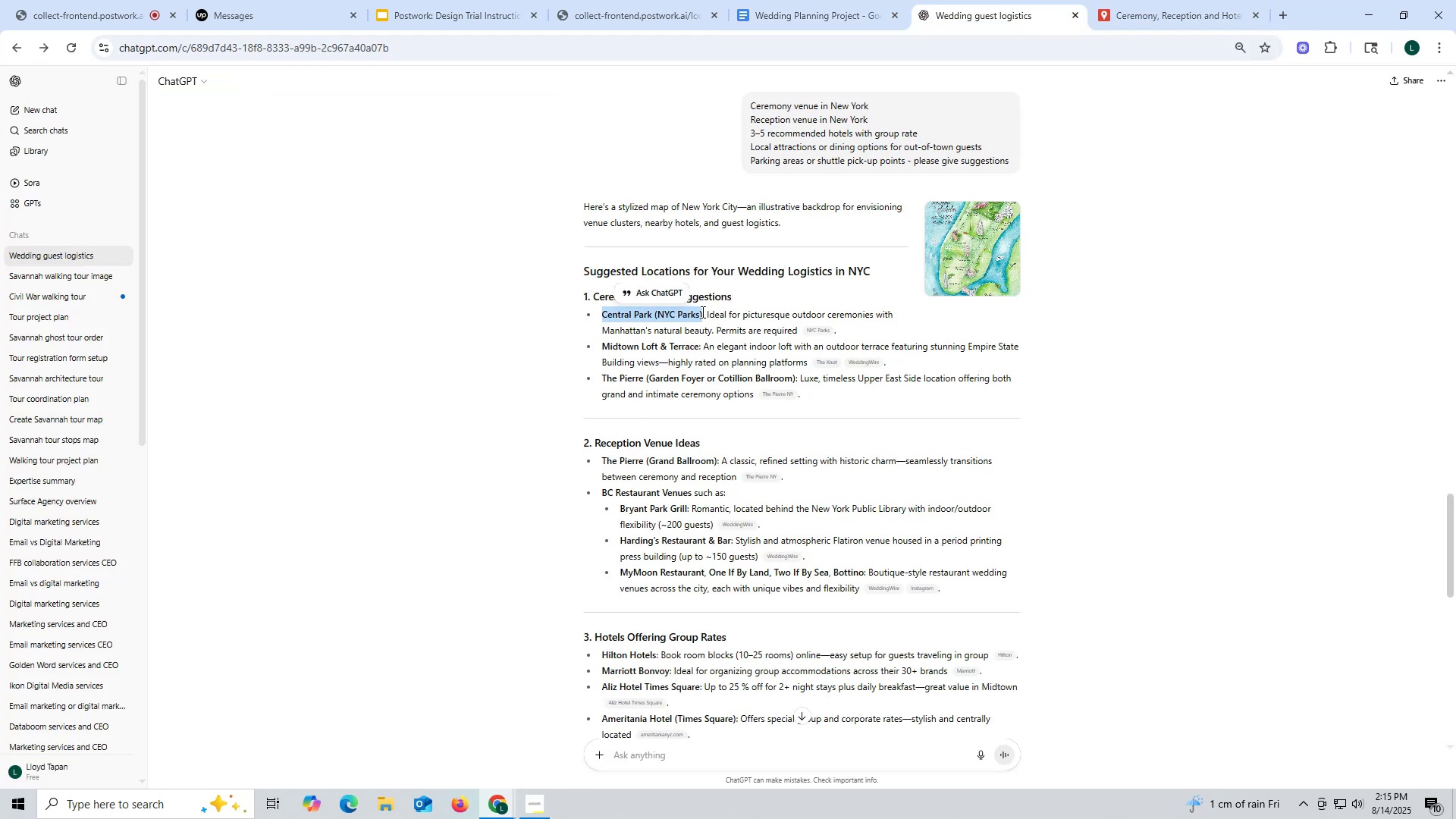 
key(Control+C)
 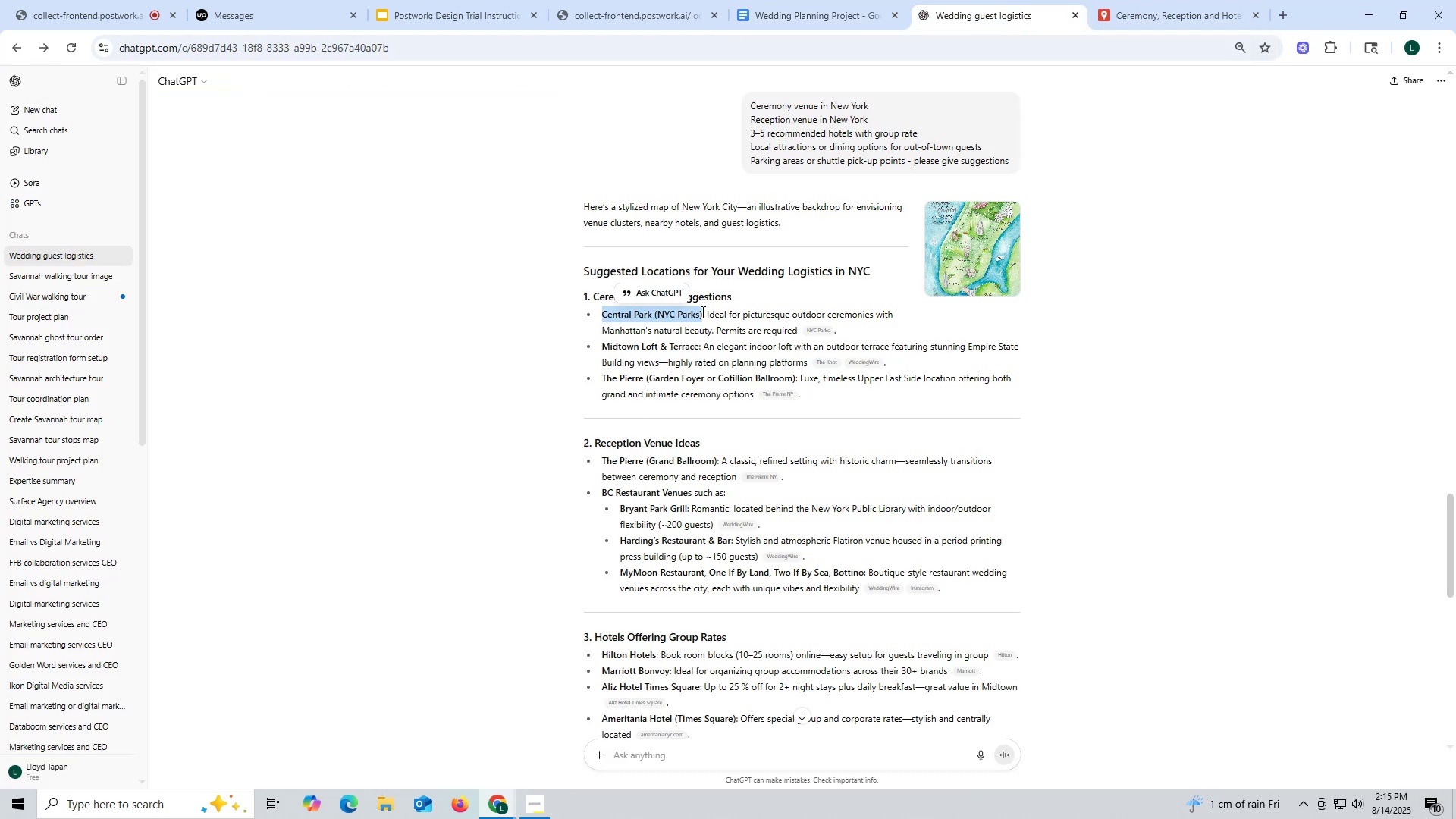 
key(Control+ControlLeft)
 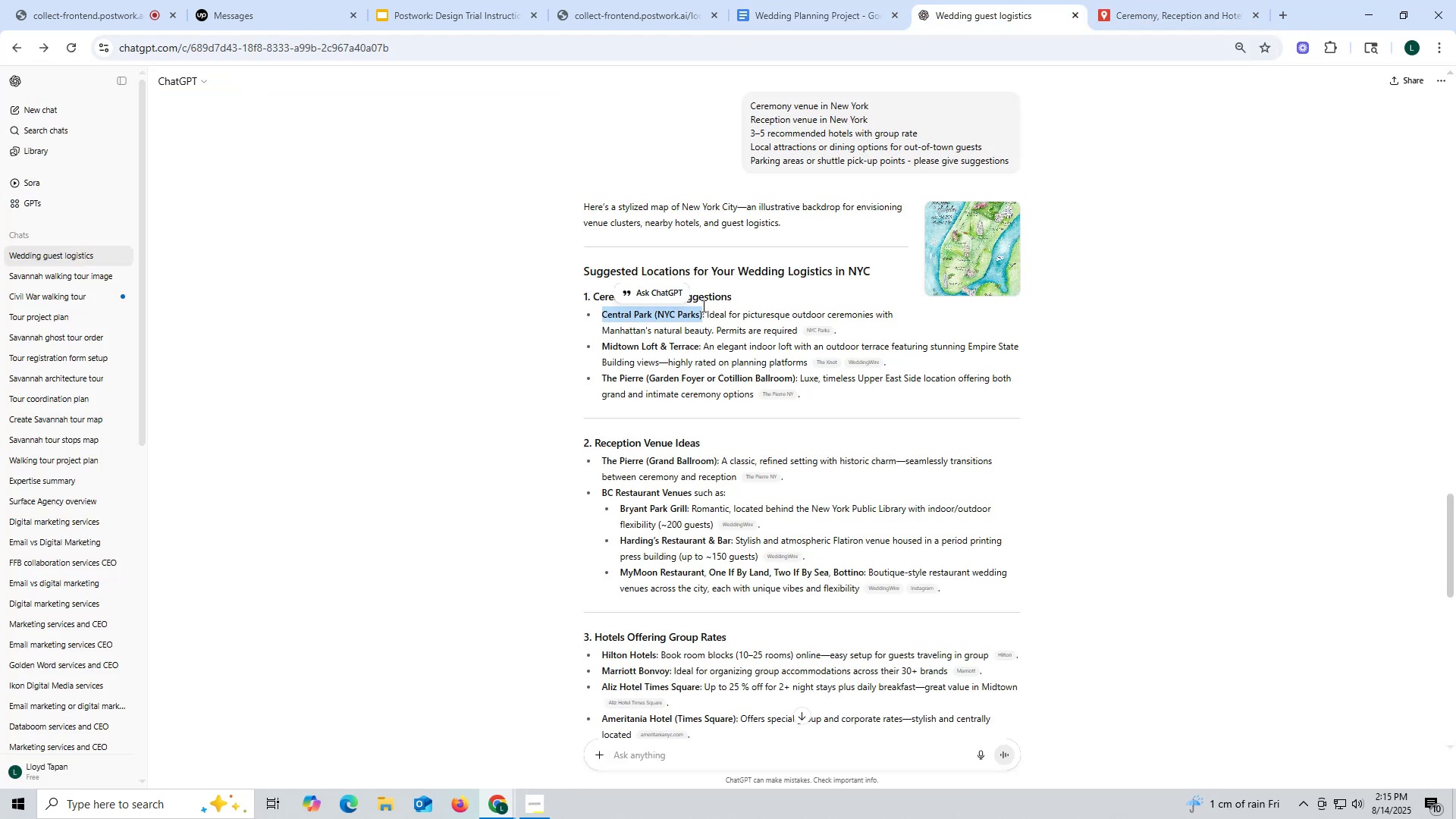 
key(Control+C)
 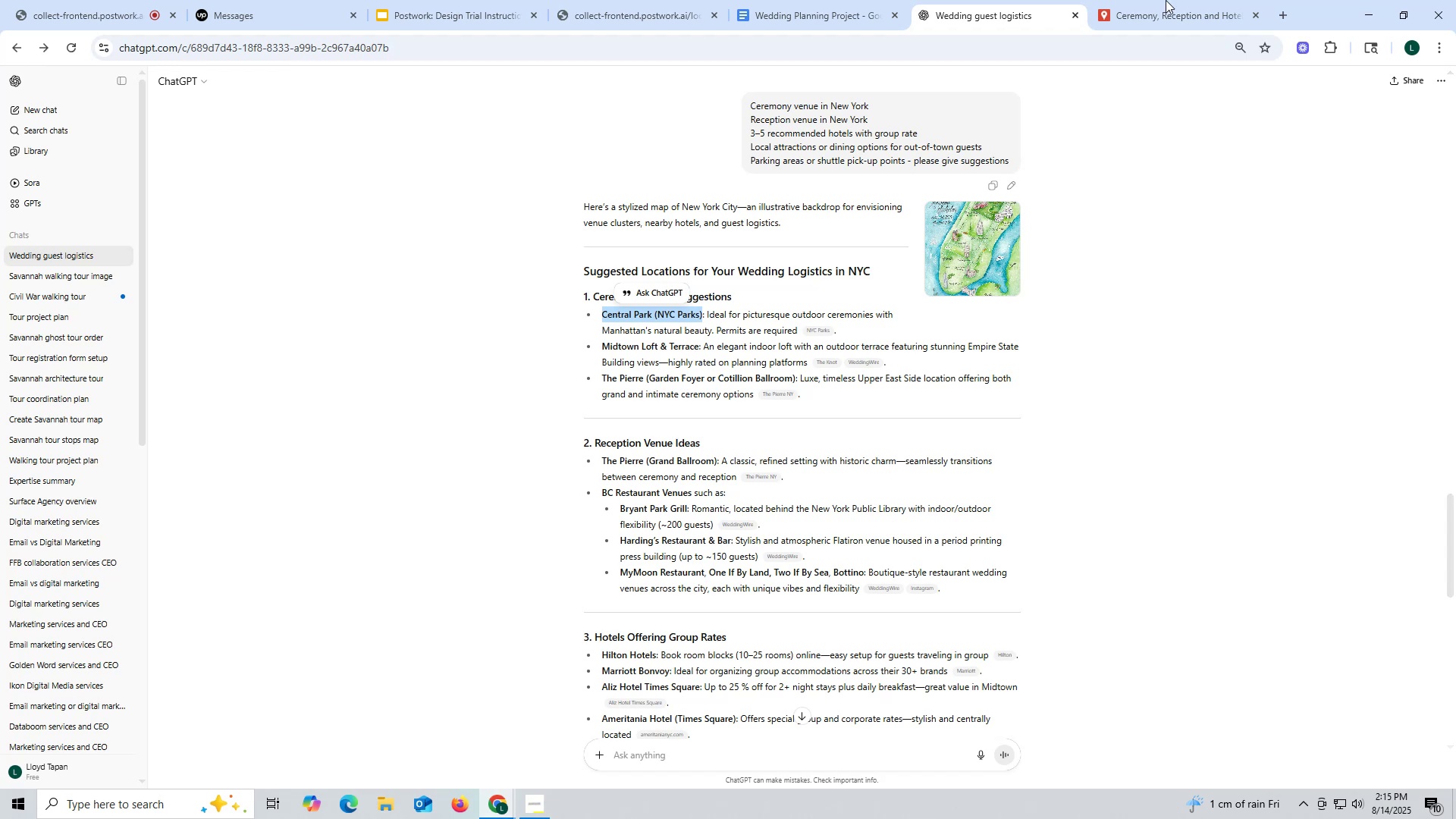 
left_click([1279, 15])
 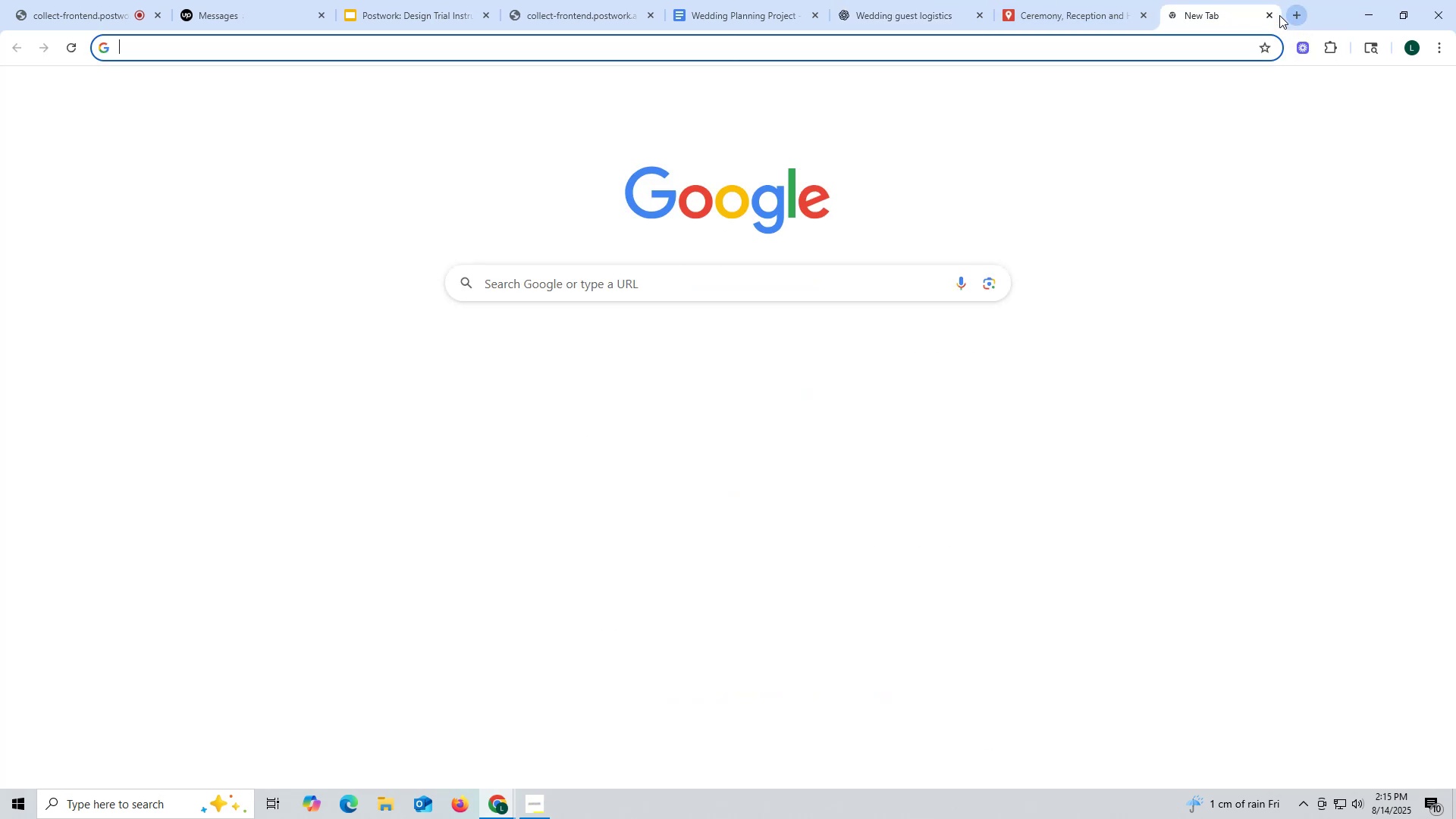 
key(Control+ControlLeft)
 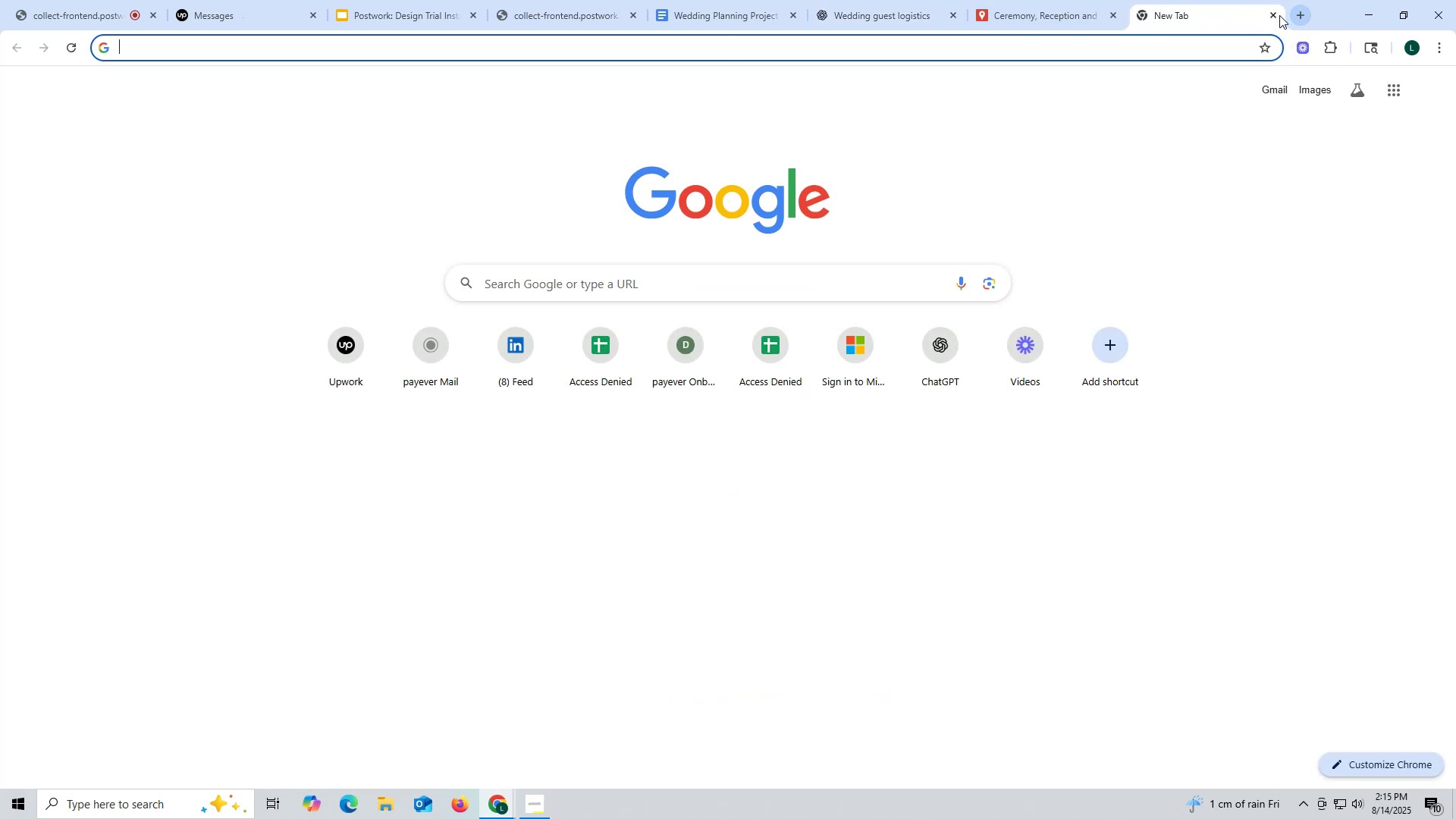 
key(Control+V)
 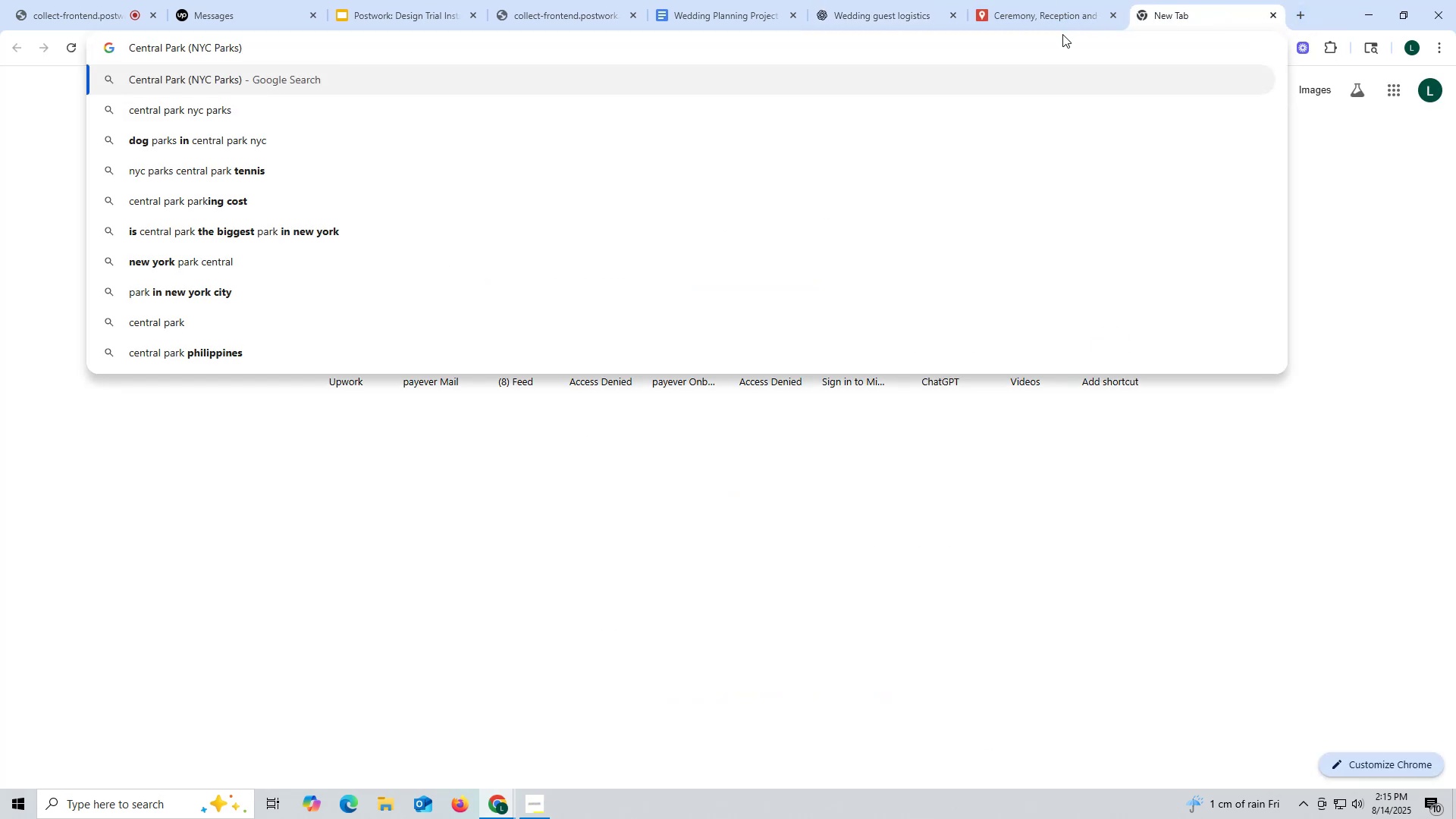 
key(Shift+ShiftRight)
 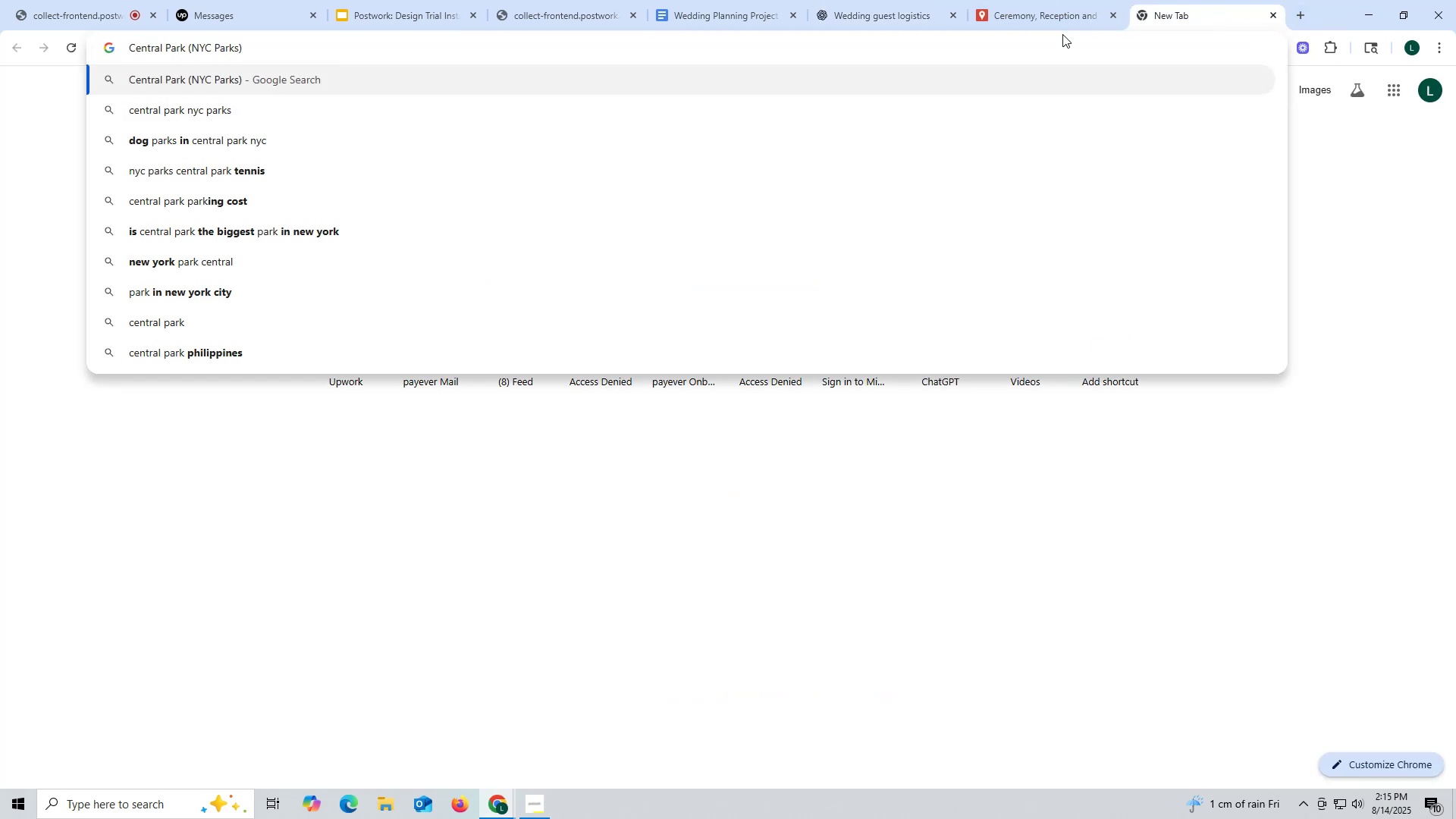 
key(Enter)
 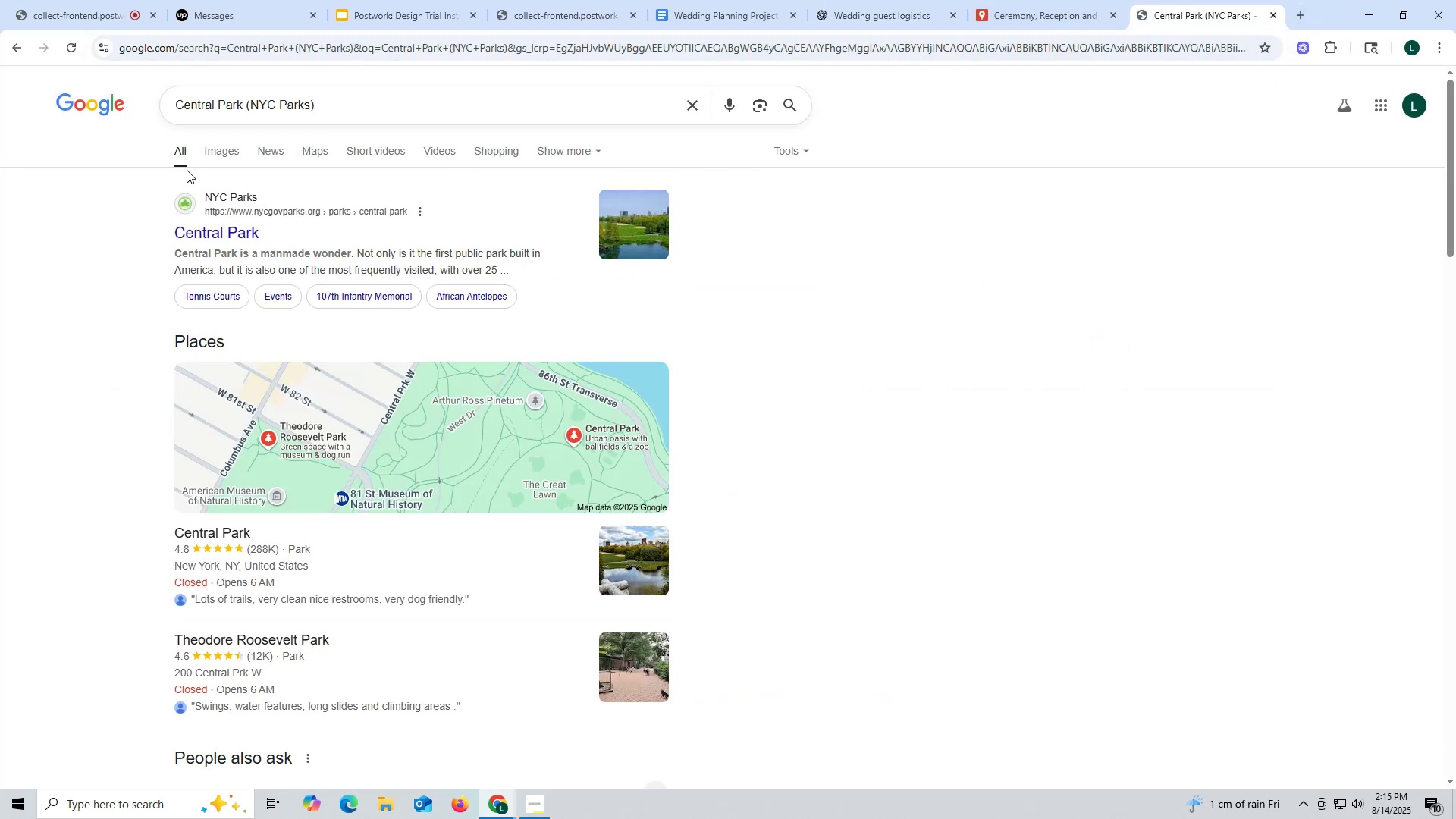 
left_click([218, 152])
 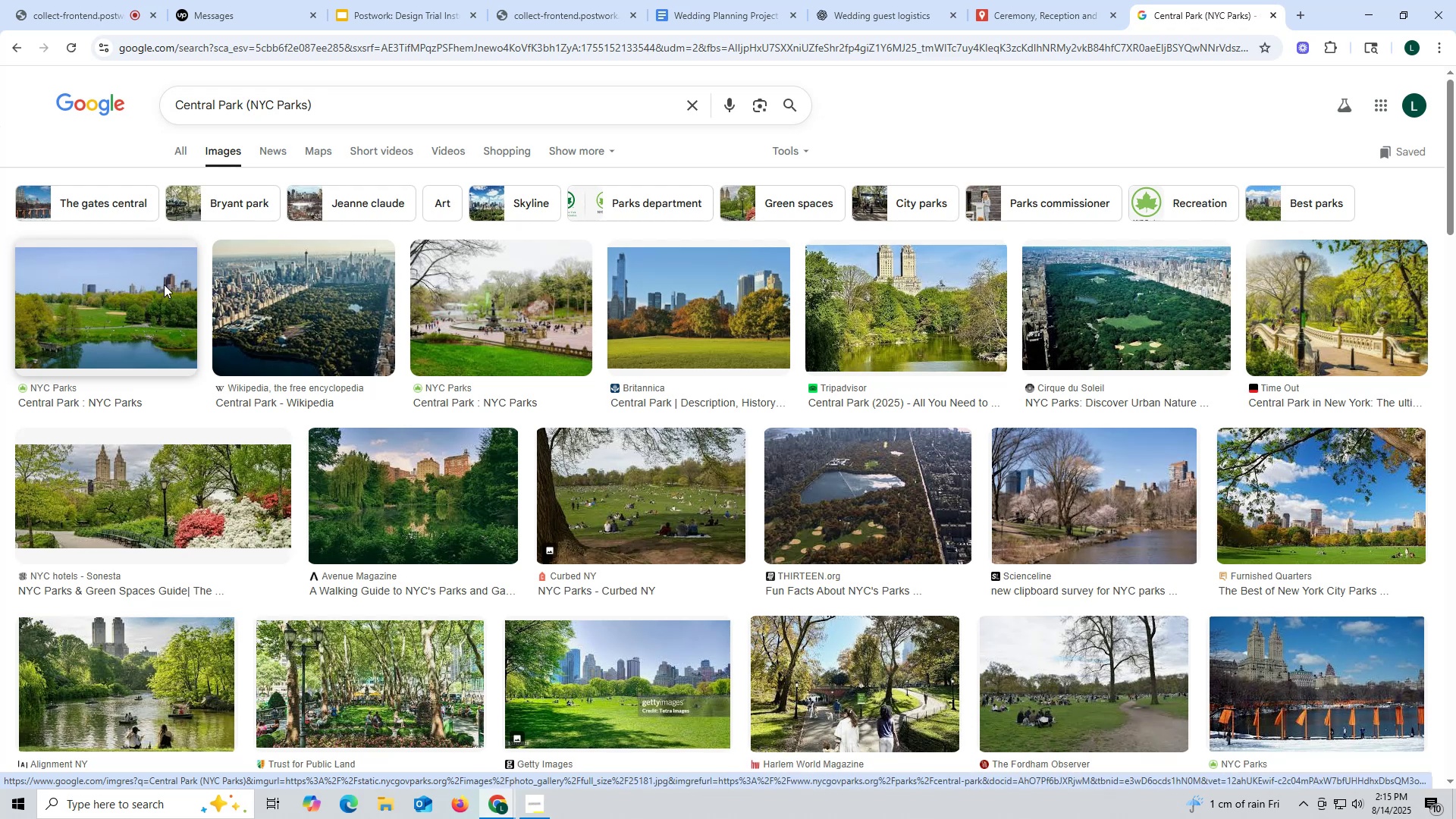 
wait(6.71)
 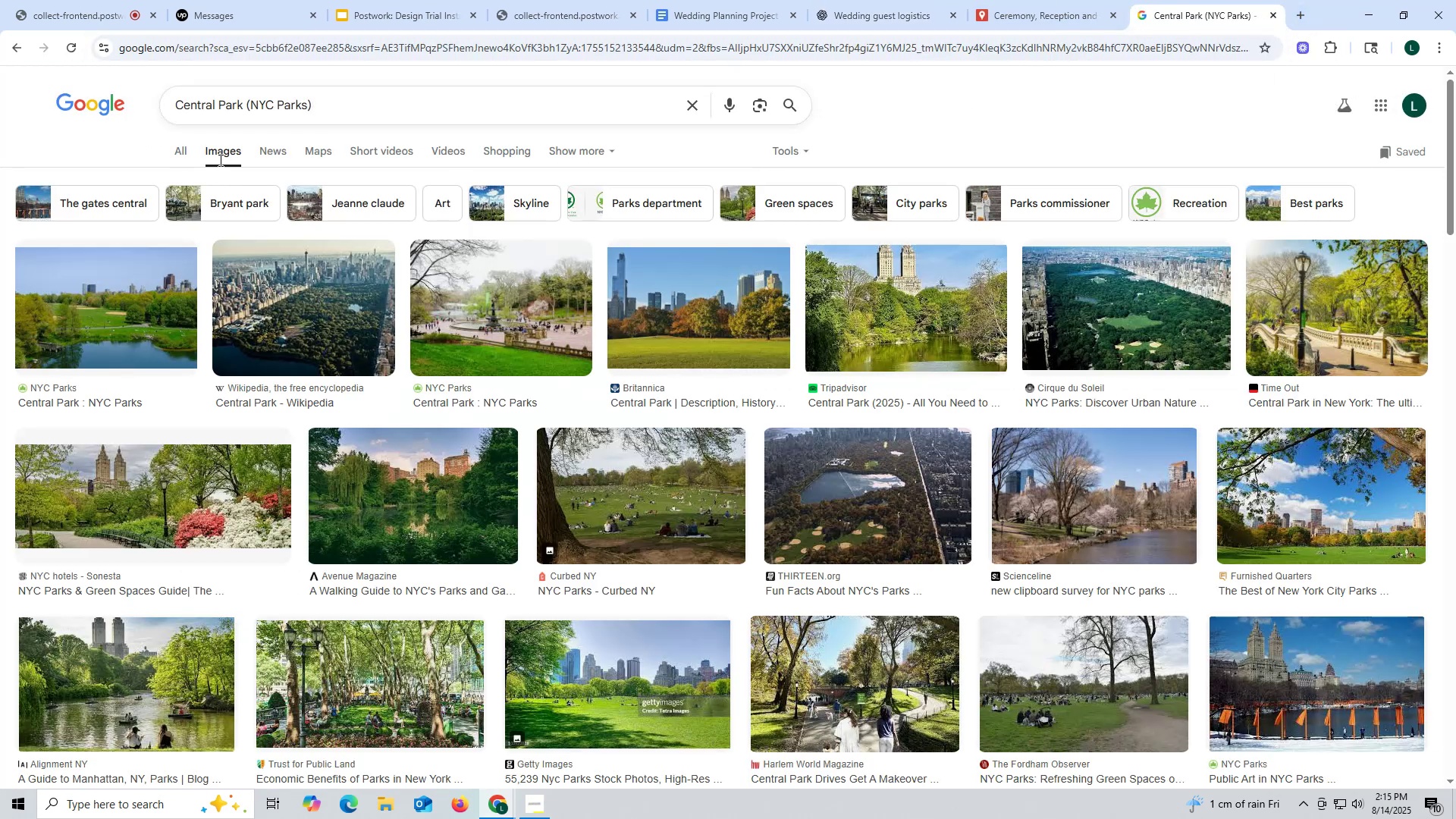 
left_click([164, 284])
 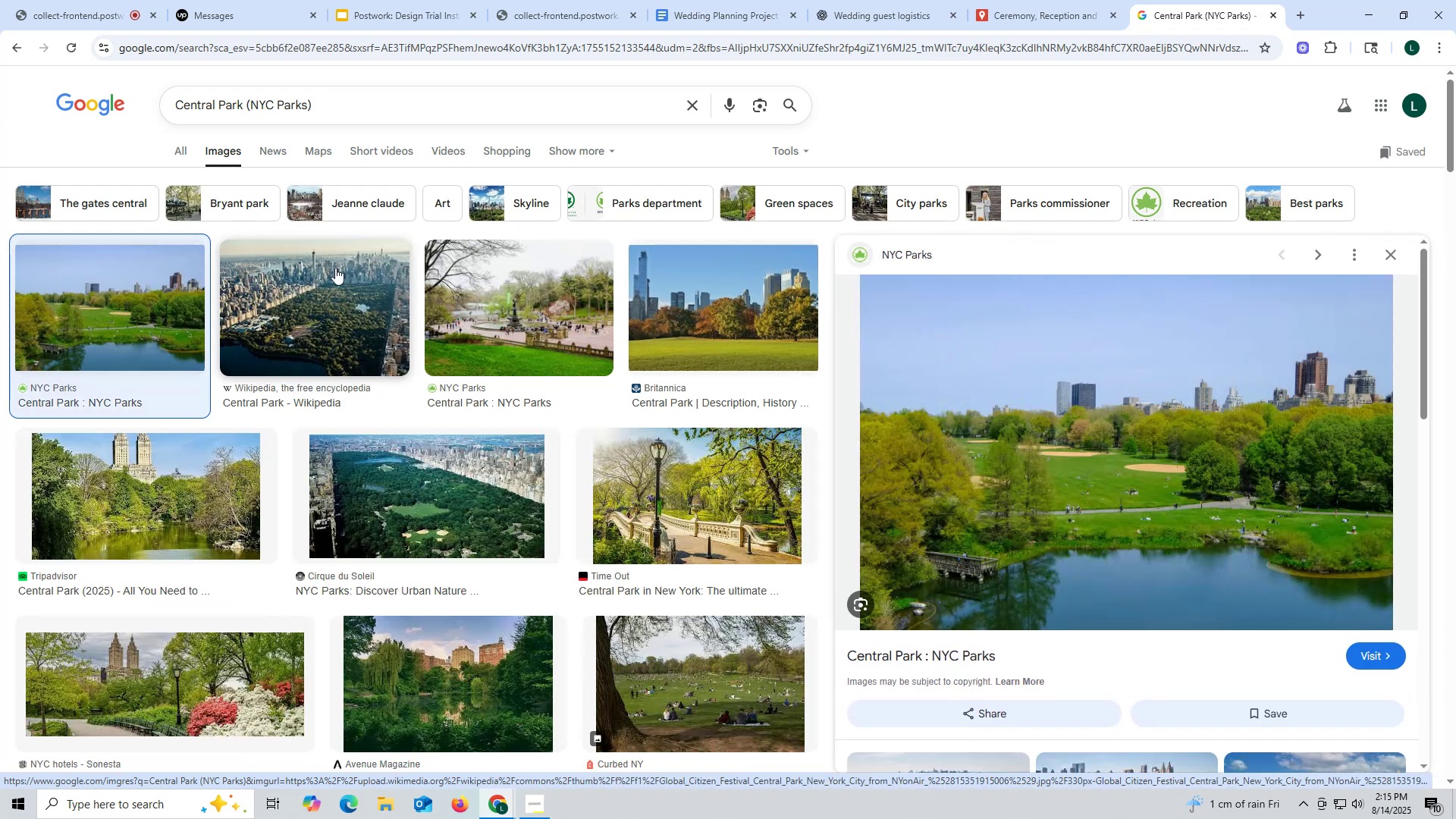 
left_click([1031, 18])
 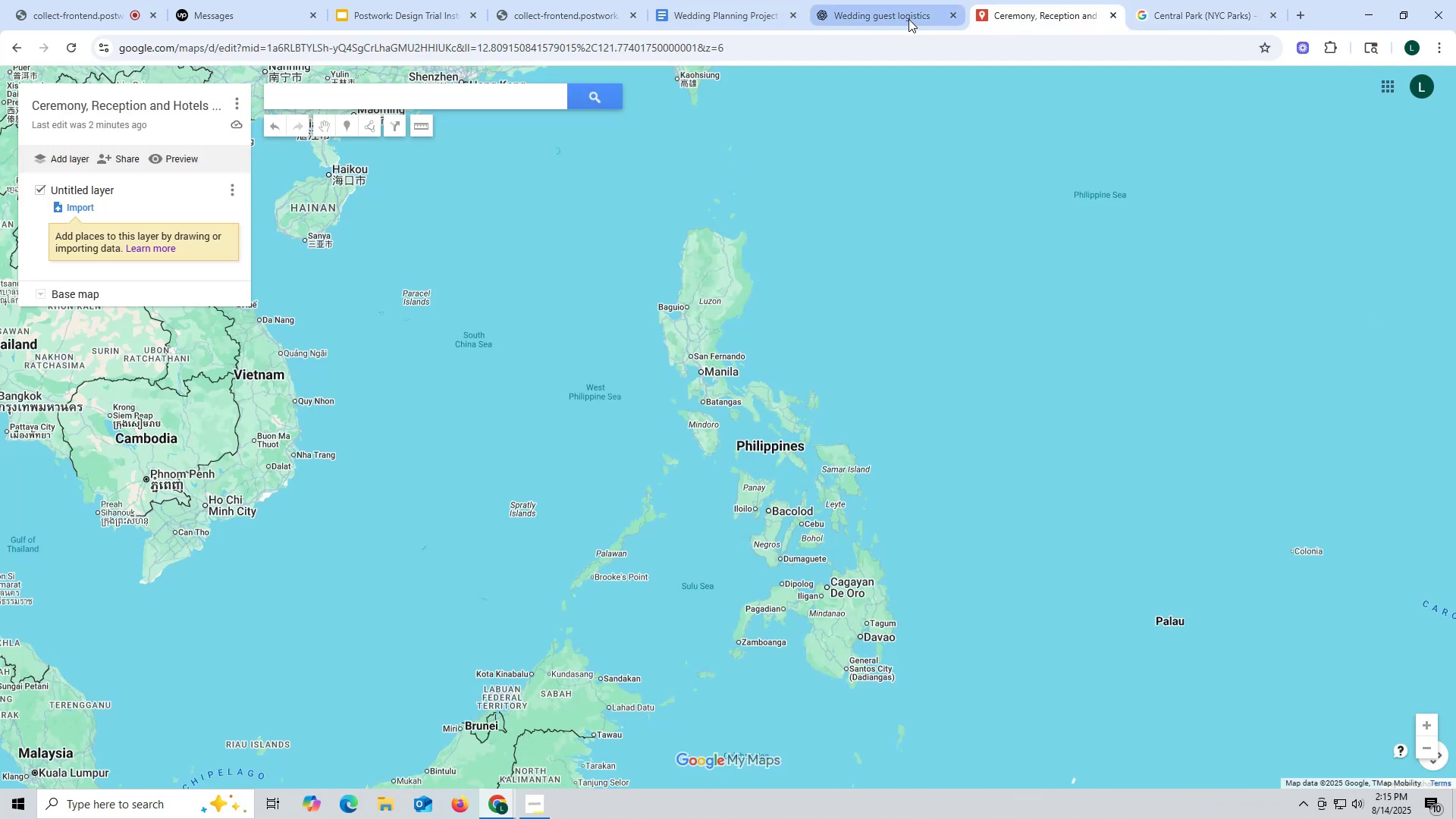 
left_click([898, 15])
 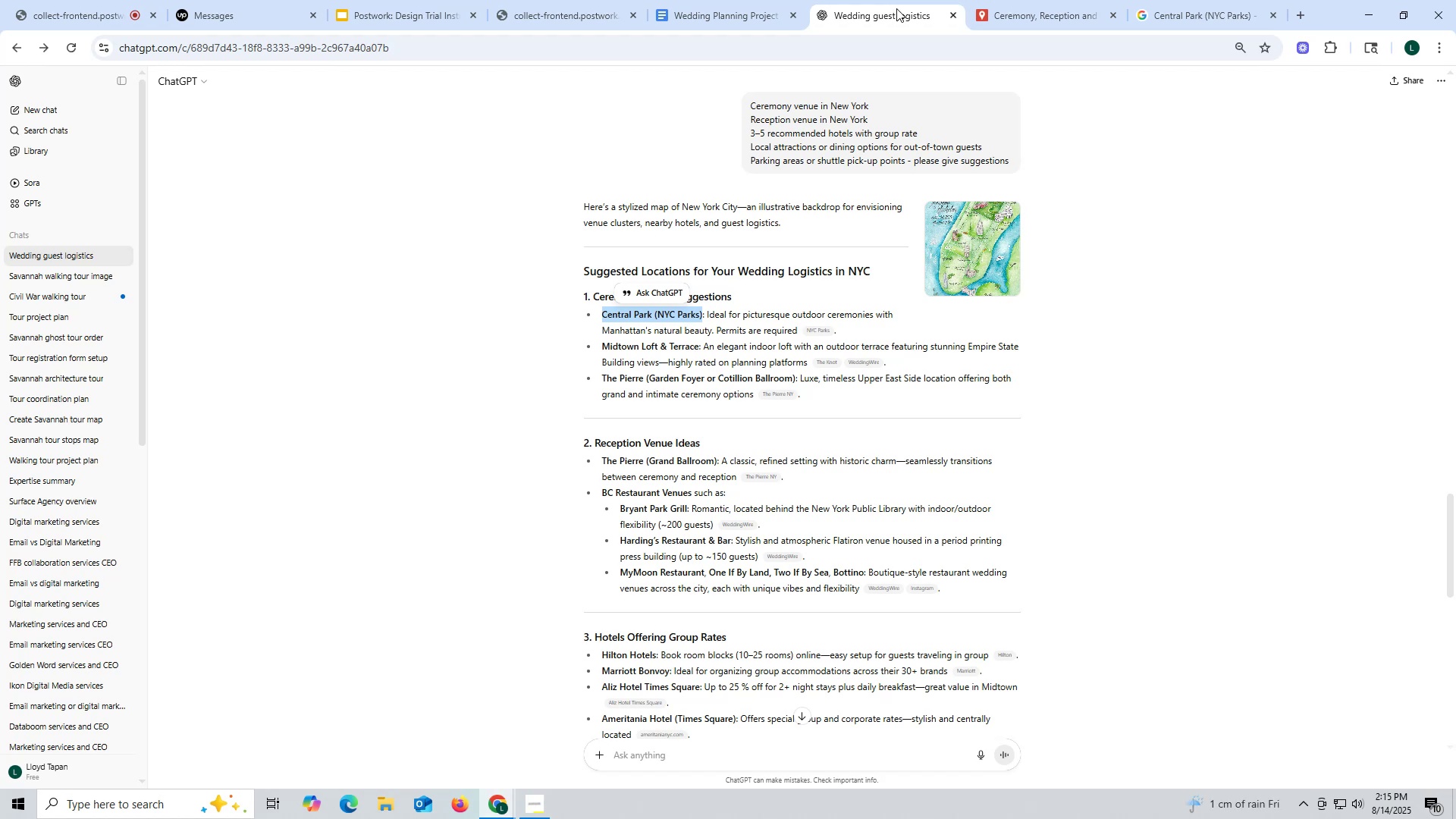 
wait(8.6)
 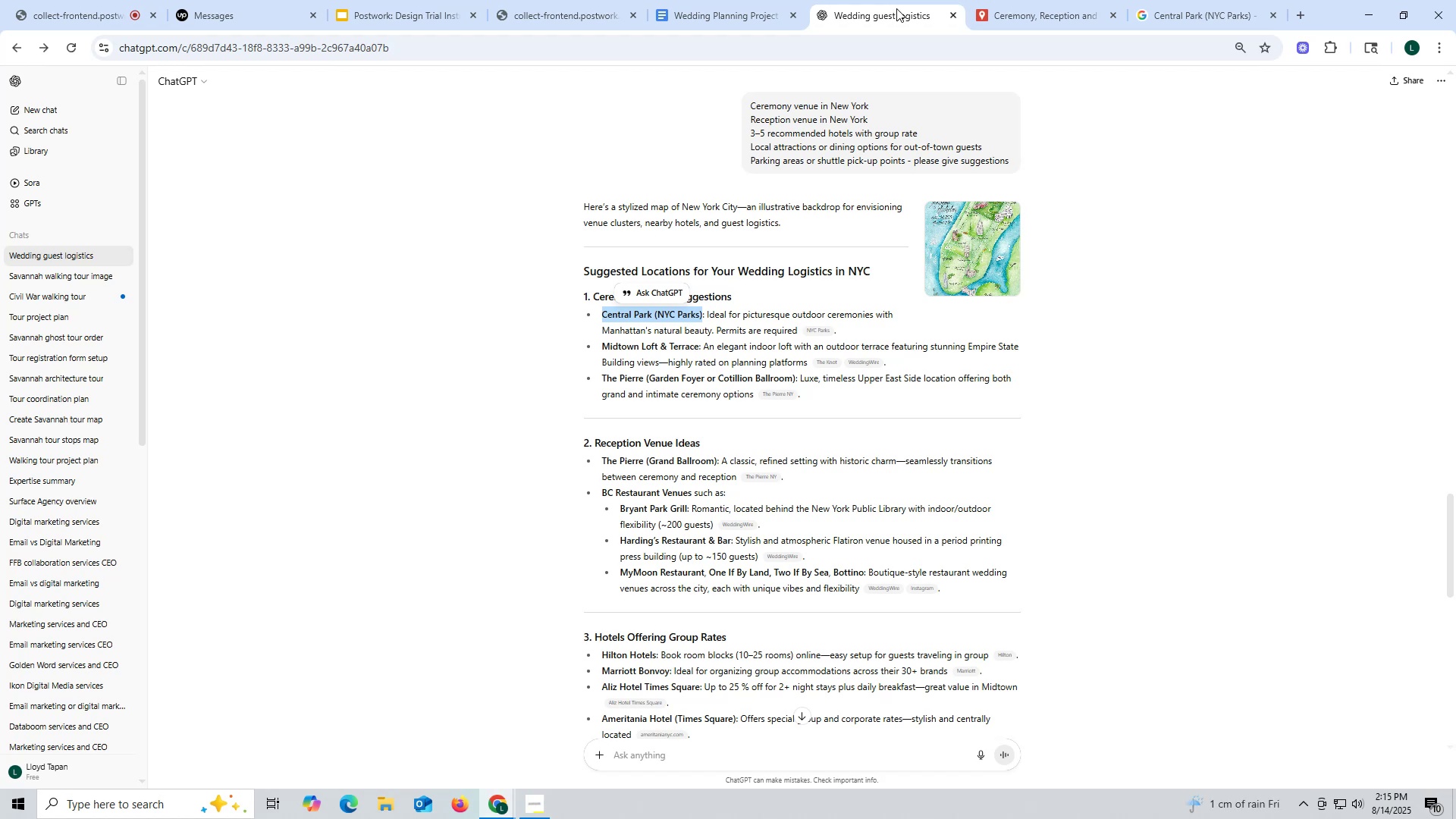 
scroll: coordinate [814, 295], scroll_direction: up, amount: 14.0
 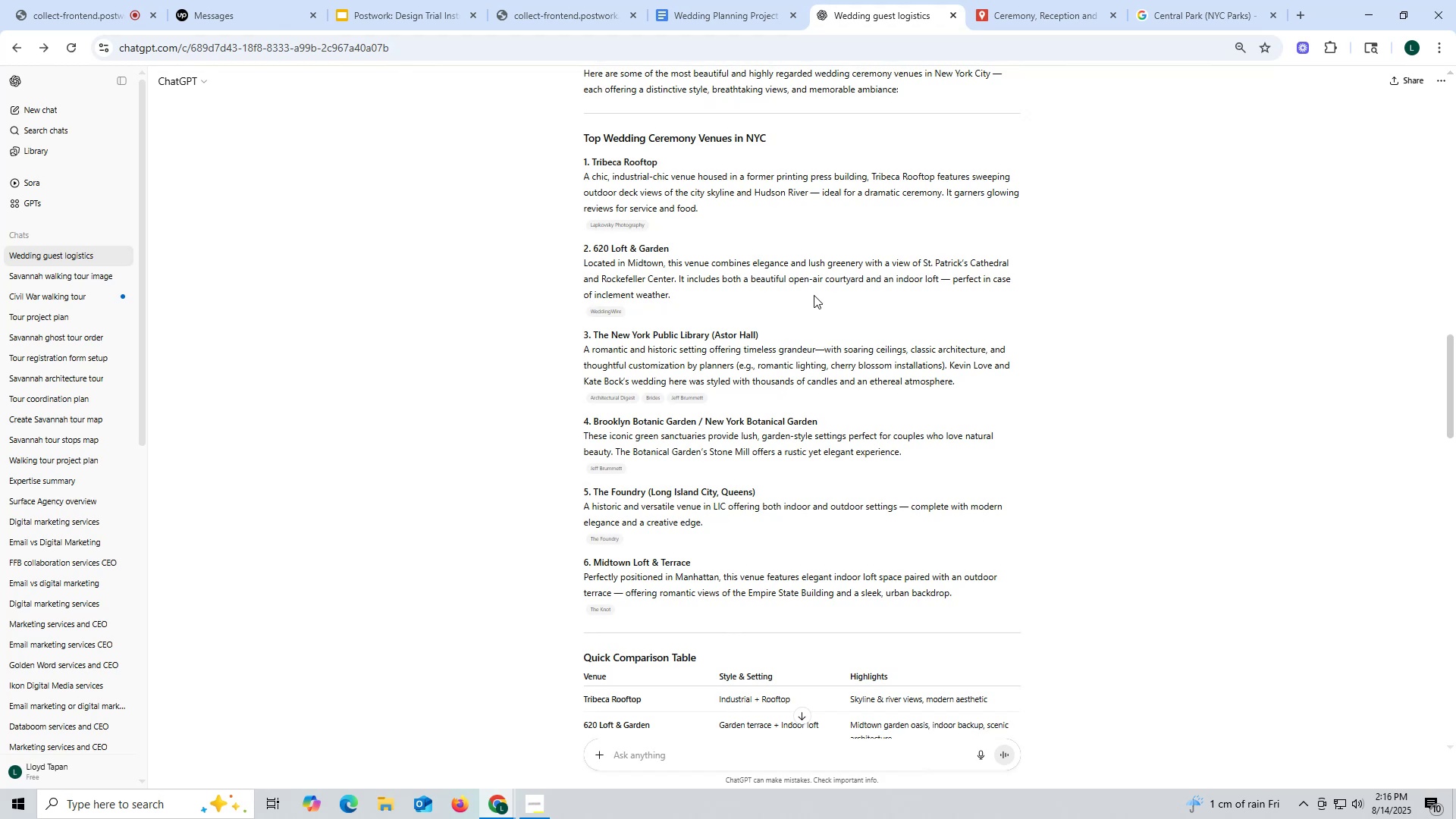 
wait(10.53)
 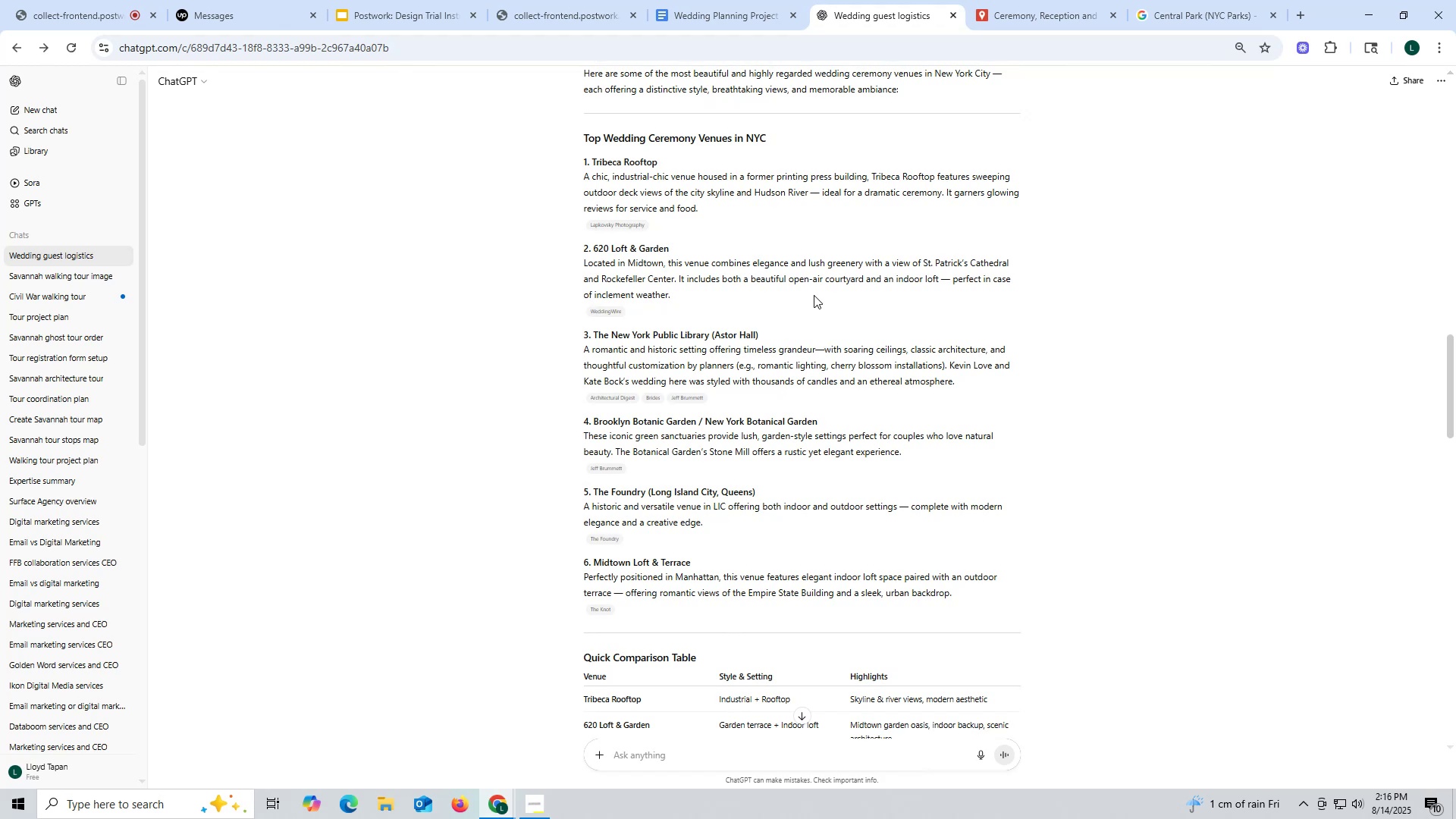 
scroll: coordinate [800, 260], scroll_direction: up, amount: 5.0
 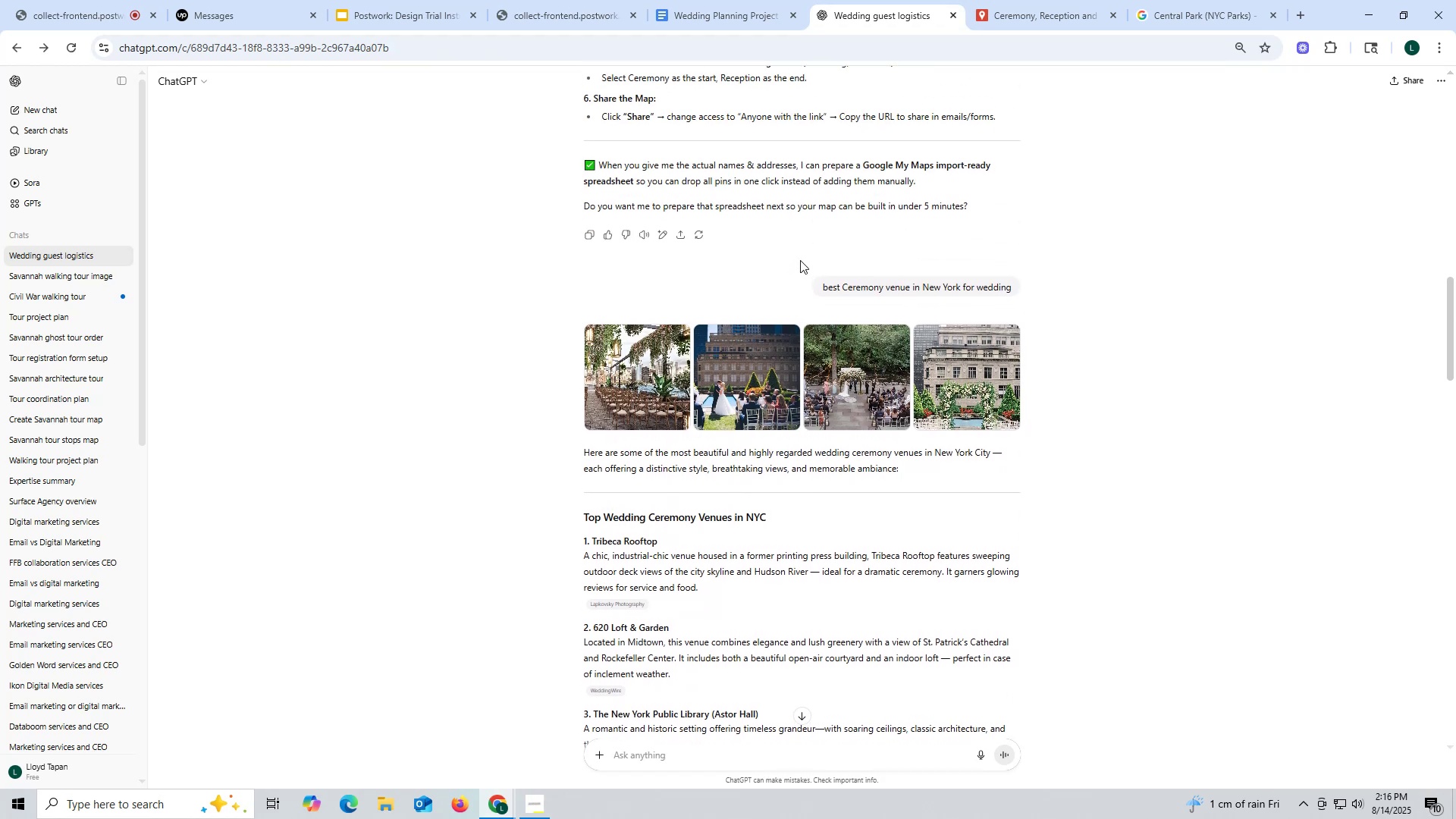 
scroll: coordinate [800, 260], scroll_direction: down, amount: 1.0
 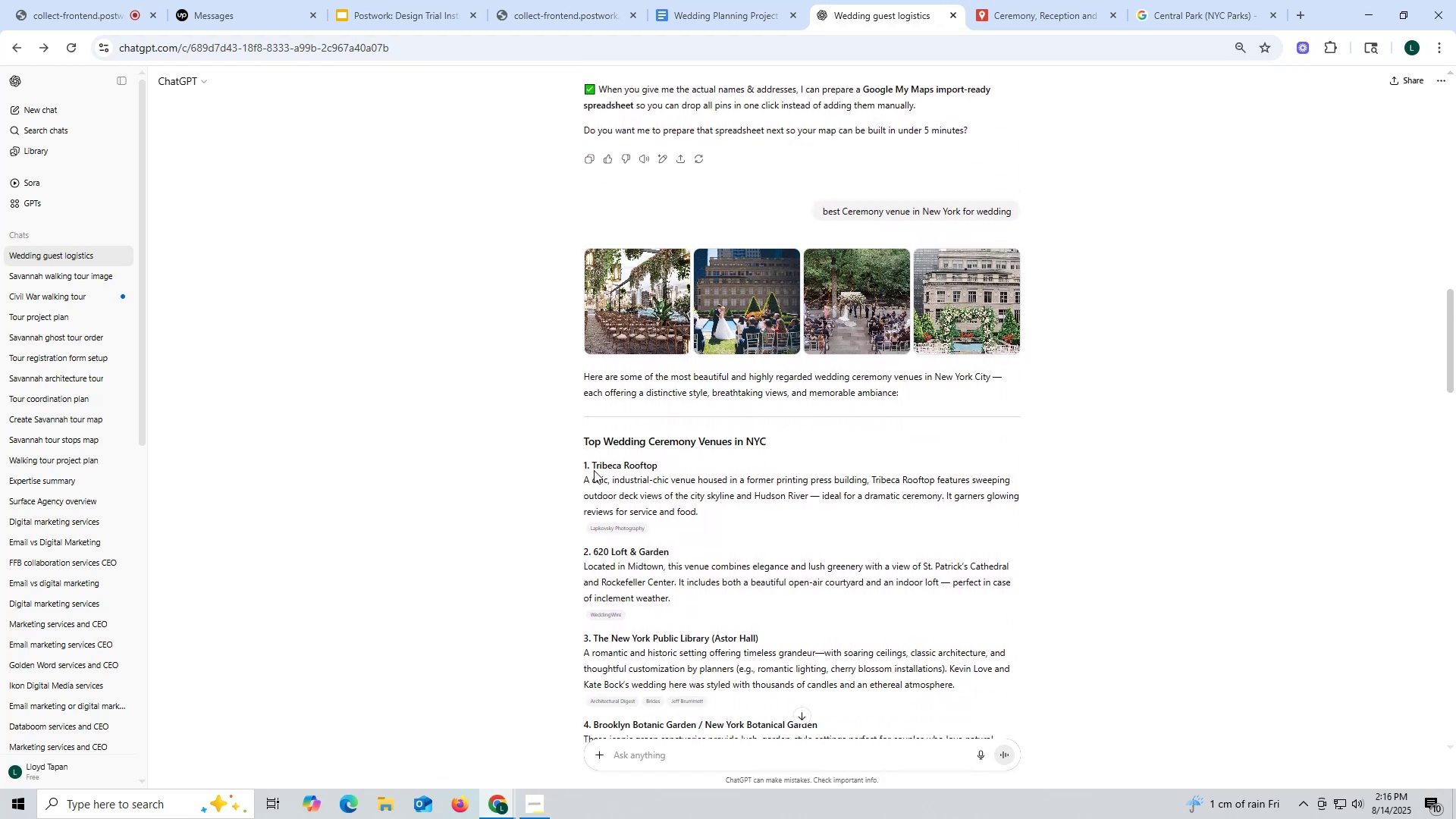 
left_click_drag(start_coordinate=[589, 462], to_coordinate=[686, 461])
 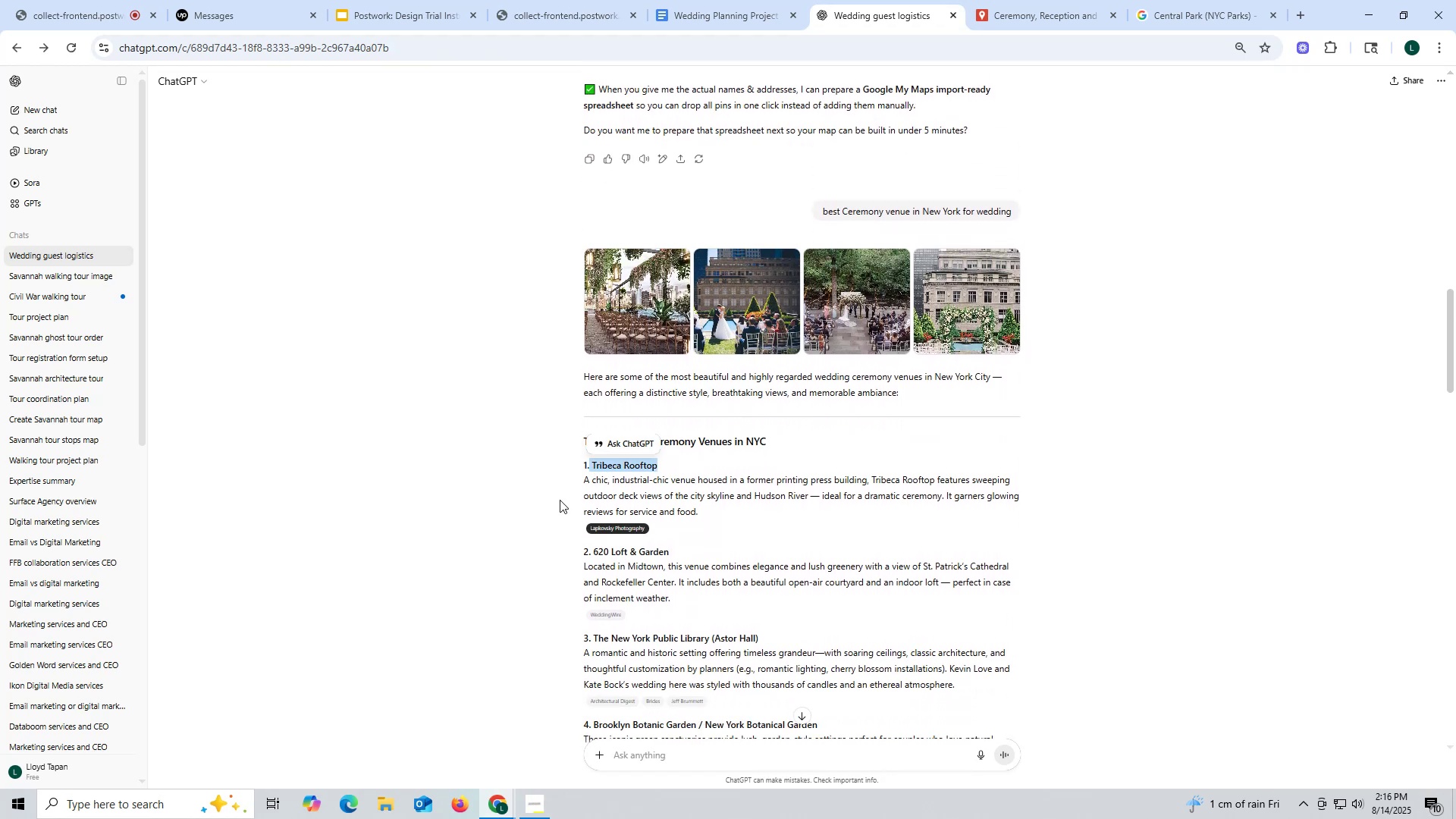 
left_click([560, 499])
 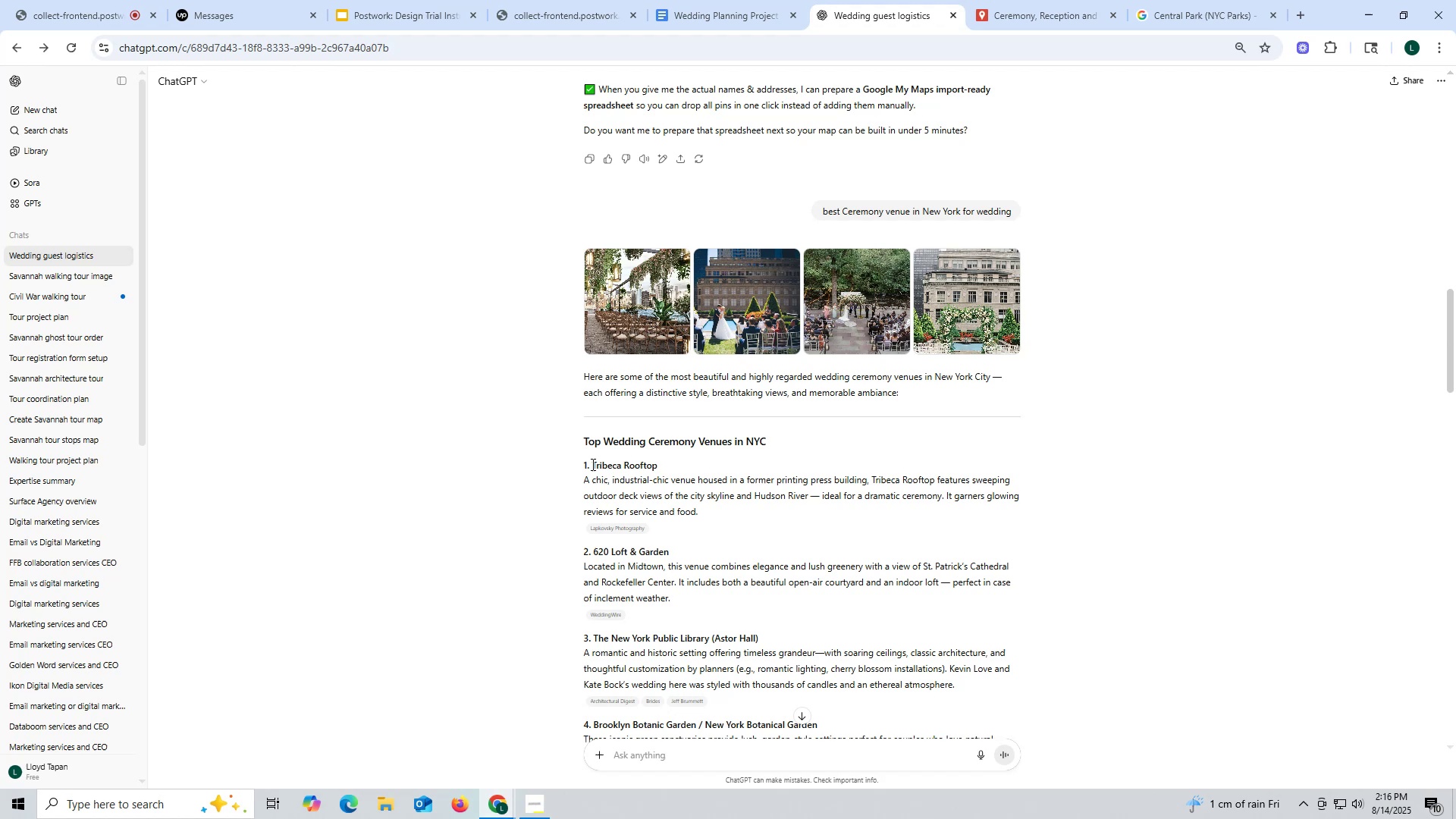 
left_click_drag(start_coordinate=[591, 463], to_coordinate=[682, 463])
 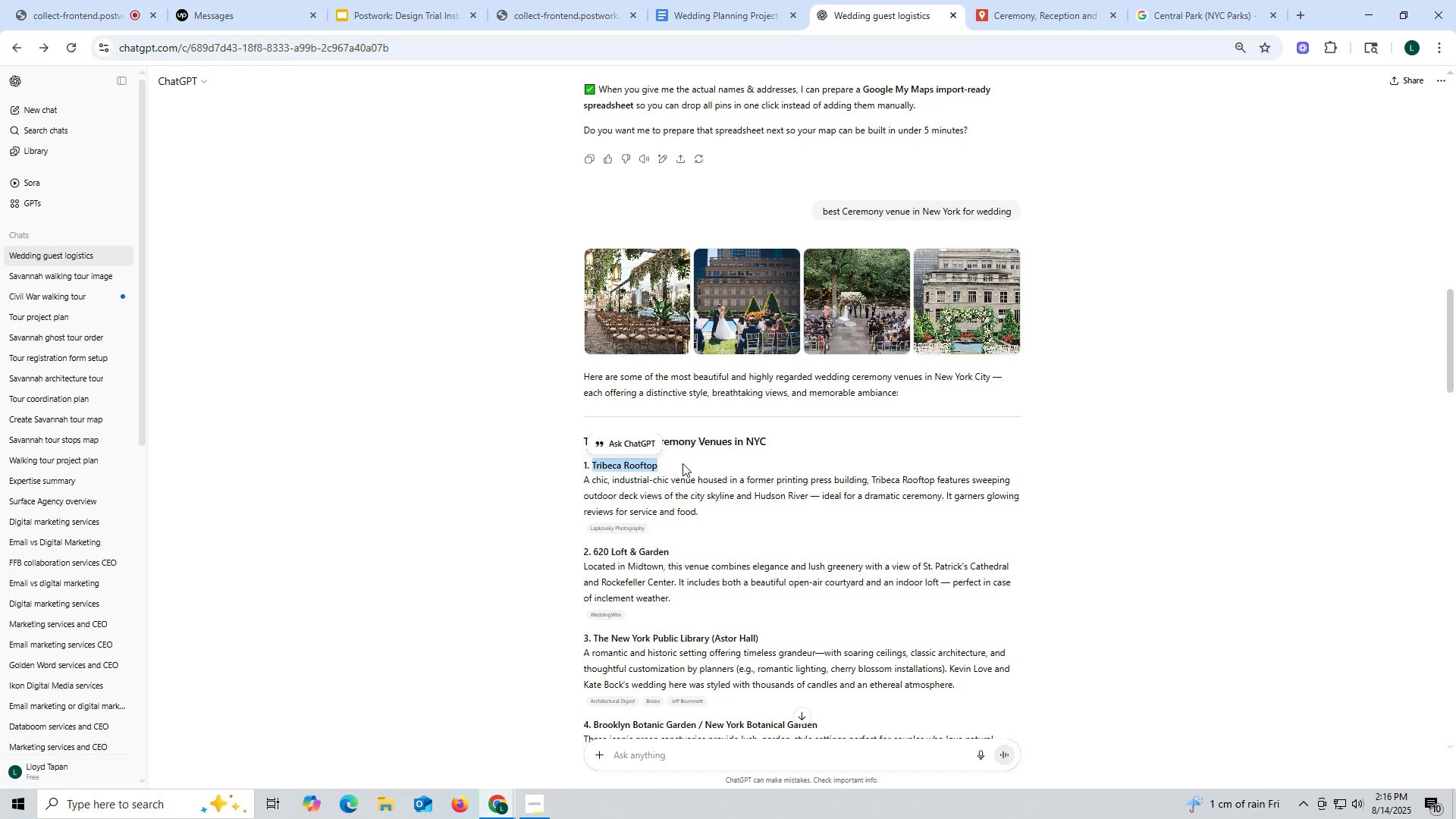 
key(Control+ControlLeft)
 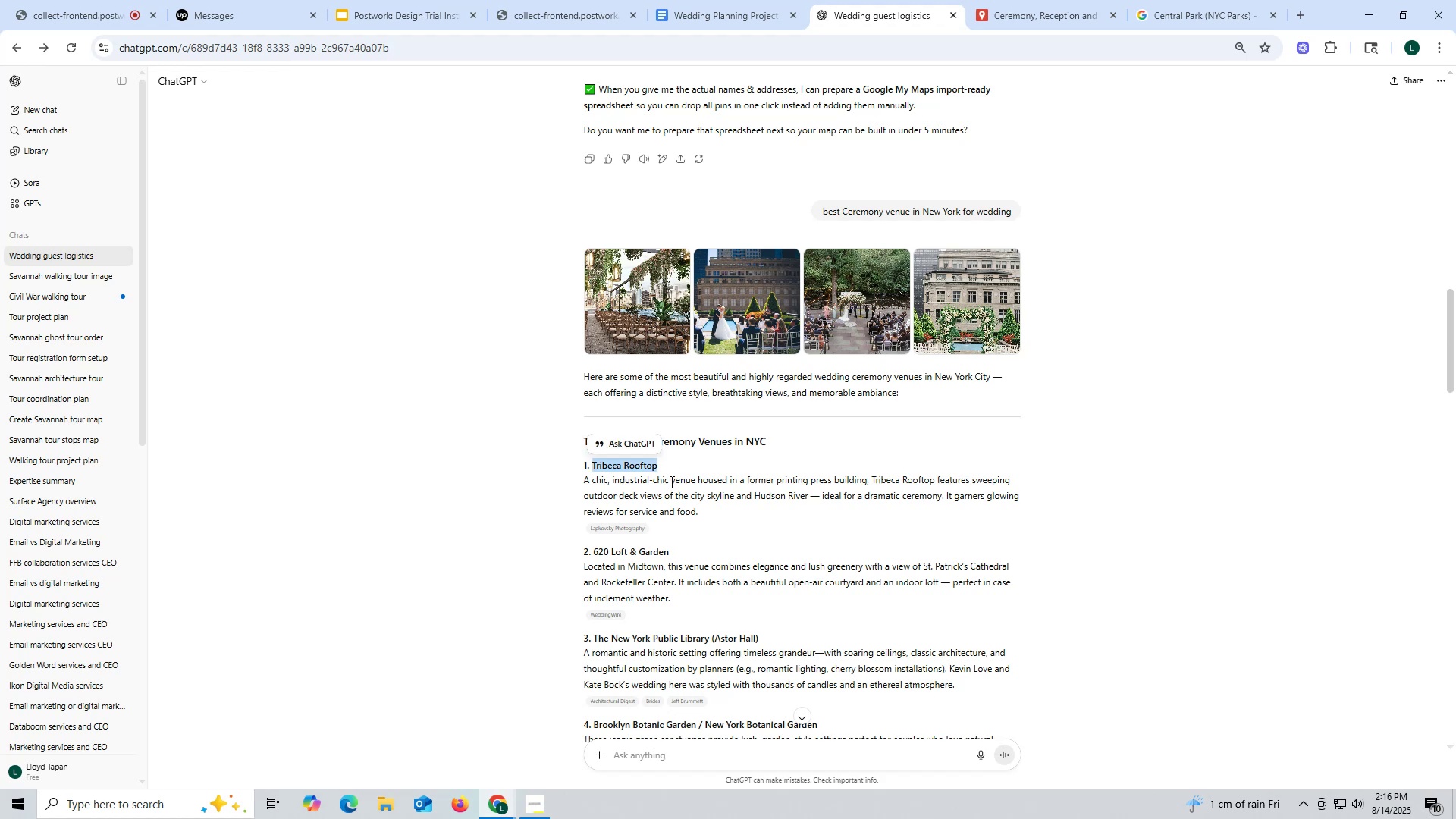 
key(Control+C)
 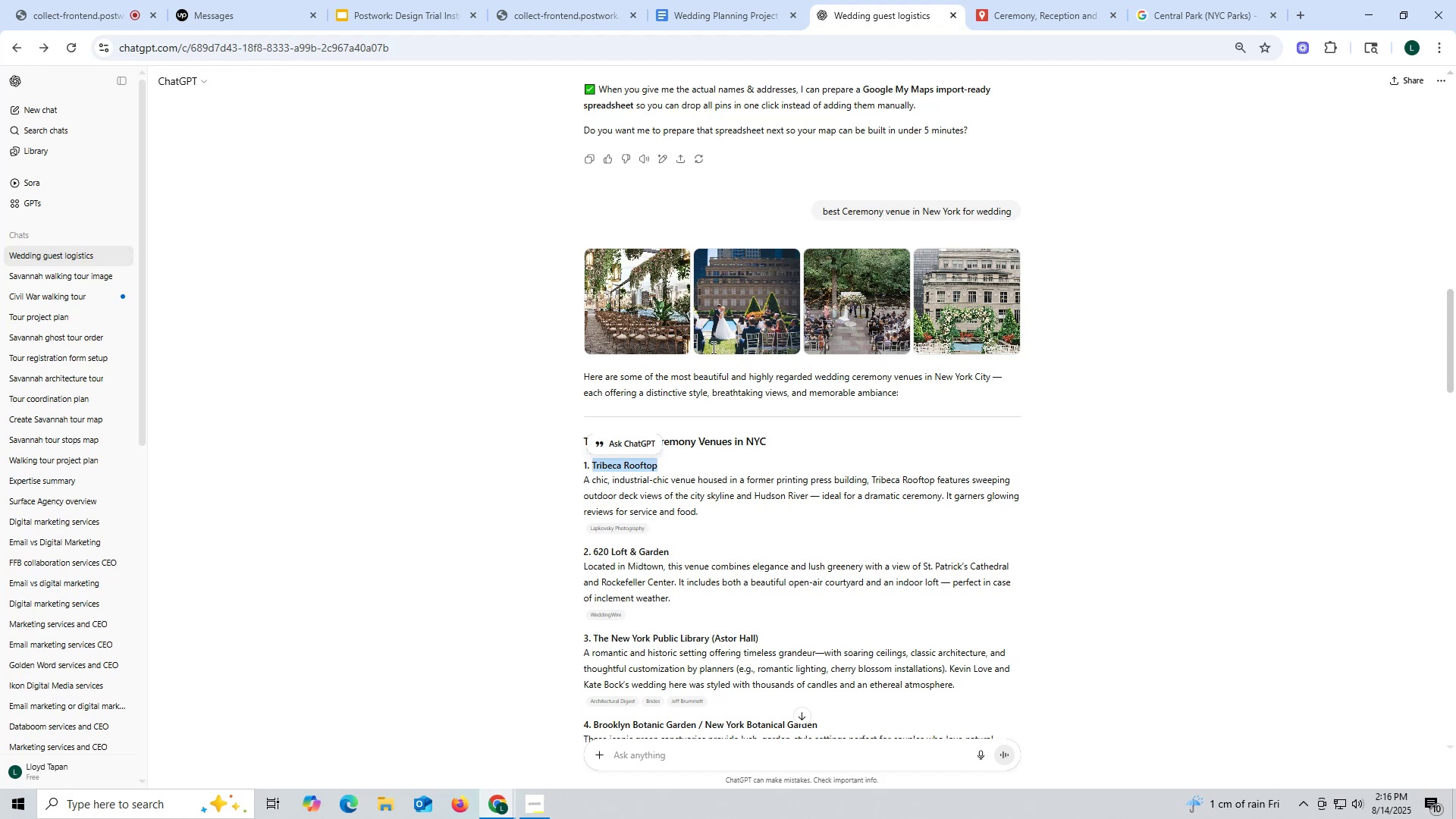 
key(Control+ControlLeft)
 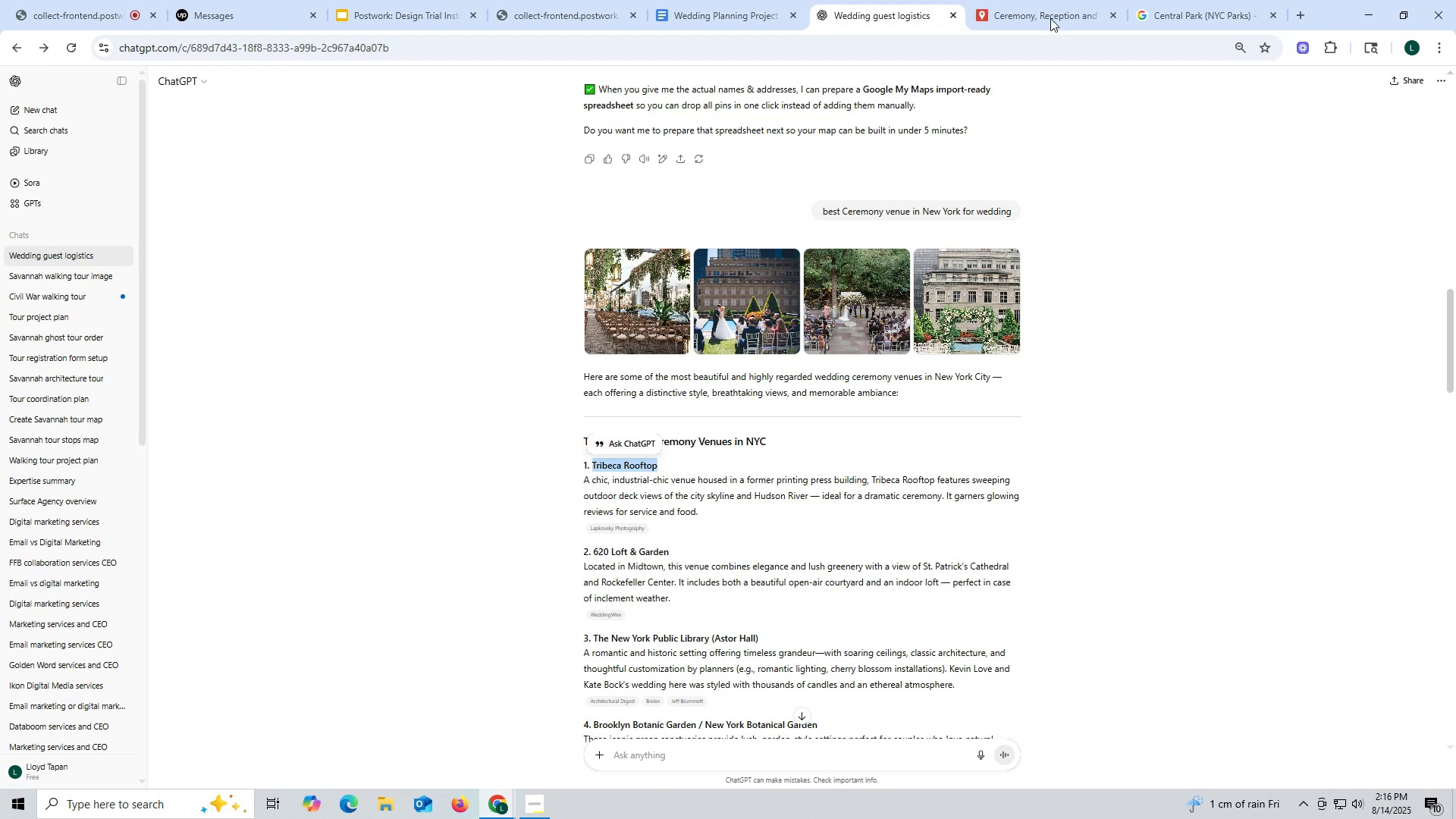 
key(Control+C)
 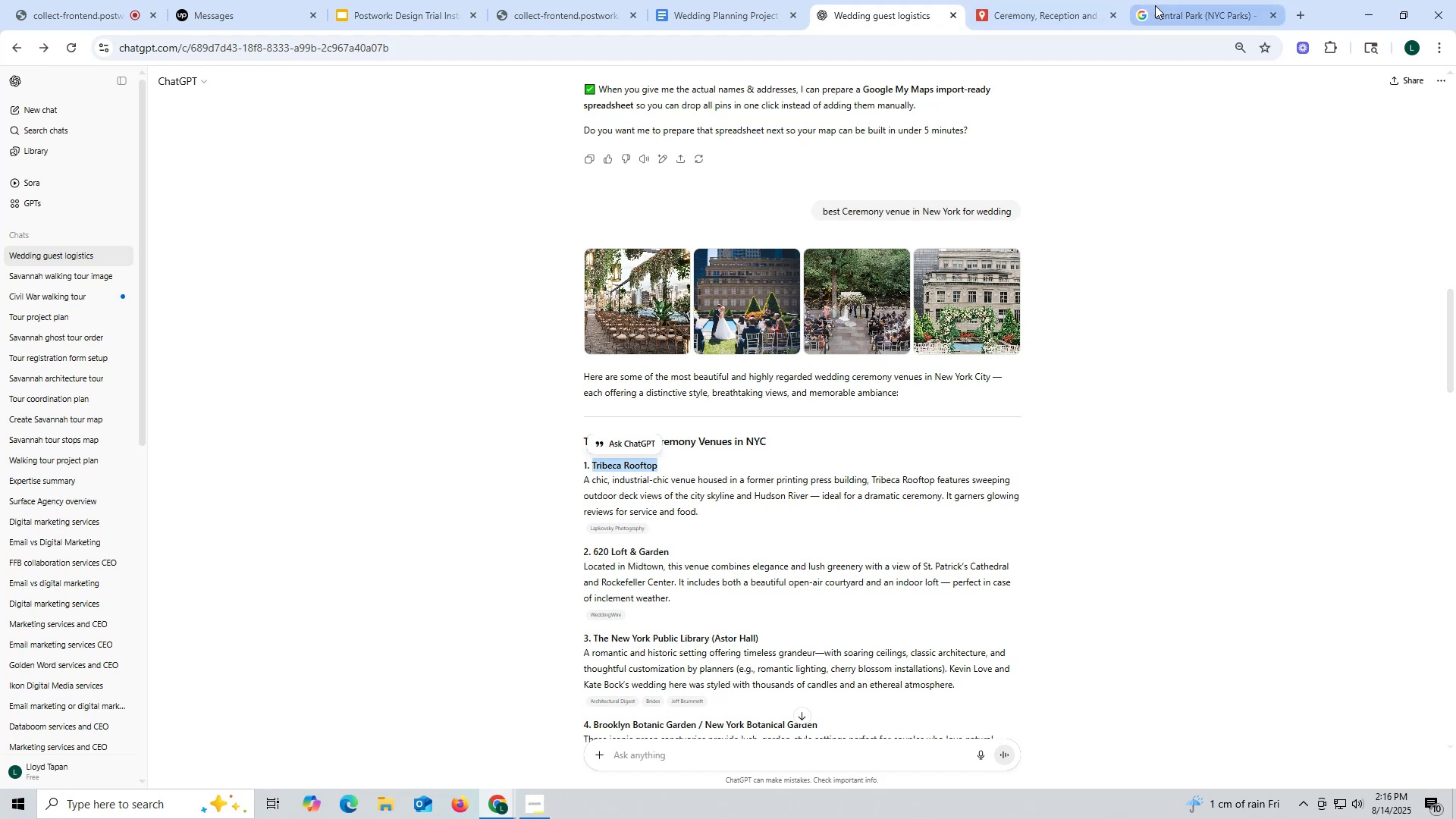 
left_click([1191, 16])
 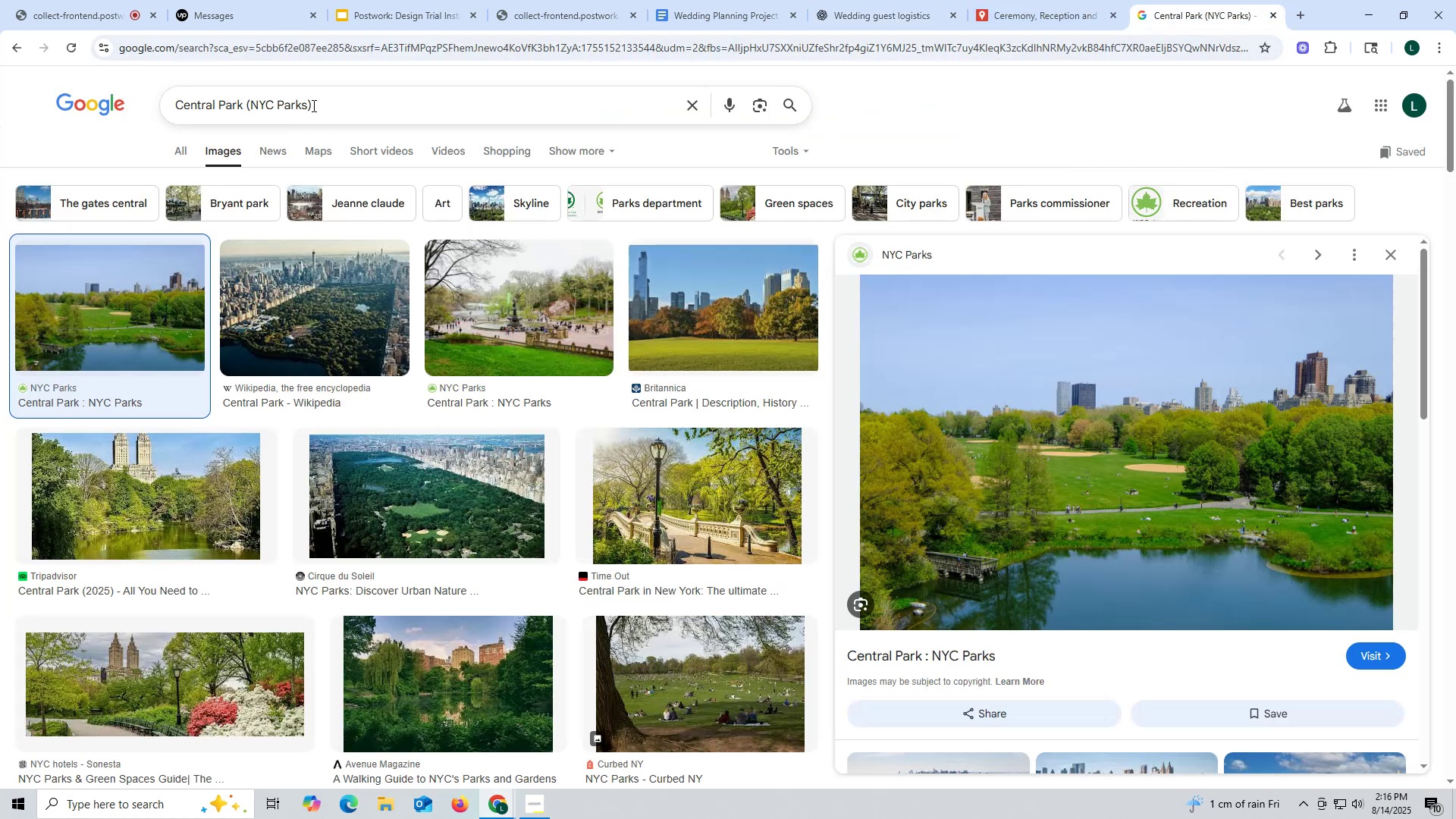 
left_click_drag(start_coordinate=[331, 105], to_coordinate=[137, 99])
 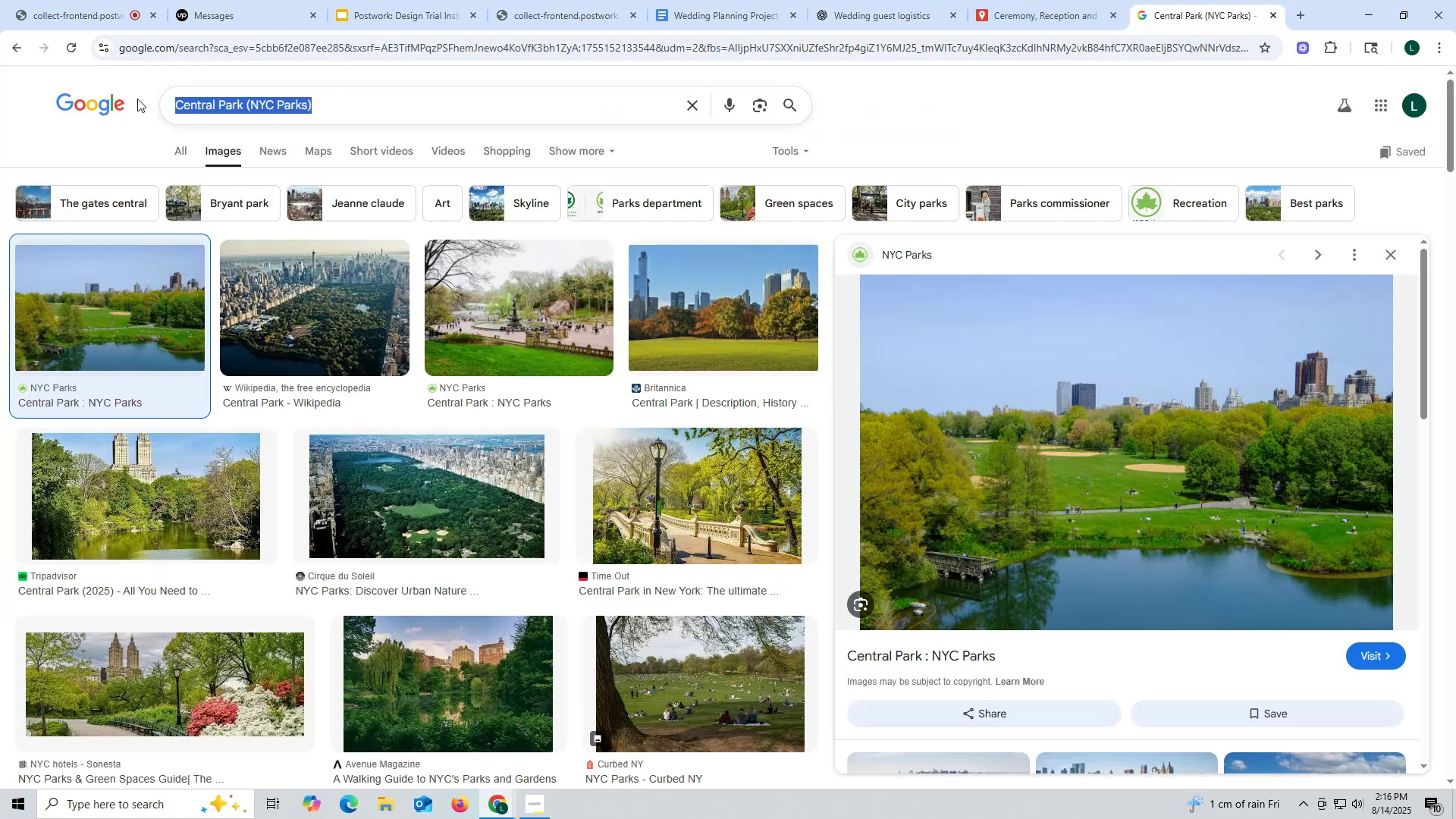 
key(Control+ControlLeft)
 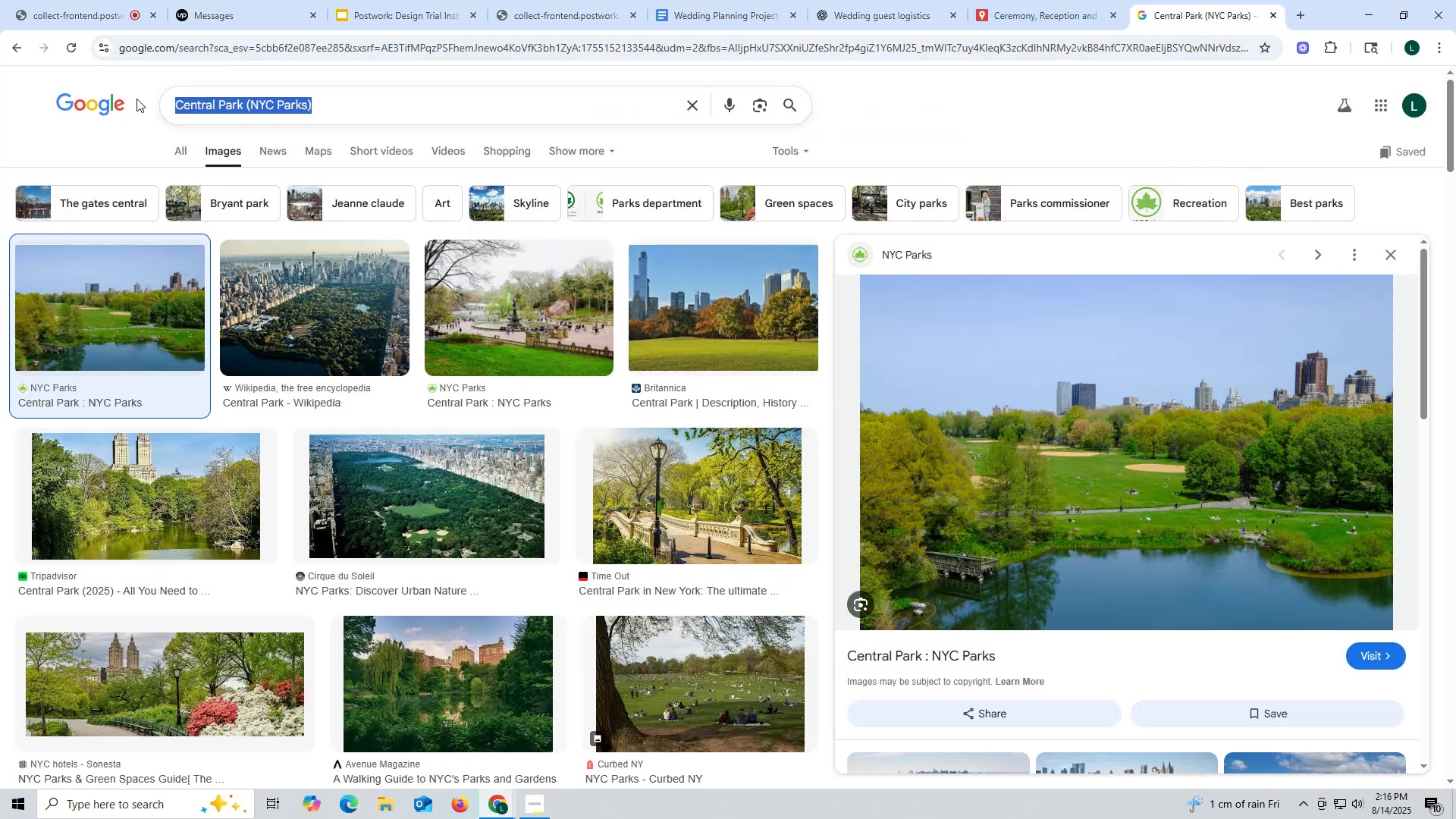 
key(Control+V)
 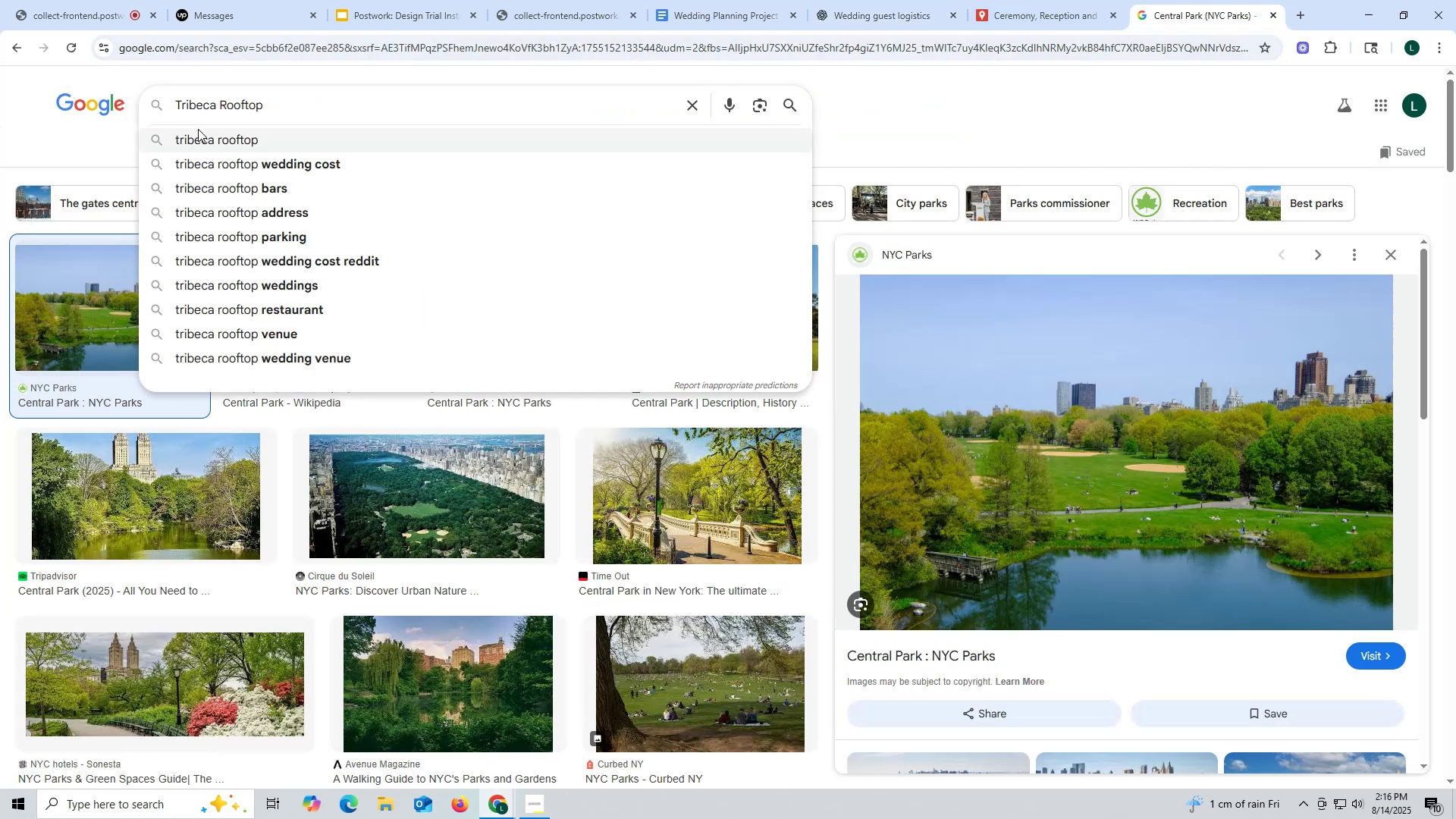 
left_click([213, 140])
 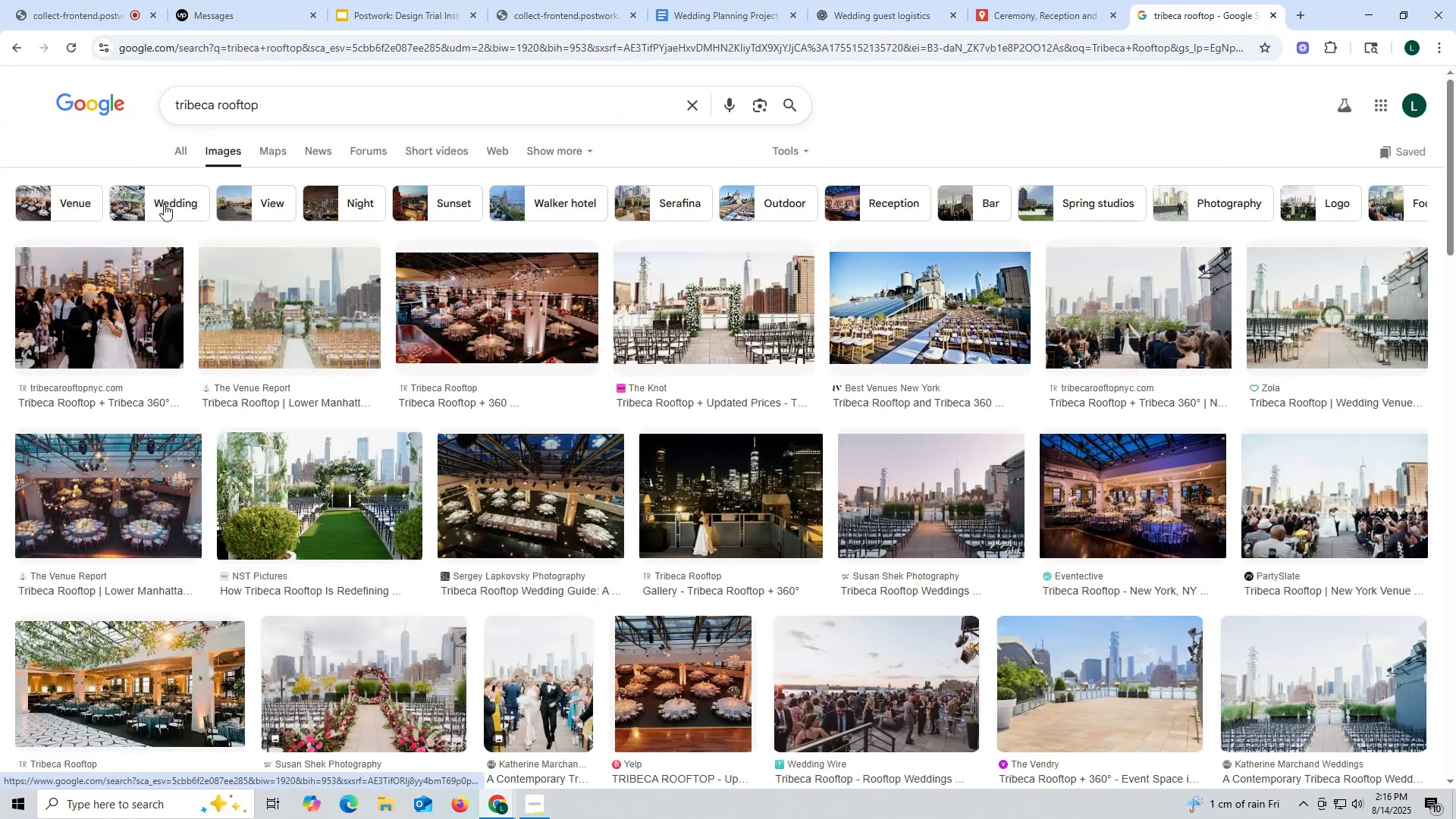 
wait(5.02)
 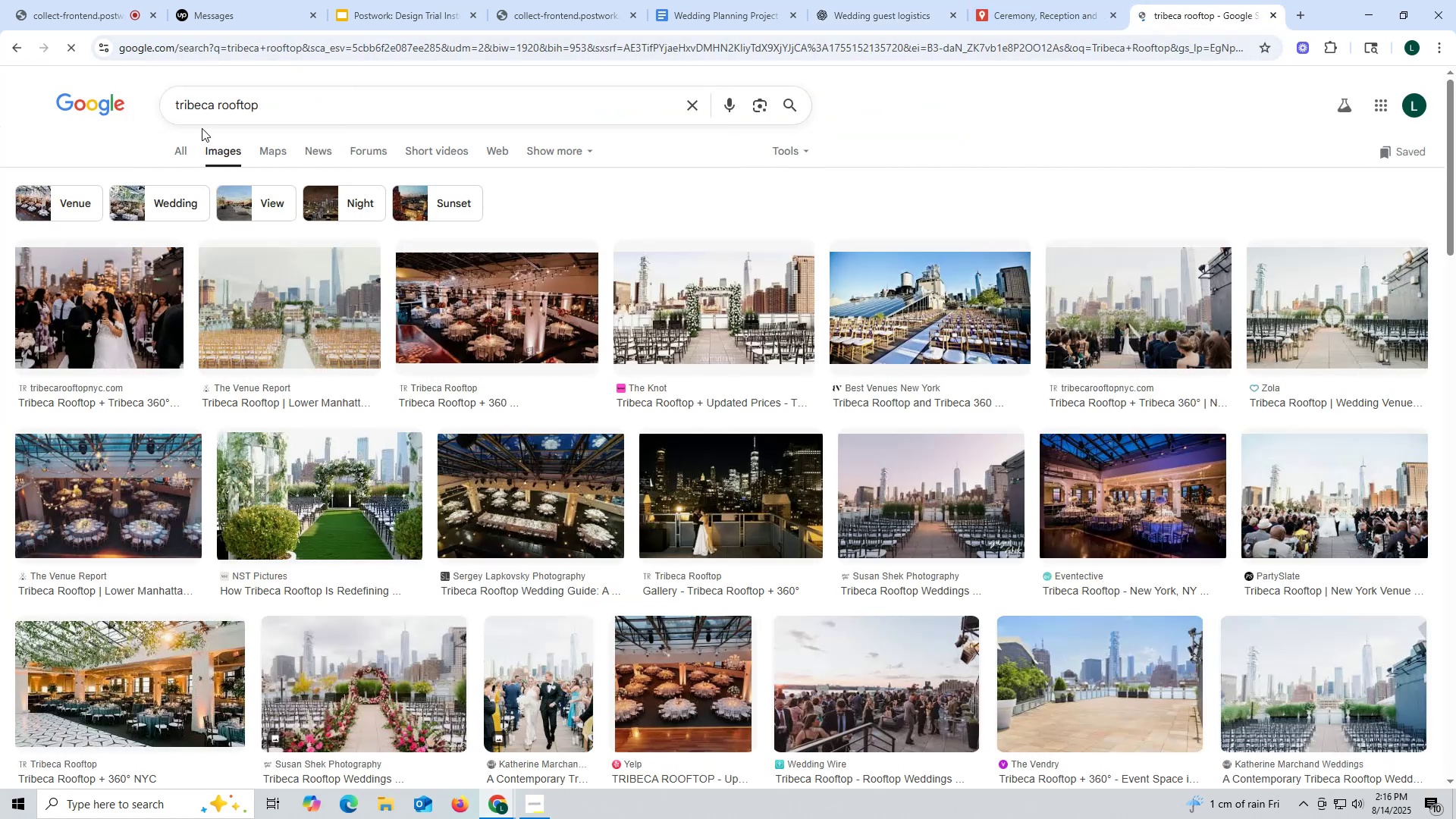 
left_click([238, 300])
 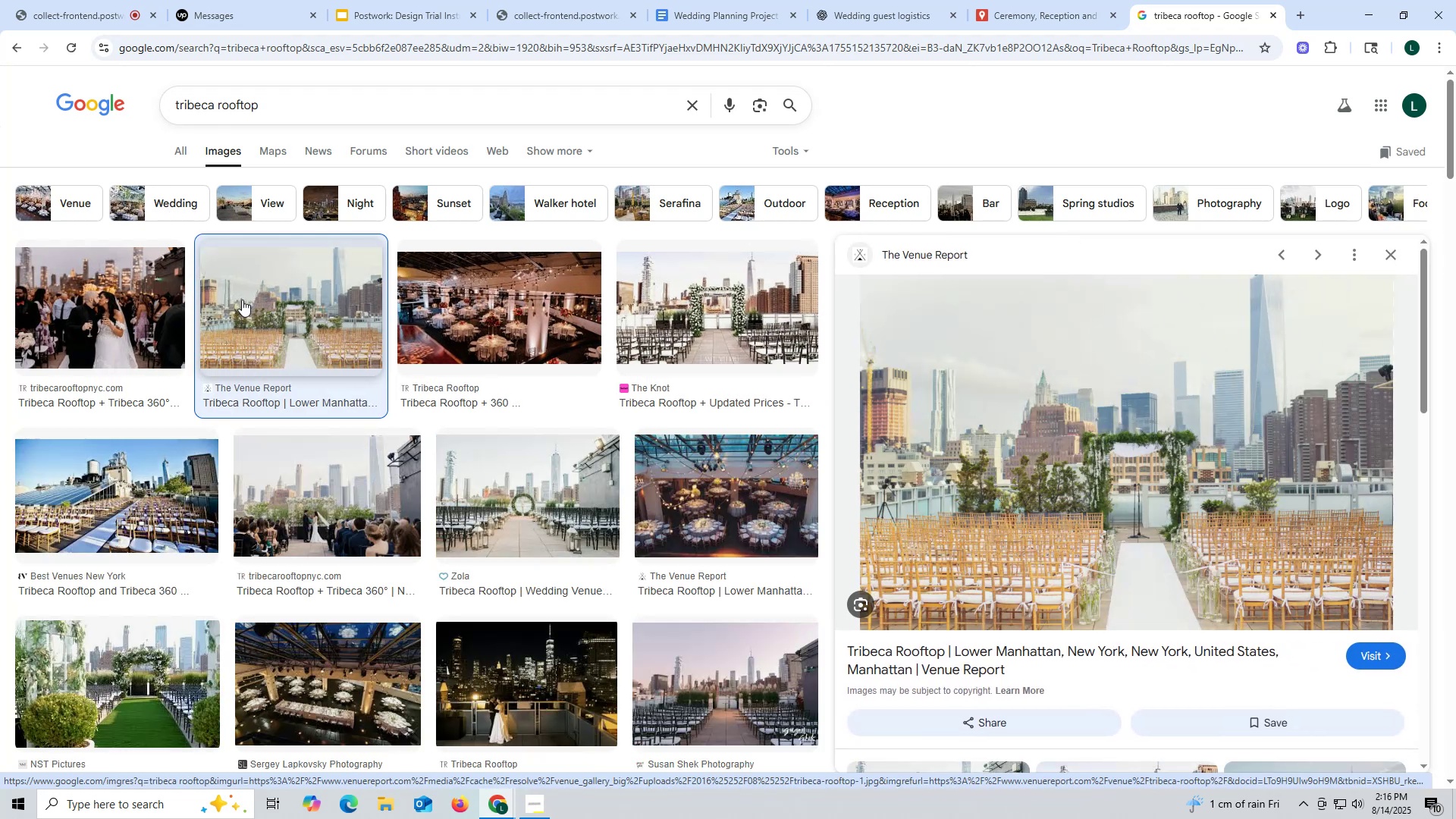 
wait(7.84)
 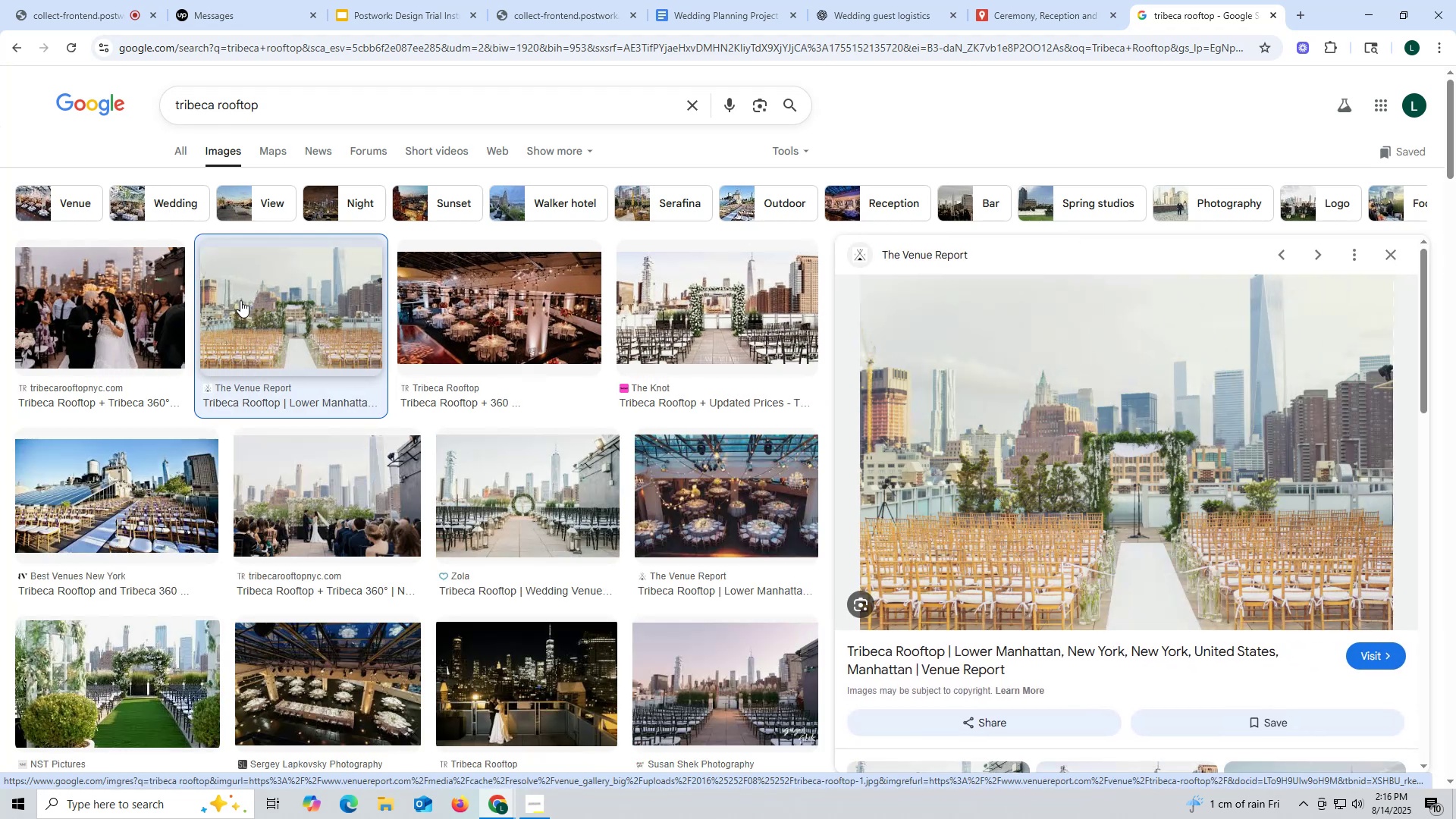 
key(Escape)
 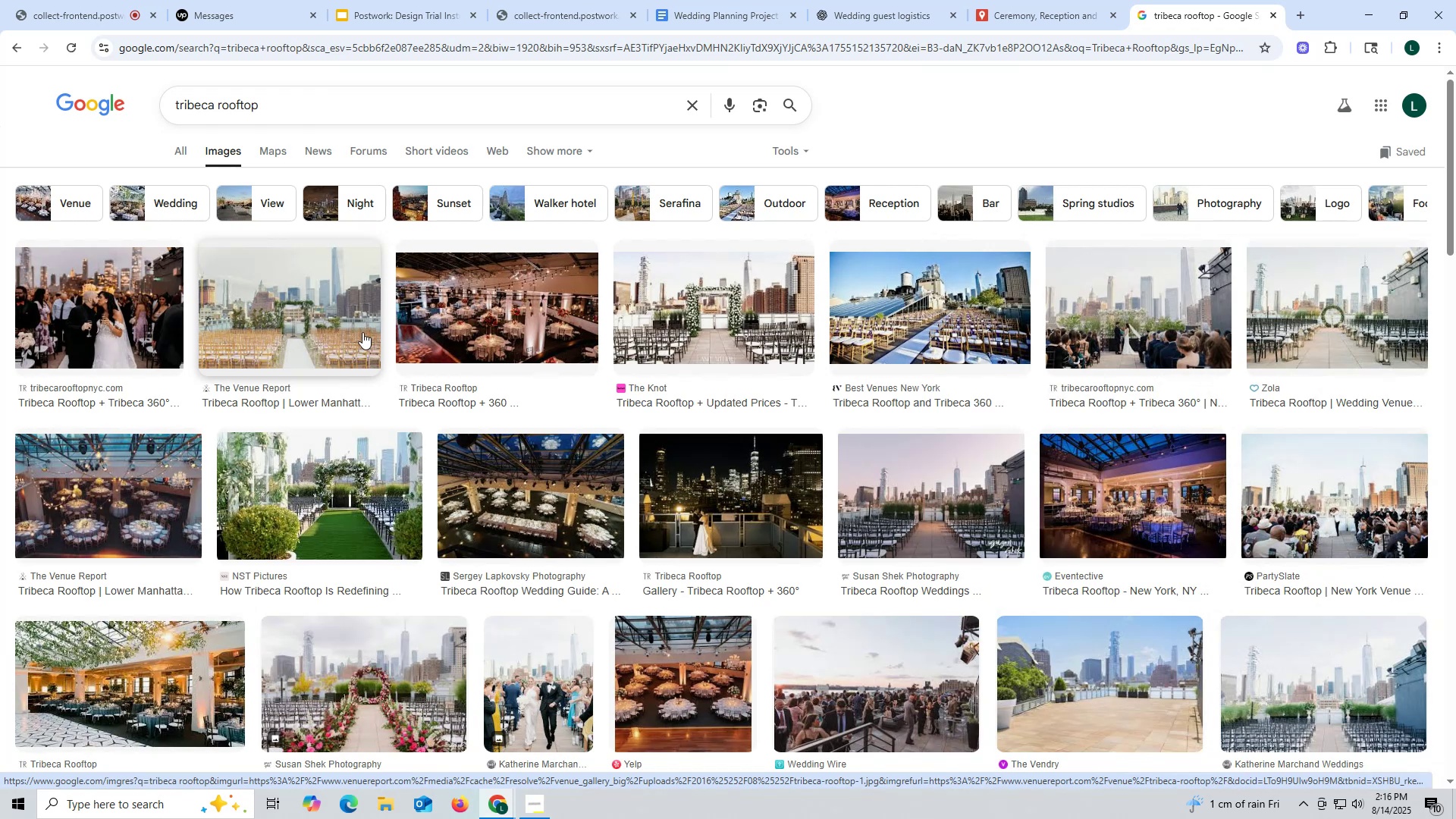 
left_click([861, 314])
 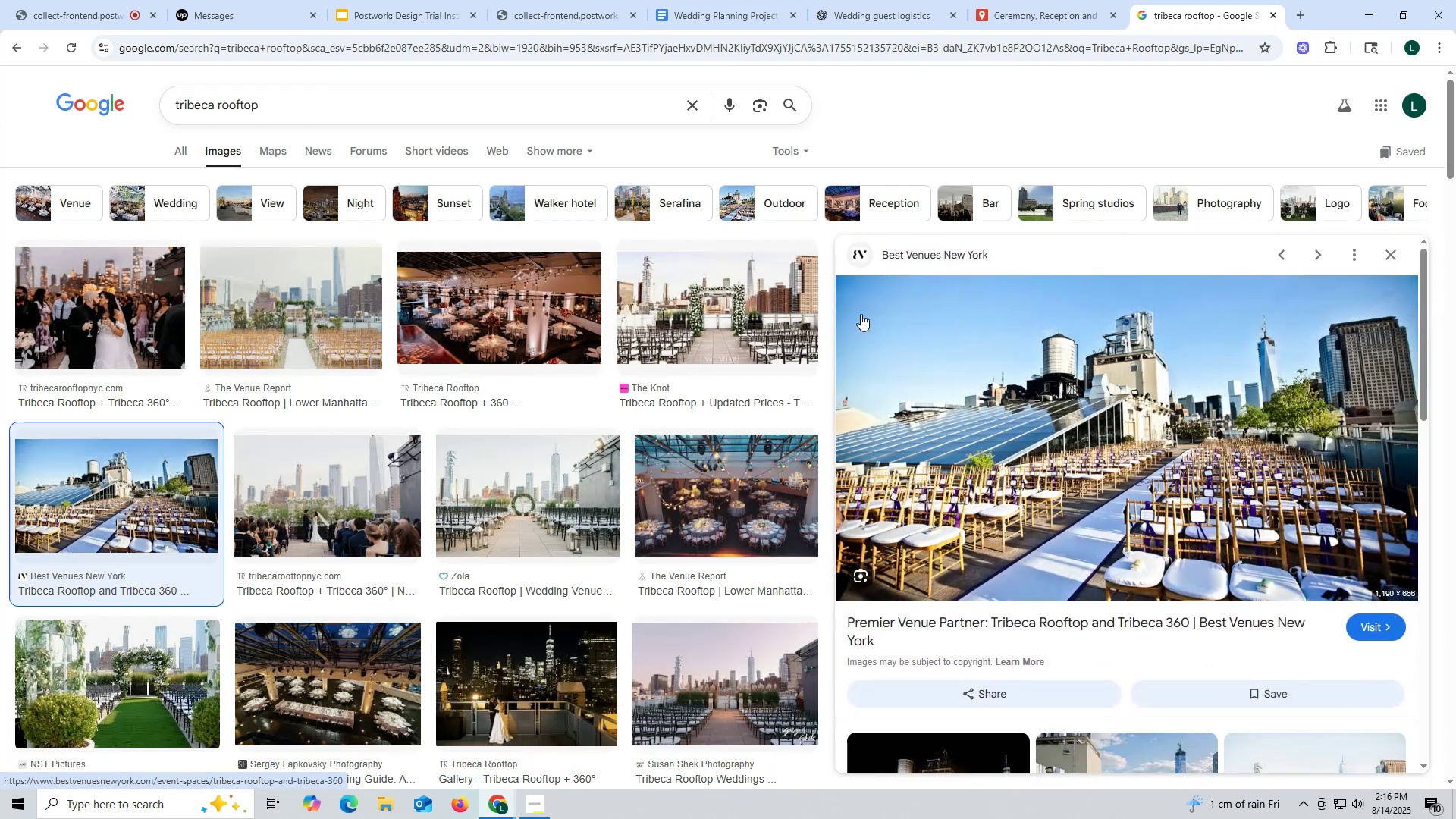 
wait(8.93)
 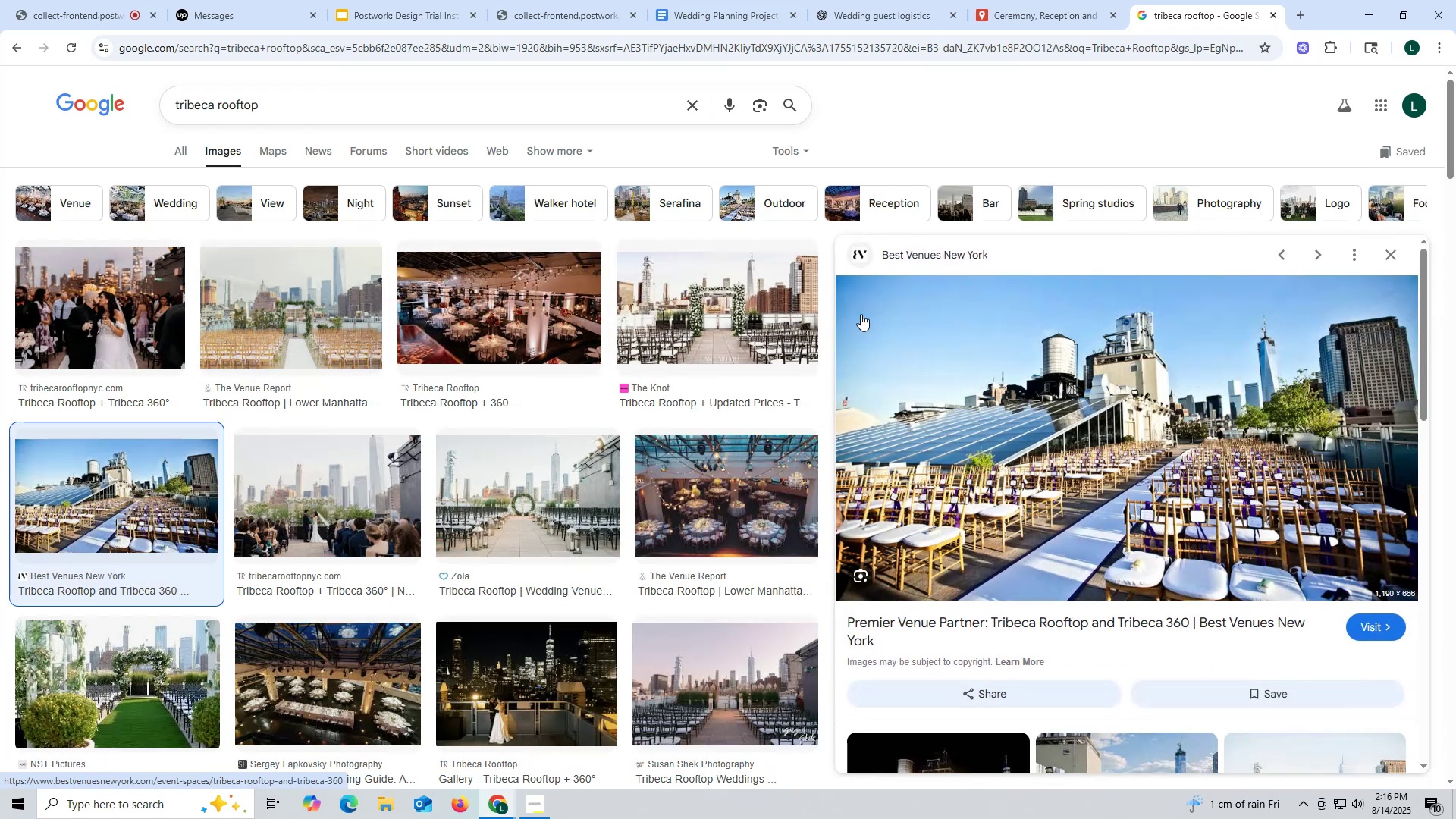 
left_click([1016, 14])
 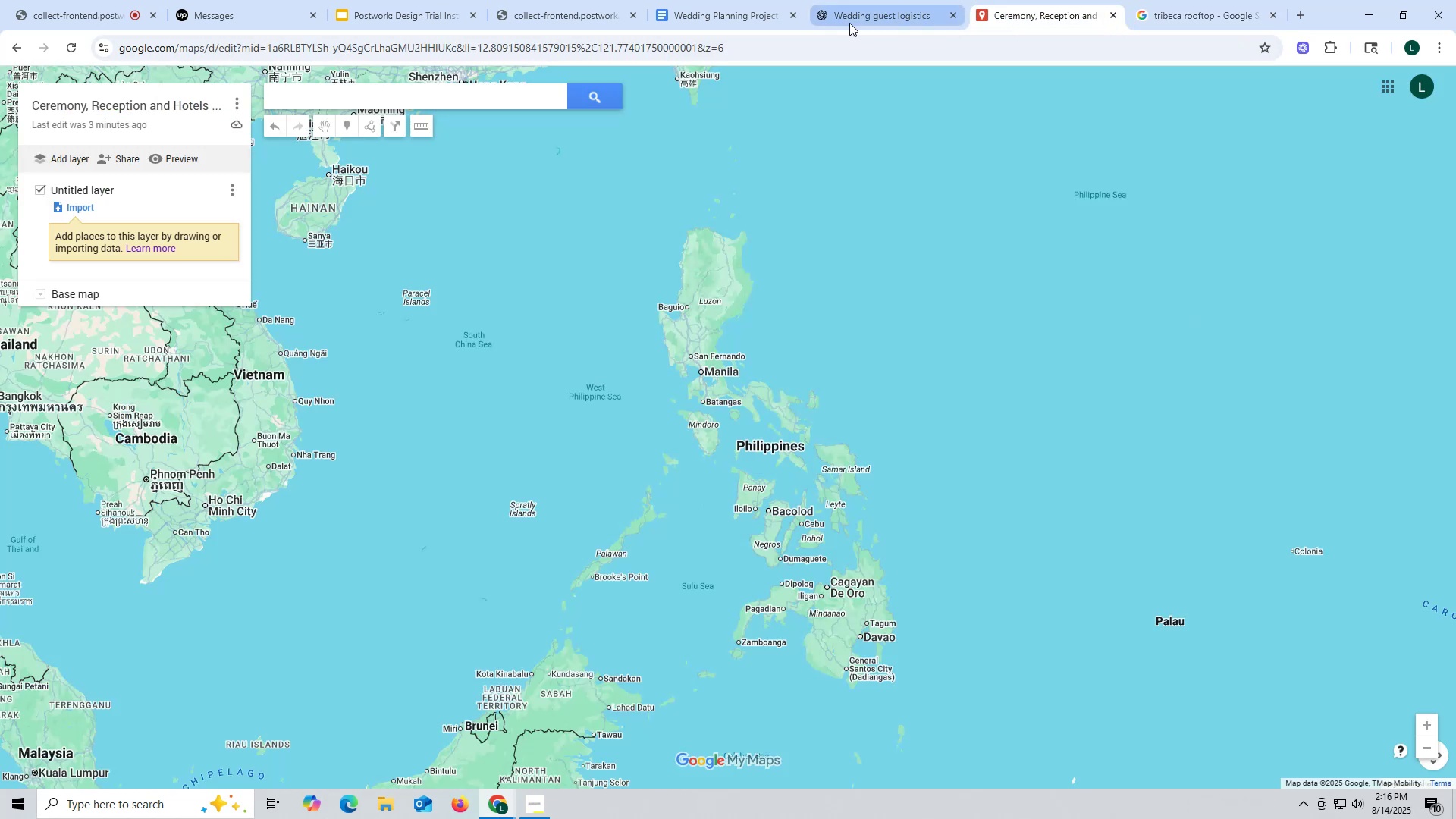 
left_click([886, 8])
 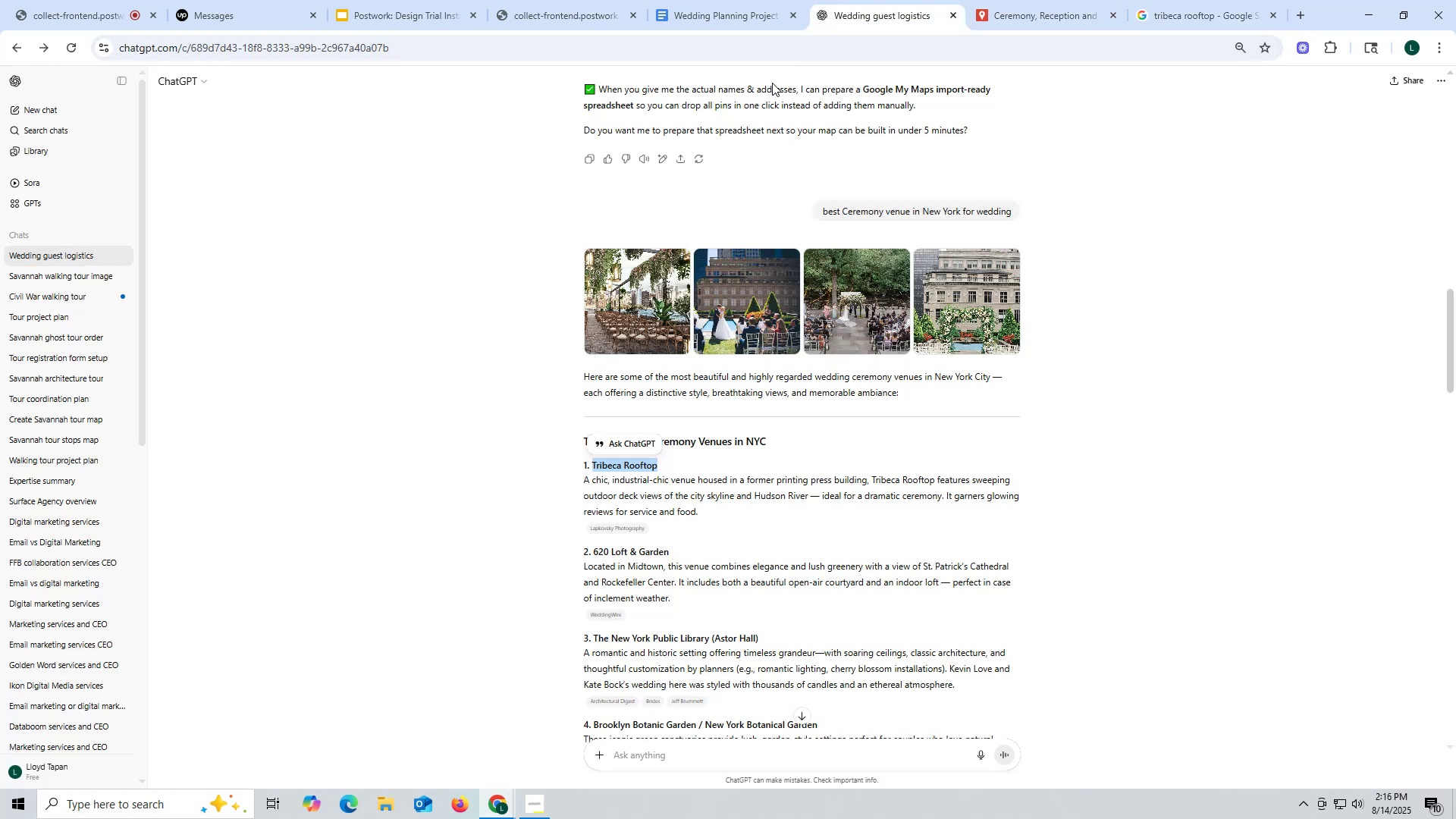 
scroll: coordinate [783, 169], scroll_direction: up, amount: 3.0
 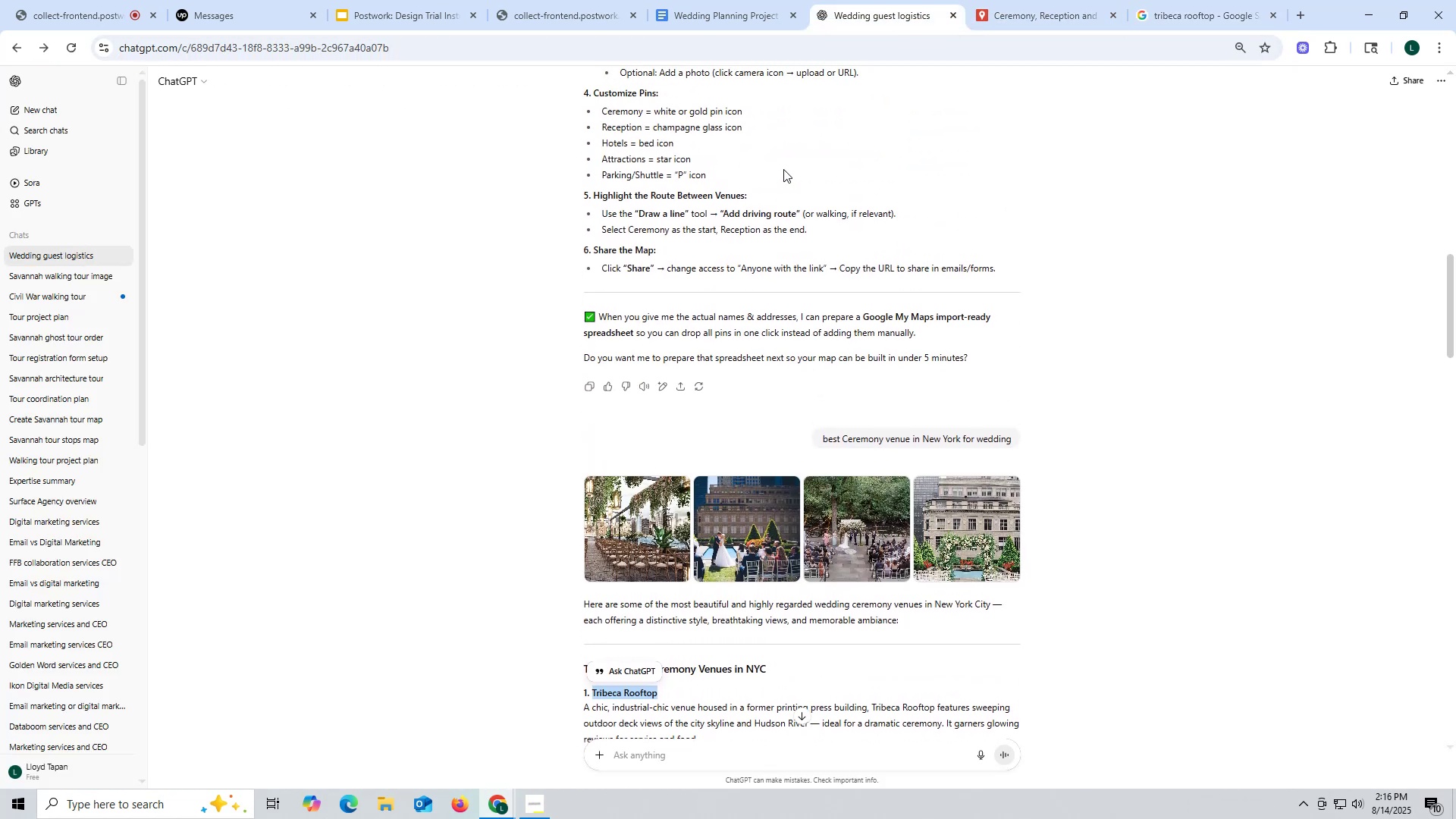 
scroll: coordinate [783, 169], scroll_direction: down, amount: 2.0
 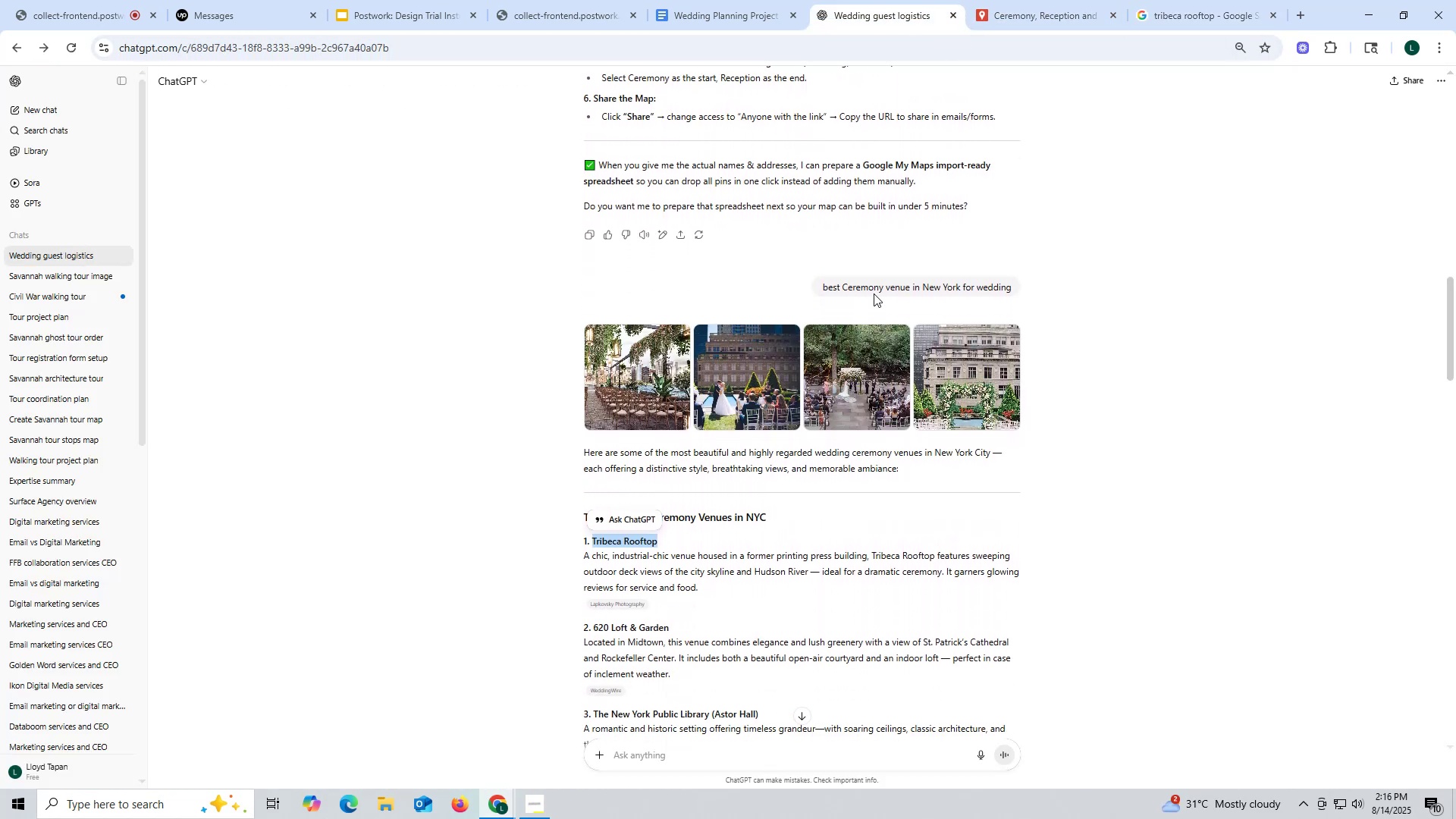 
left_click([1191, 16])
 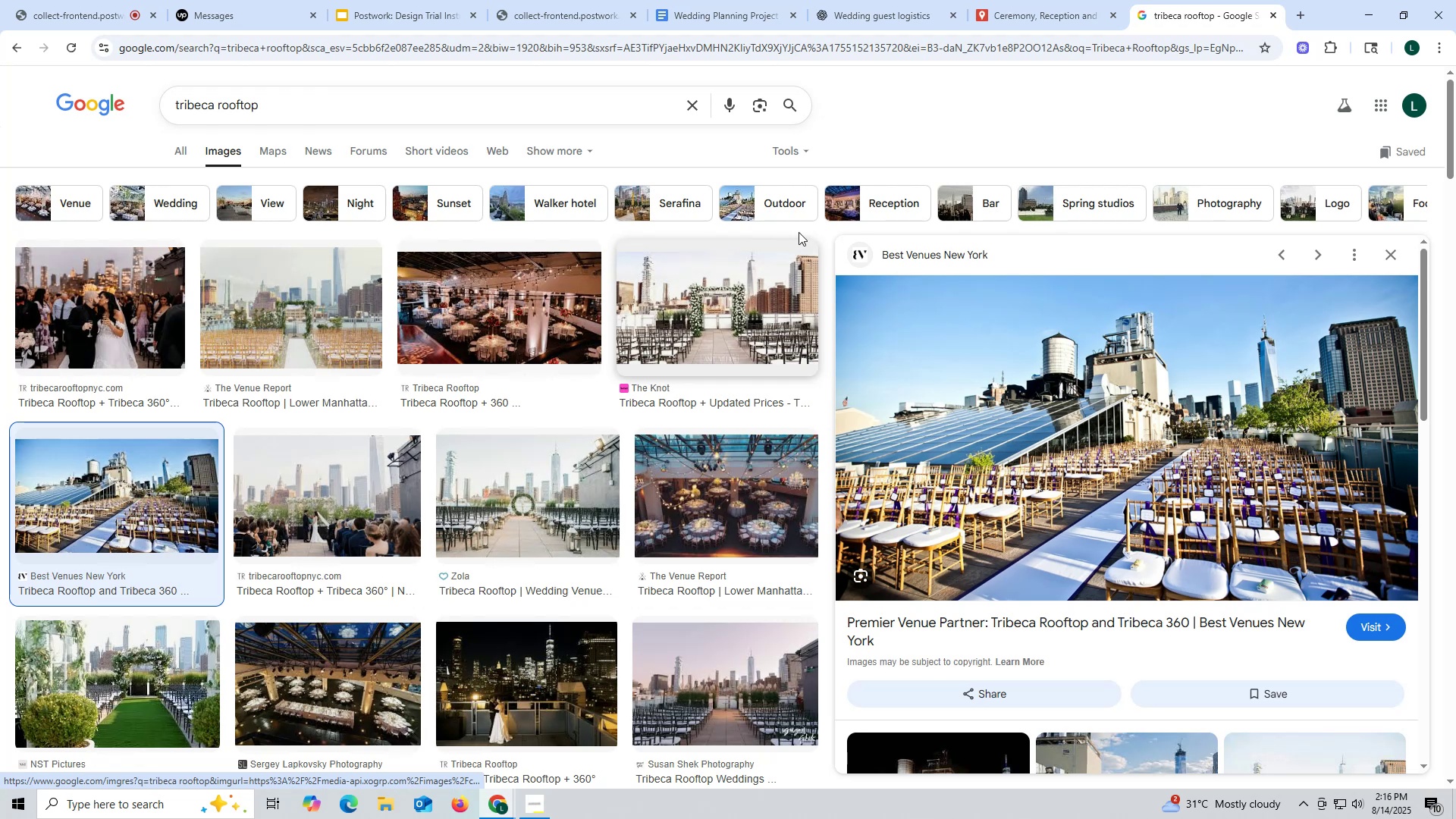 
left_click_drag(start_coordinate=[263, 105], to_coordinate=[142, 103])
 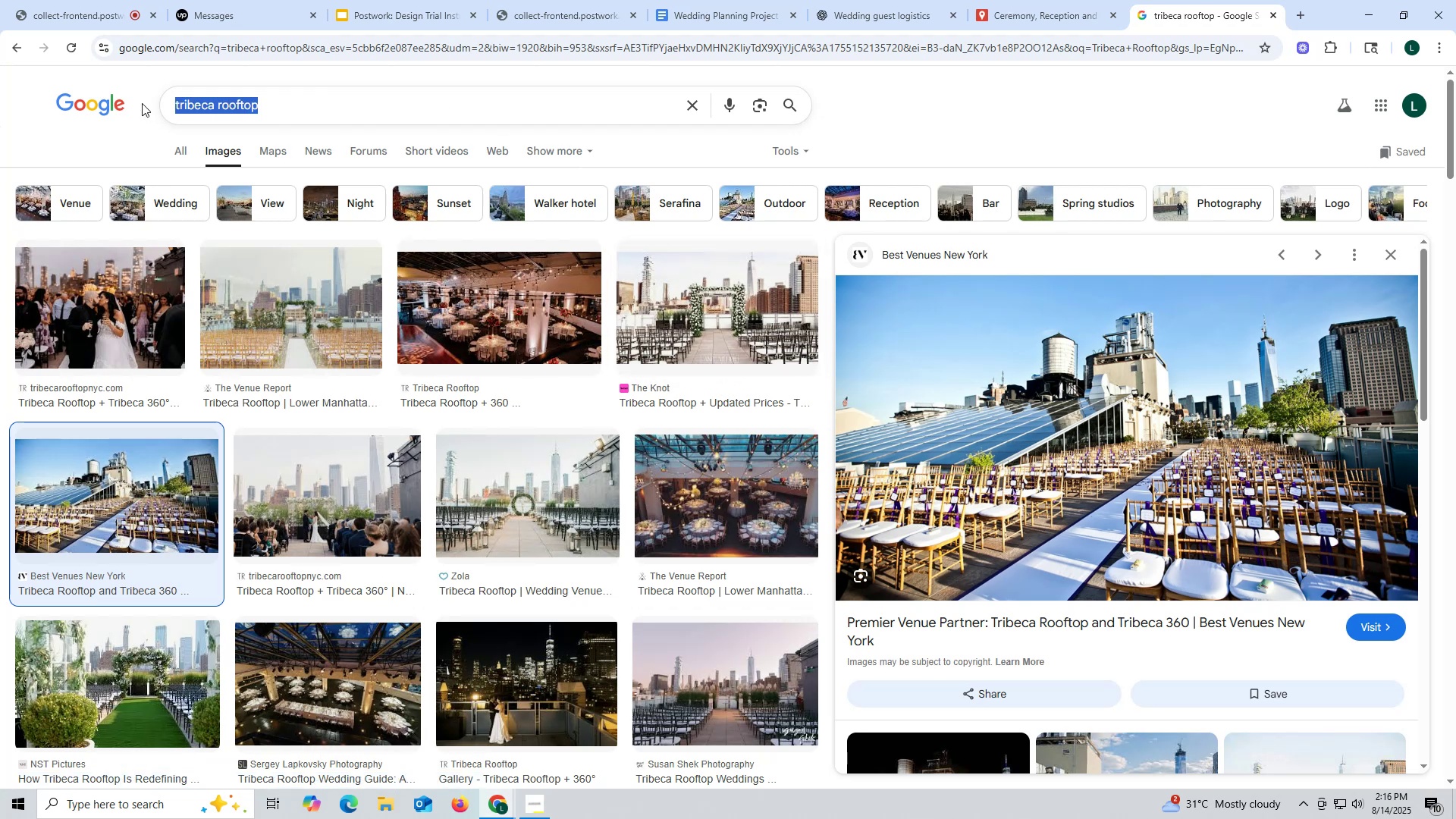 
key(Control+ControlLeft)
 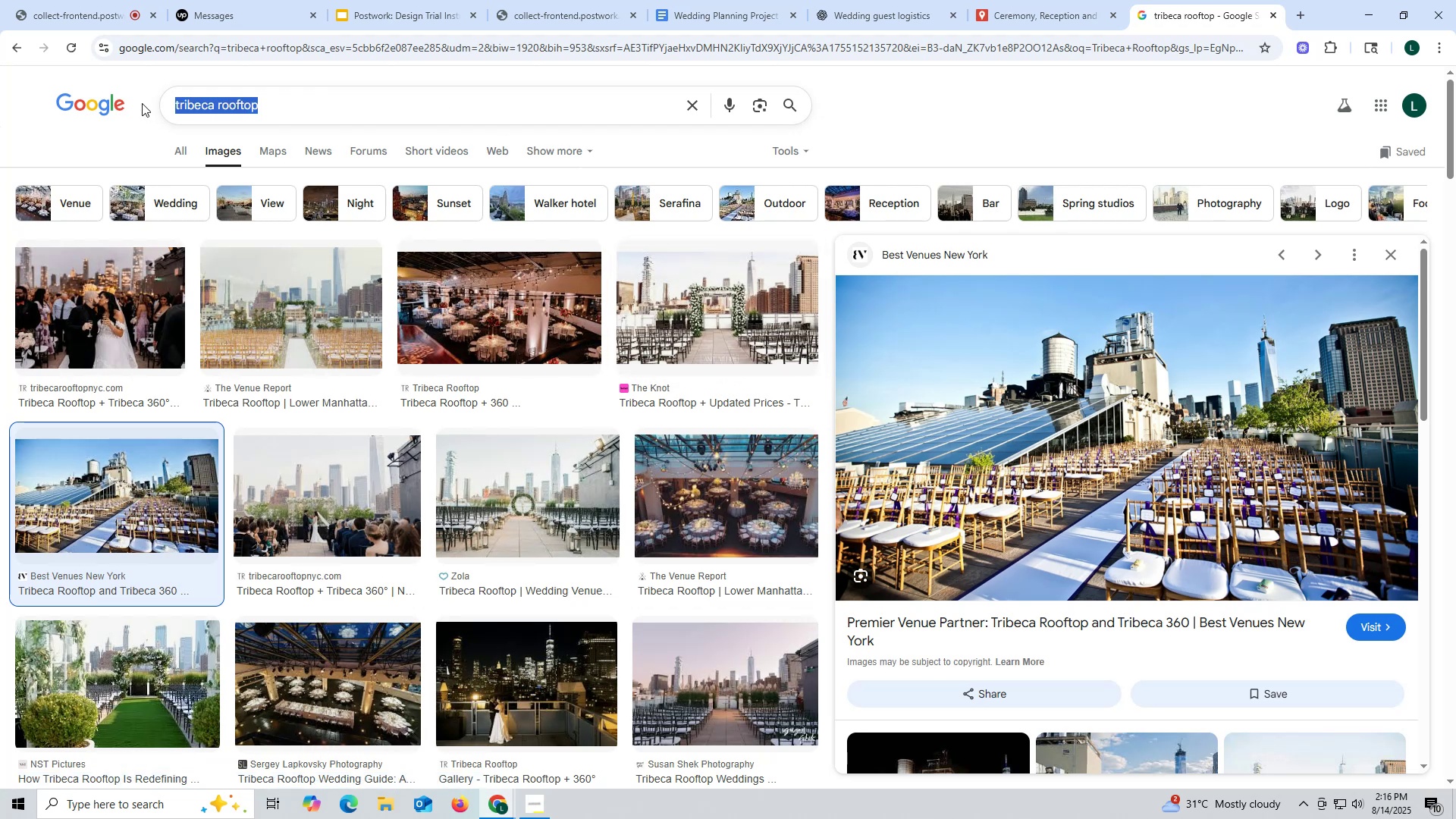 
key(Control+C)
 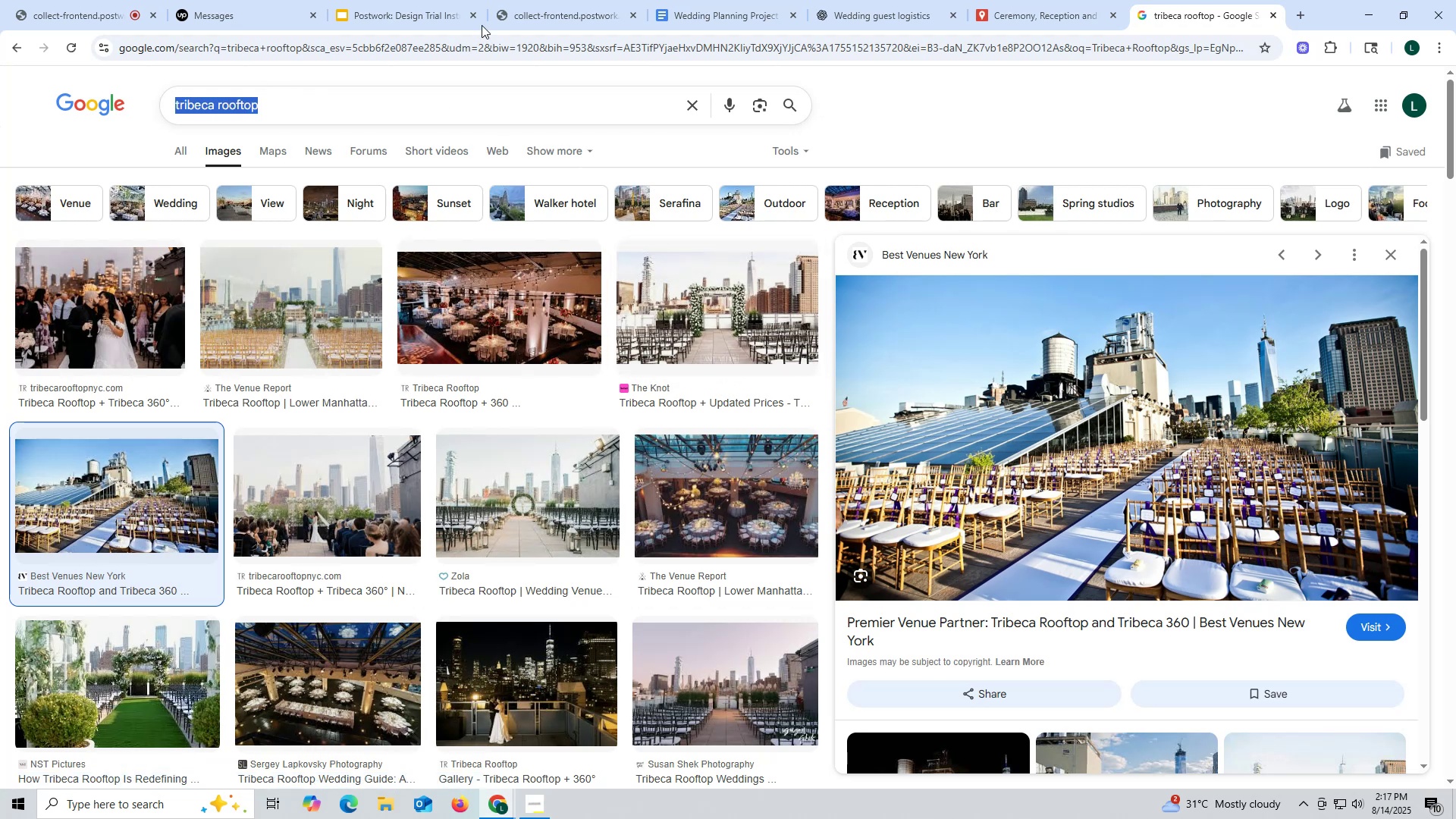 
key(Control+ControlLeft)
 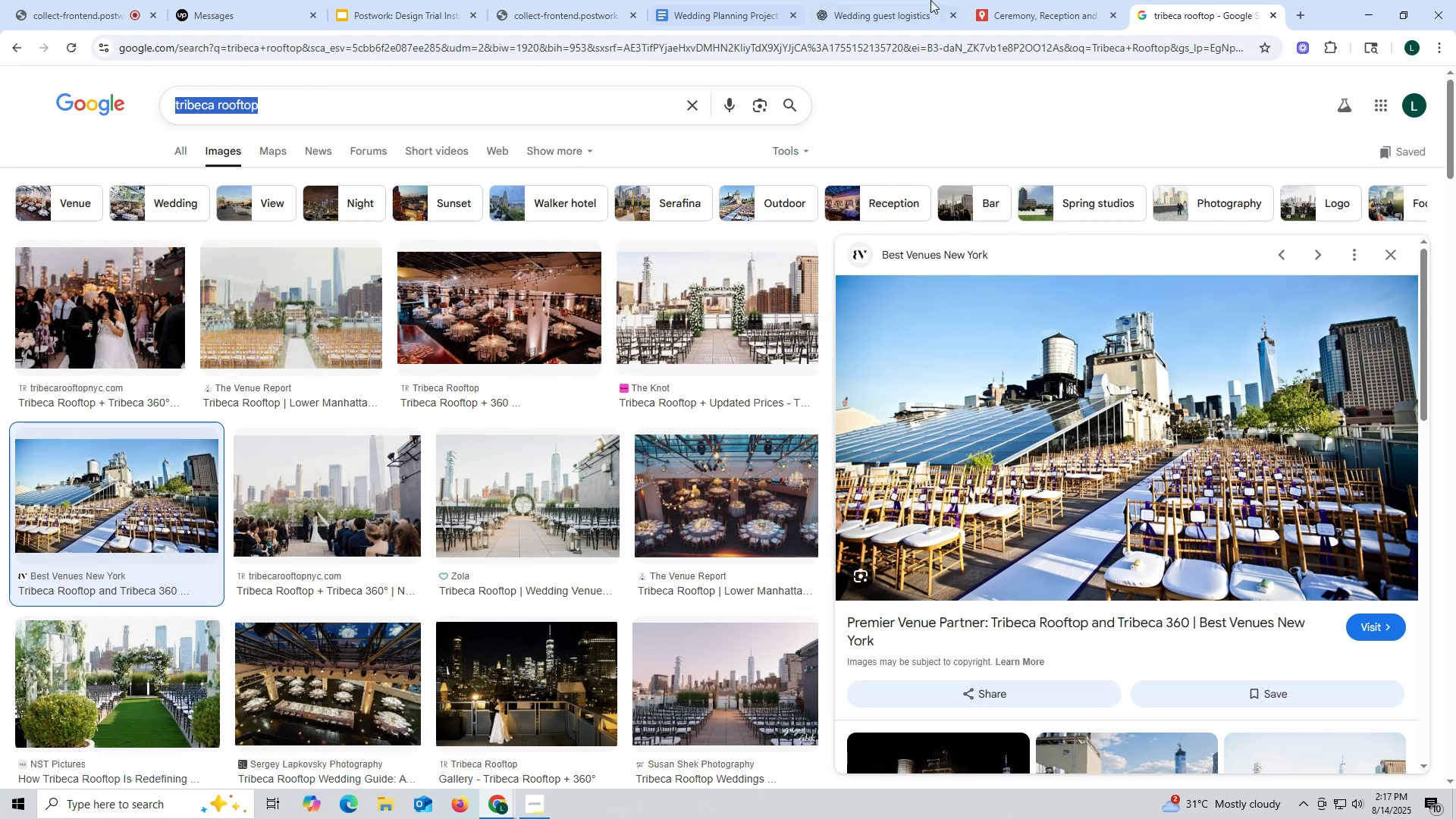 
key(Control+C)
 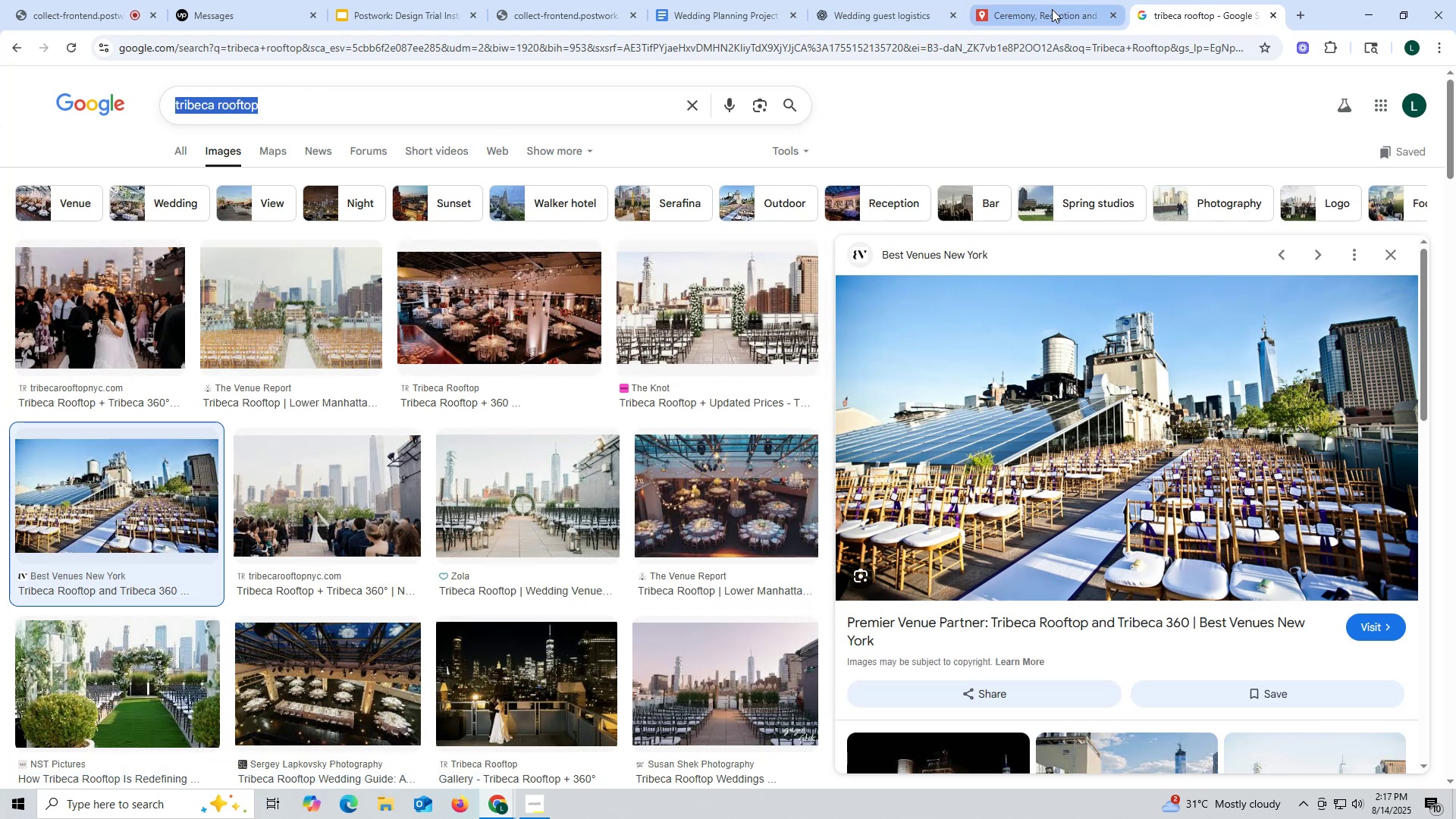 
left_click([1052, 9])
 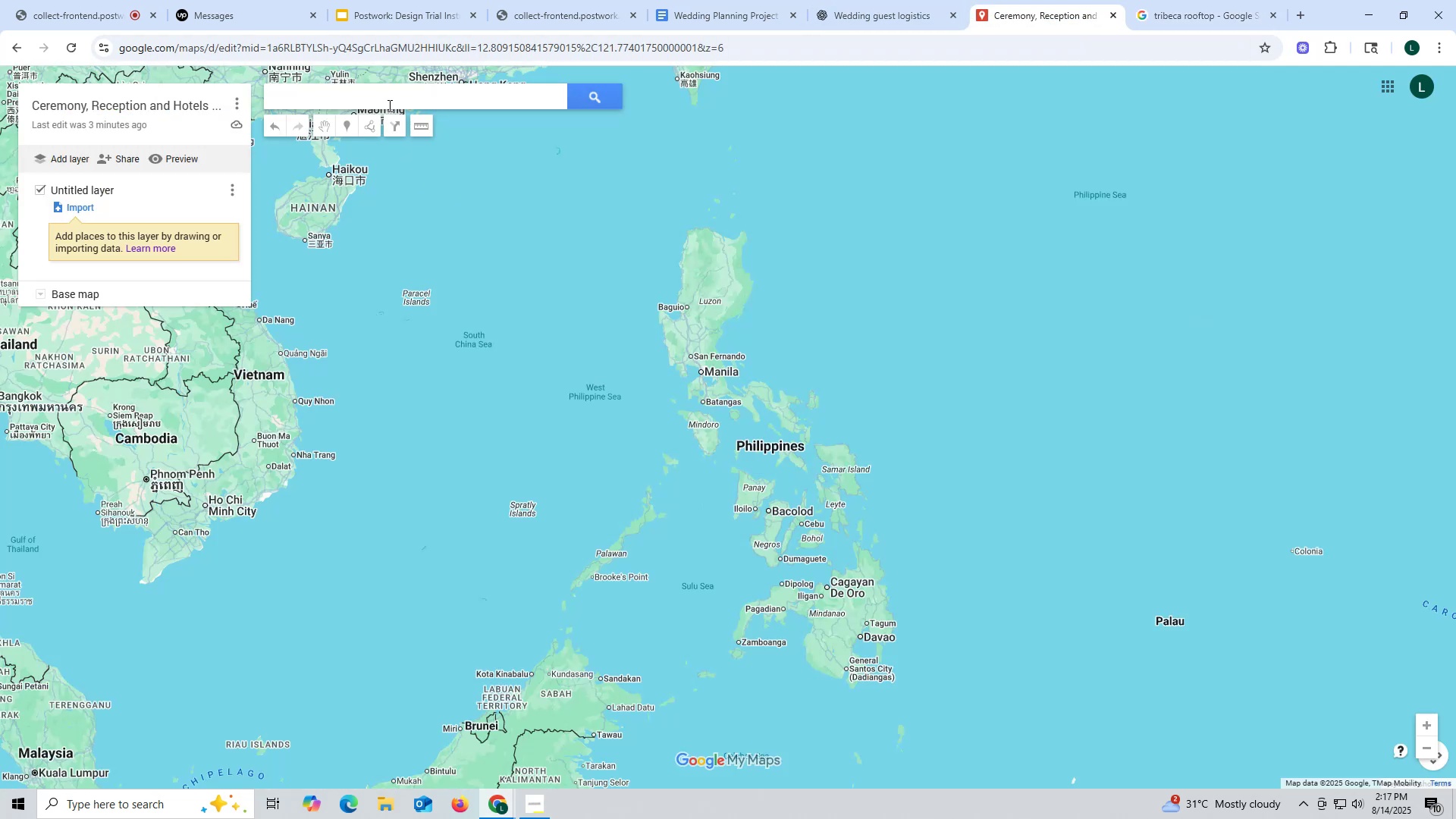 
left_click([387, 96])
 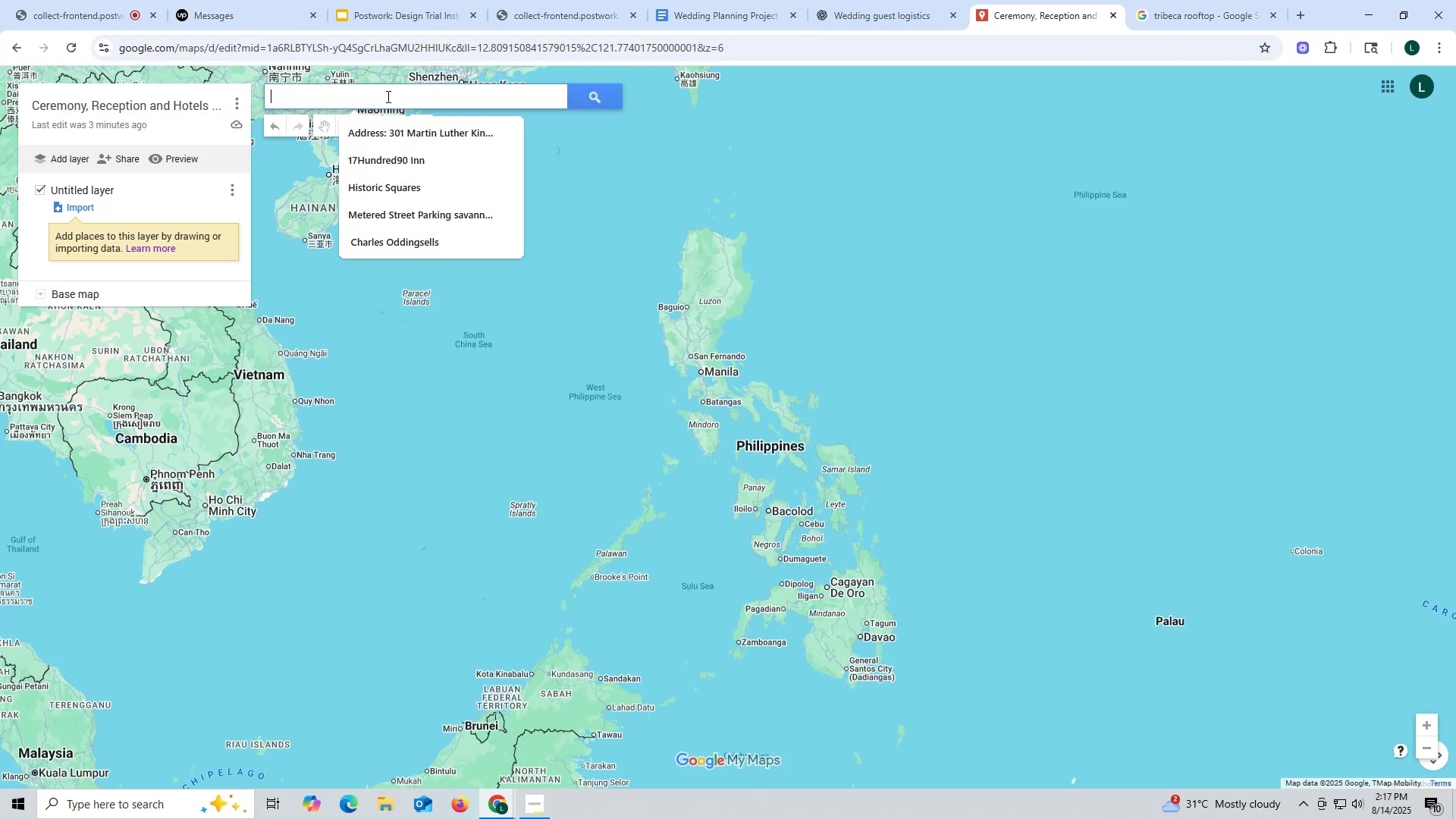 
key(Control+ControlLeft)
 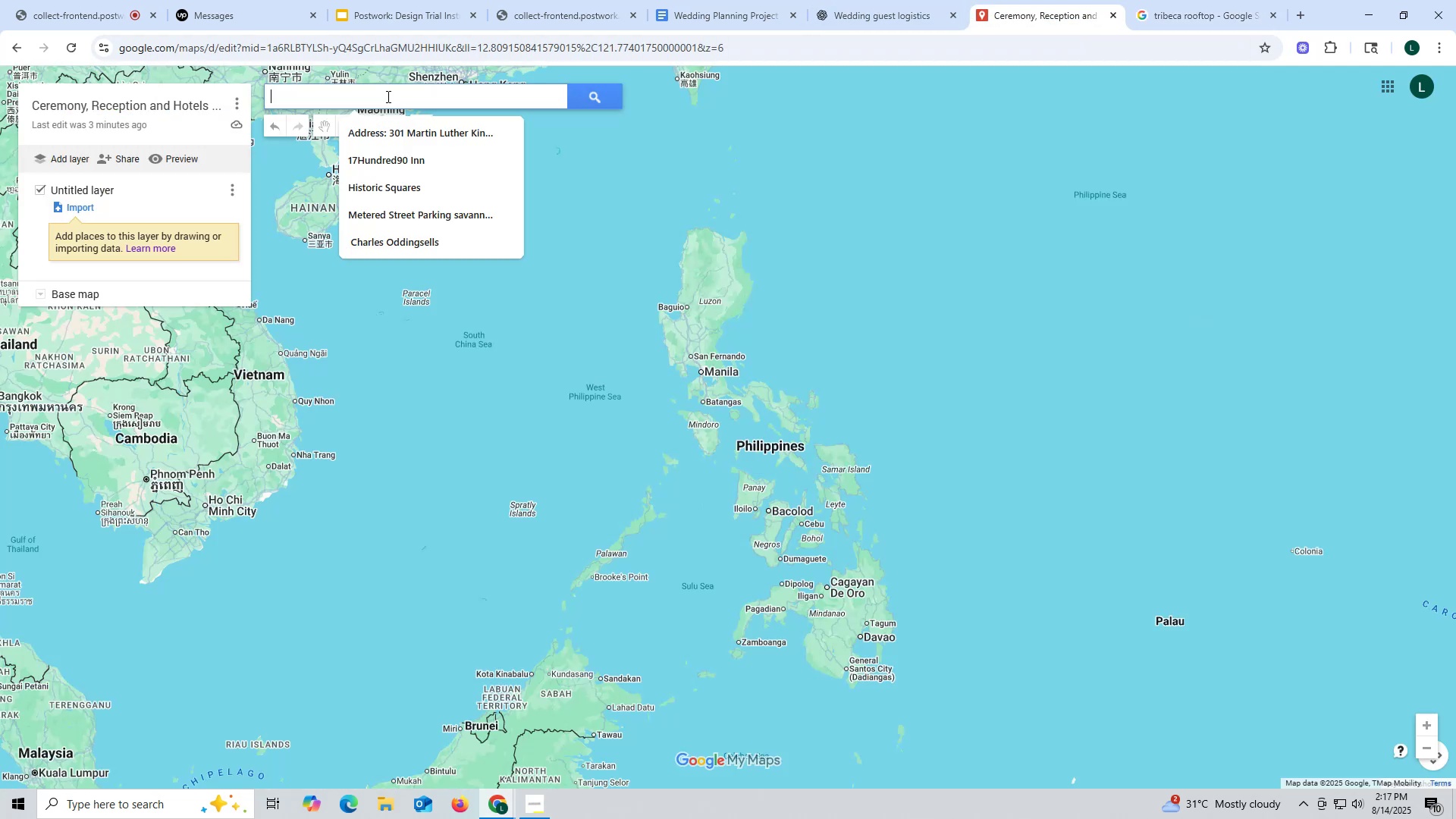 
key(Control+V)
 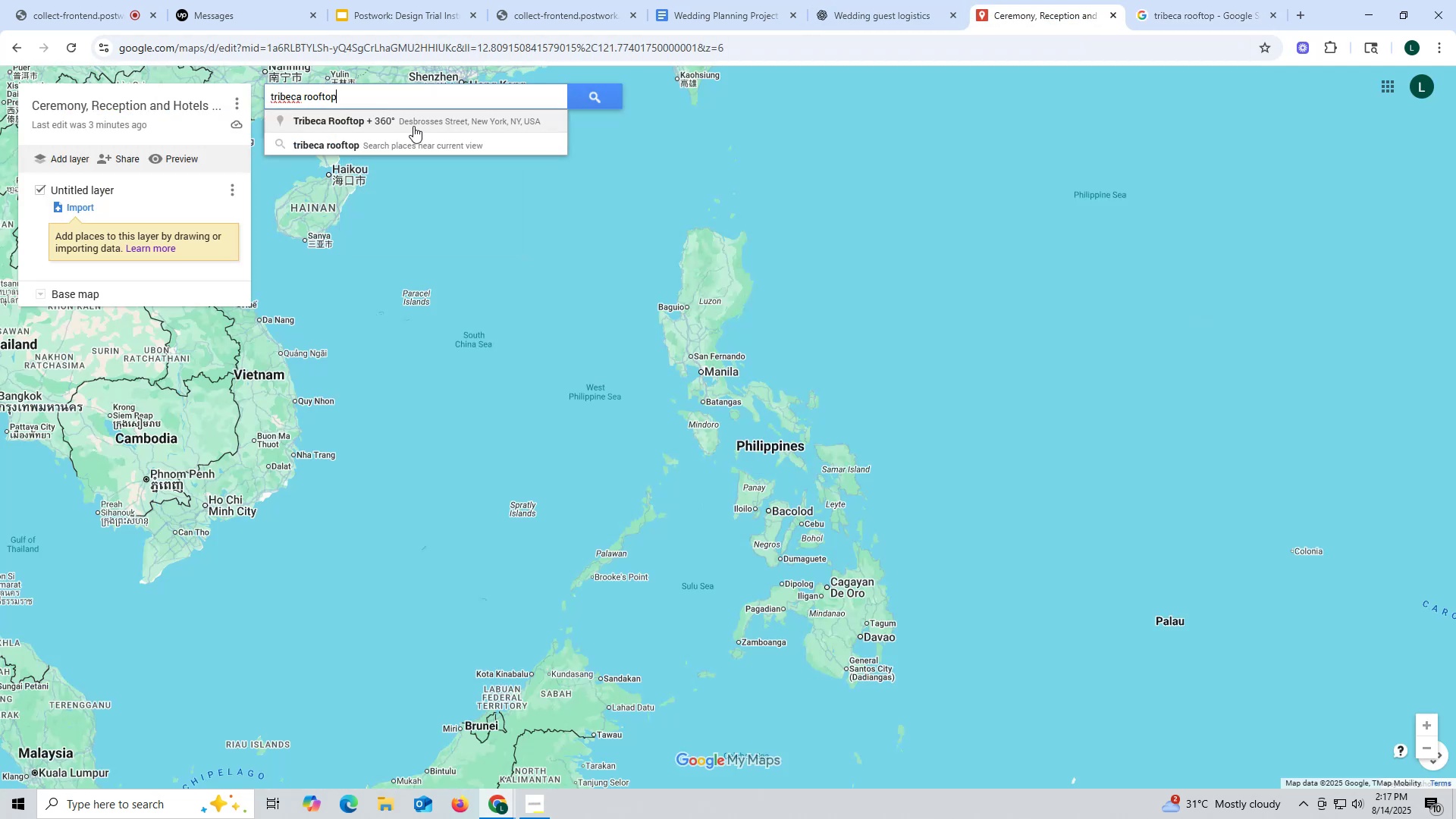 
left_click([413, 126])
 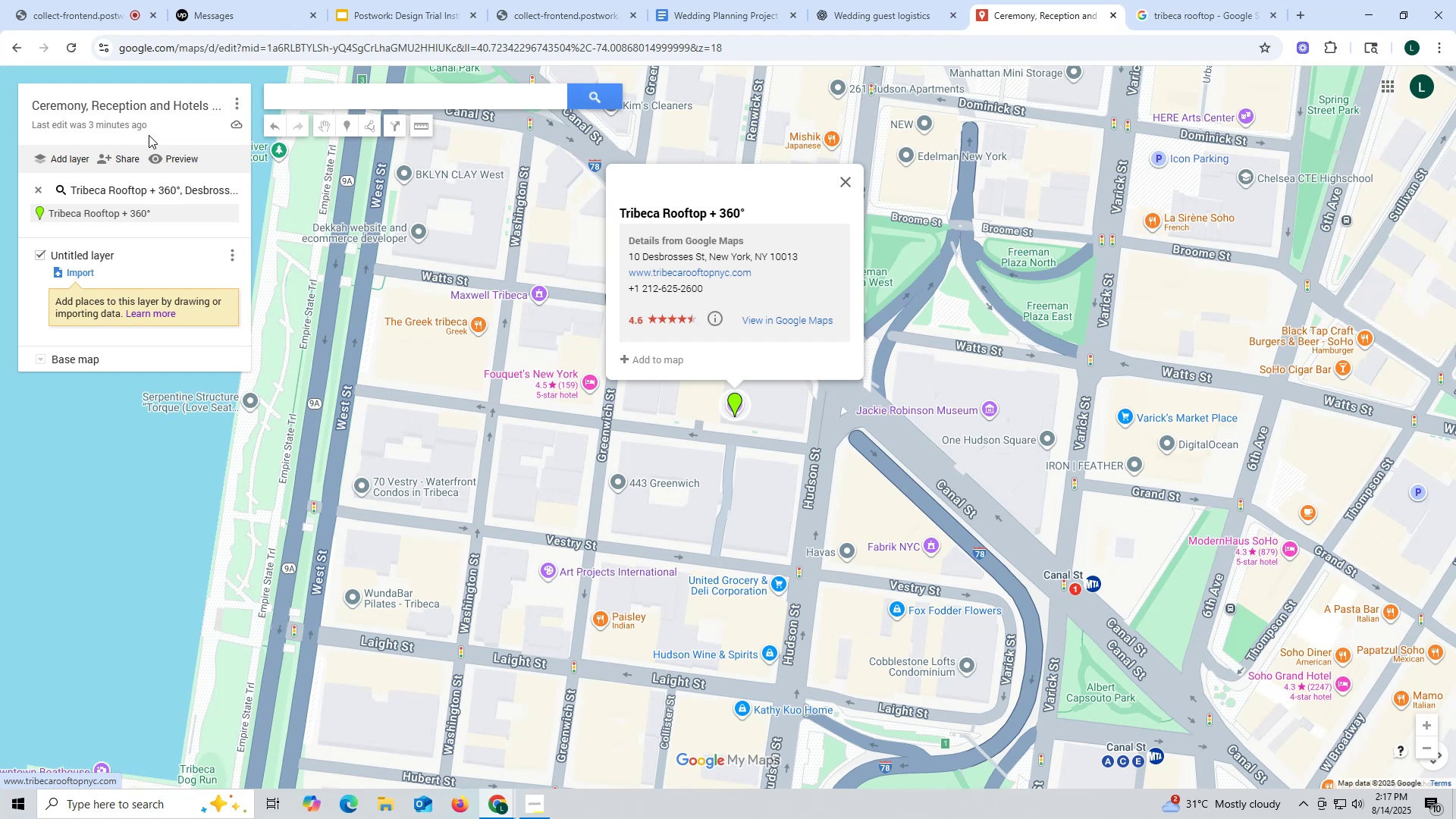 
wait(13.65)
 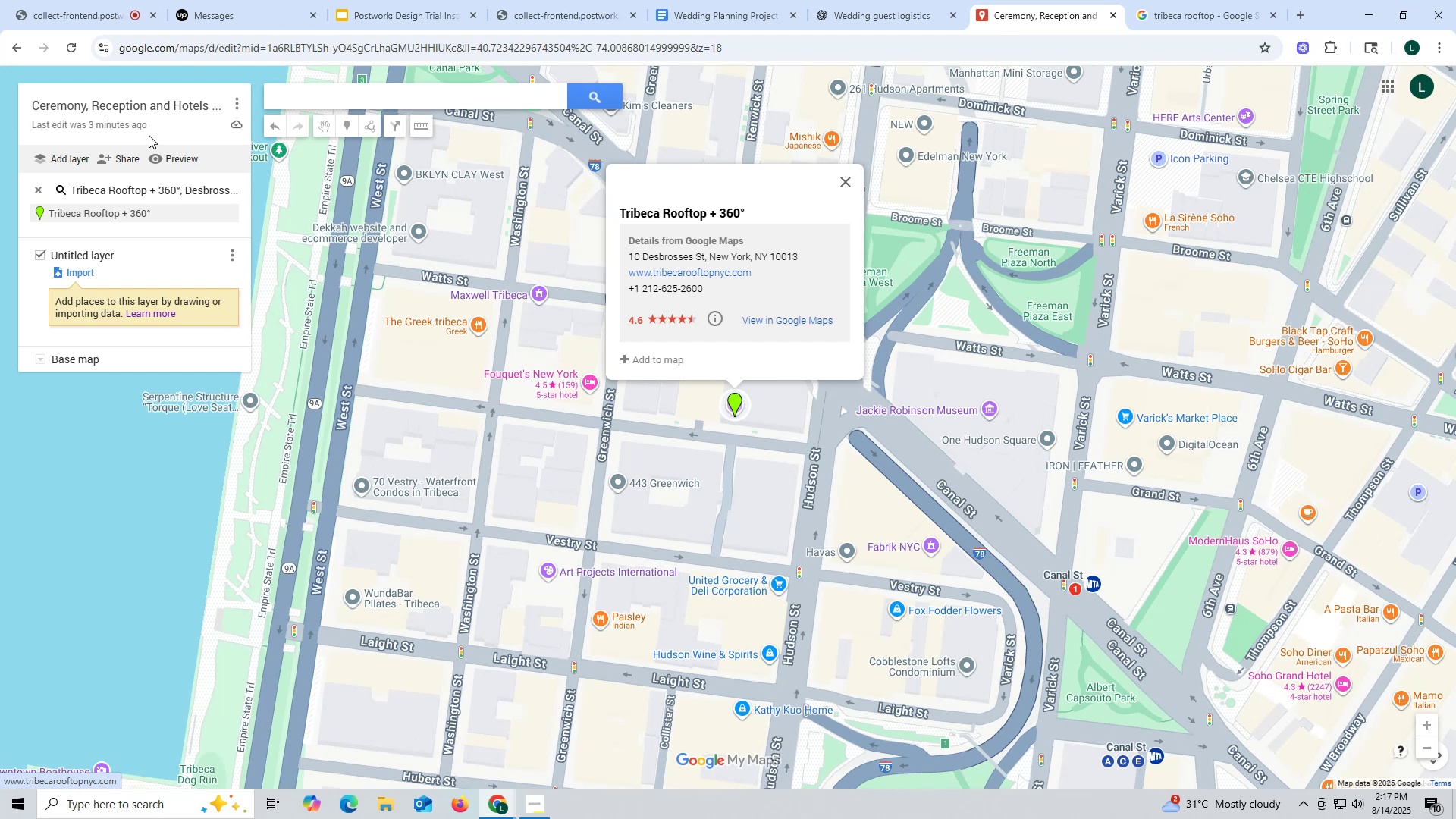 
left_click([102, 256])
 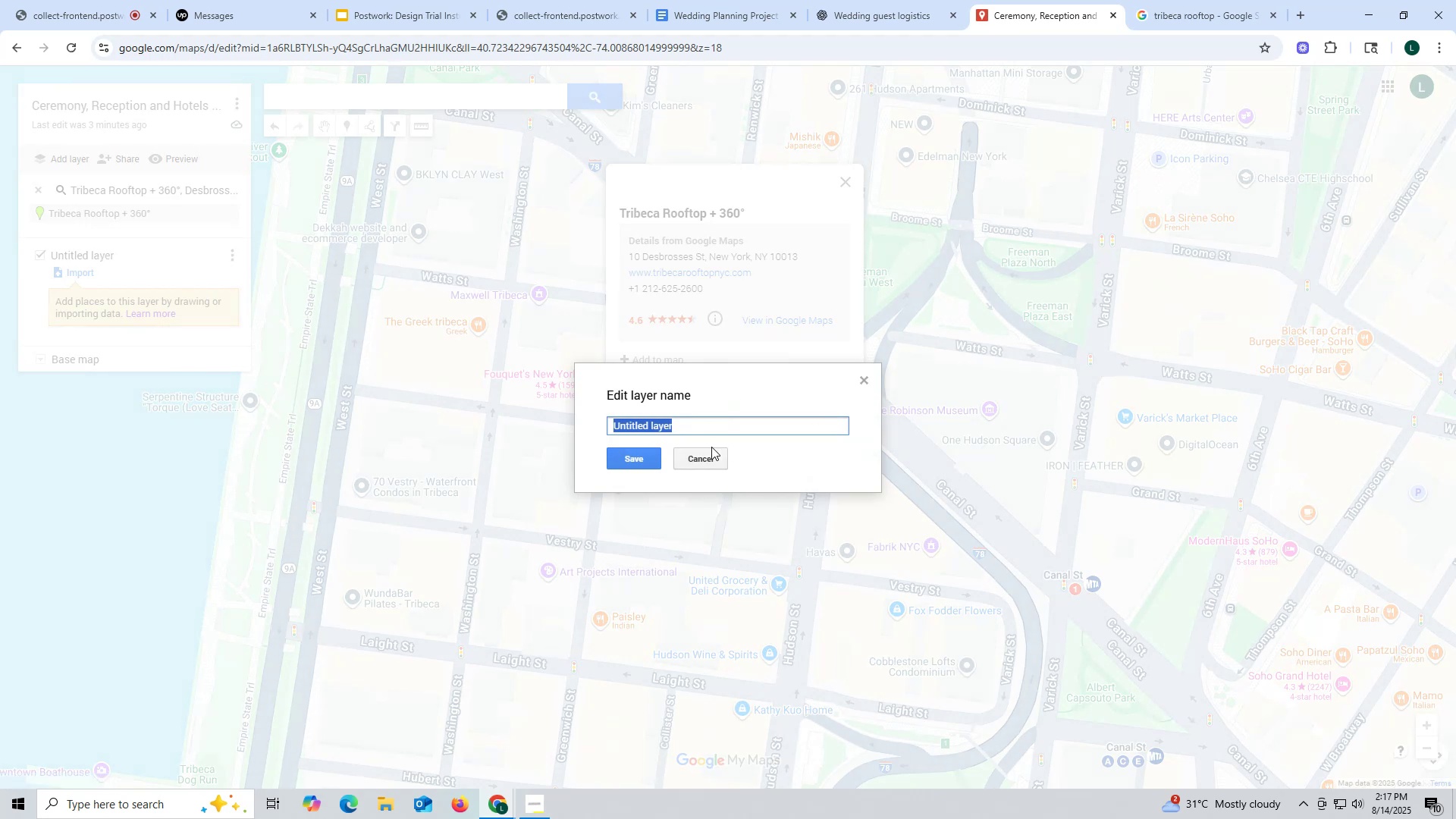 
left_click([702, 457])
 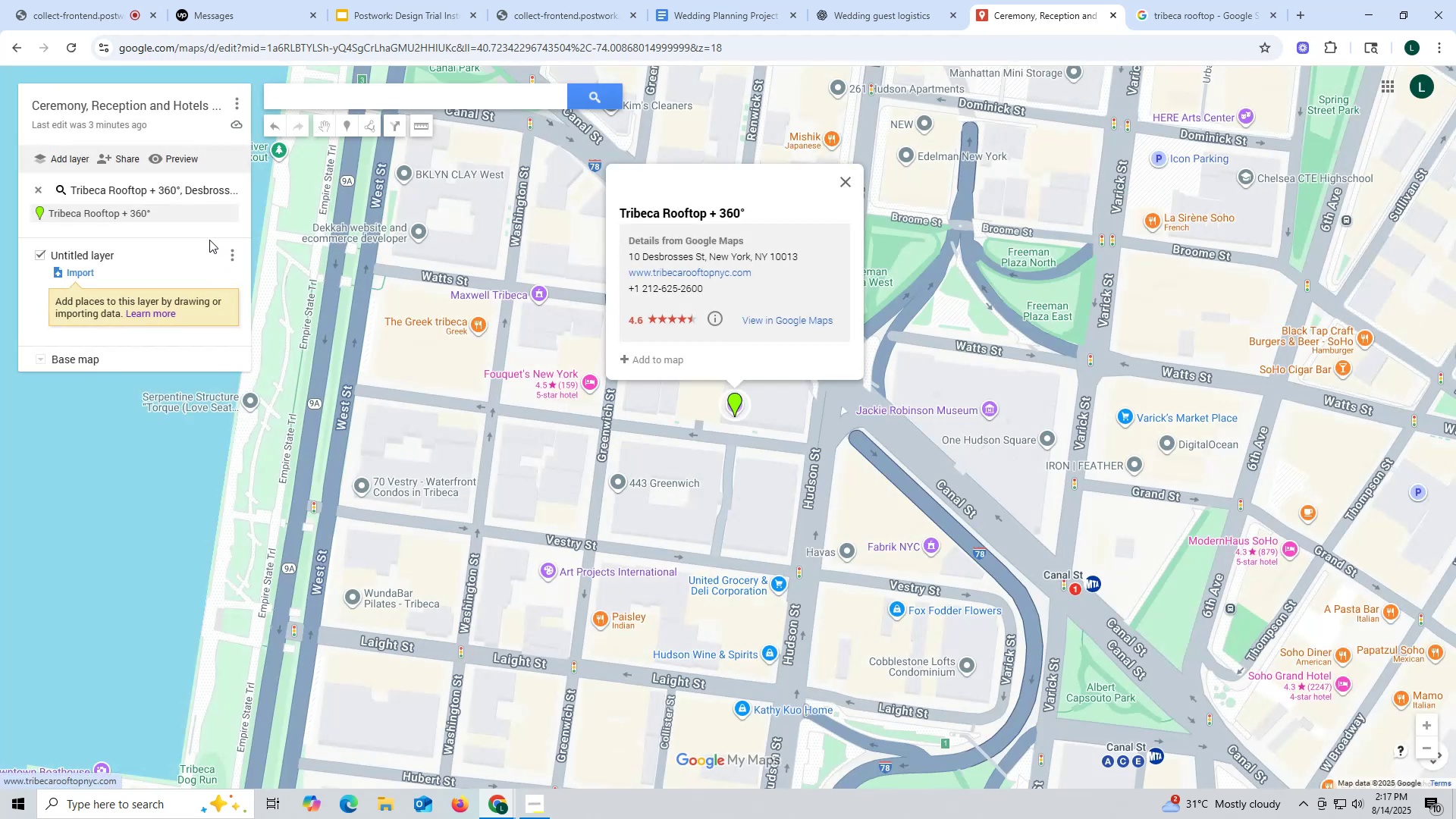 
mouse_move([225, 258])
 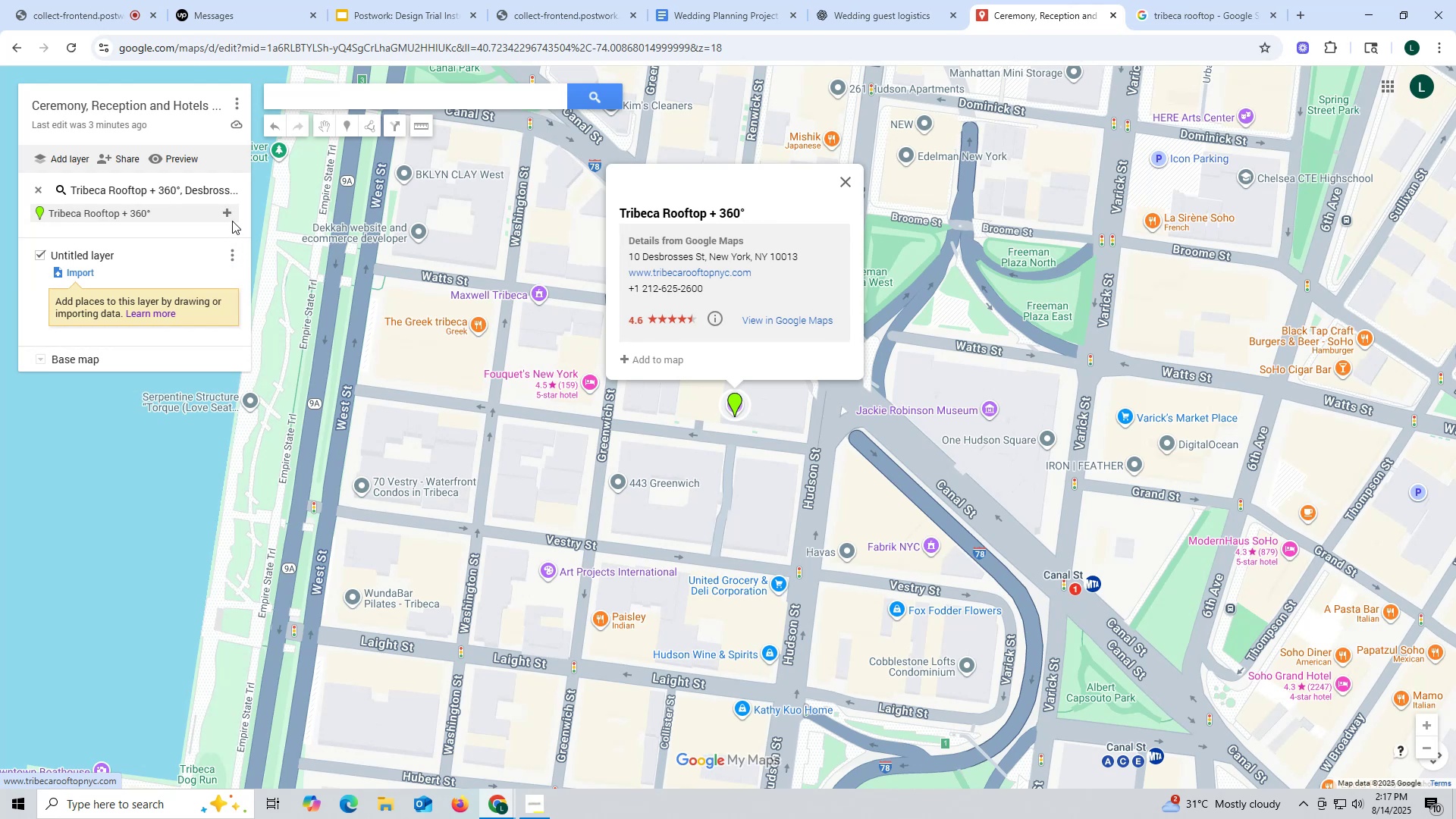 
left_click([232, 216])
 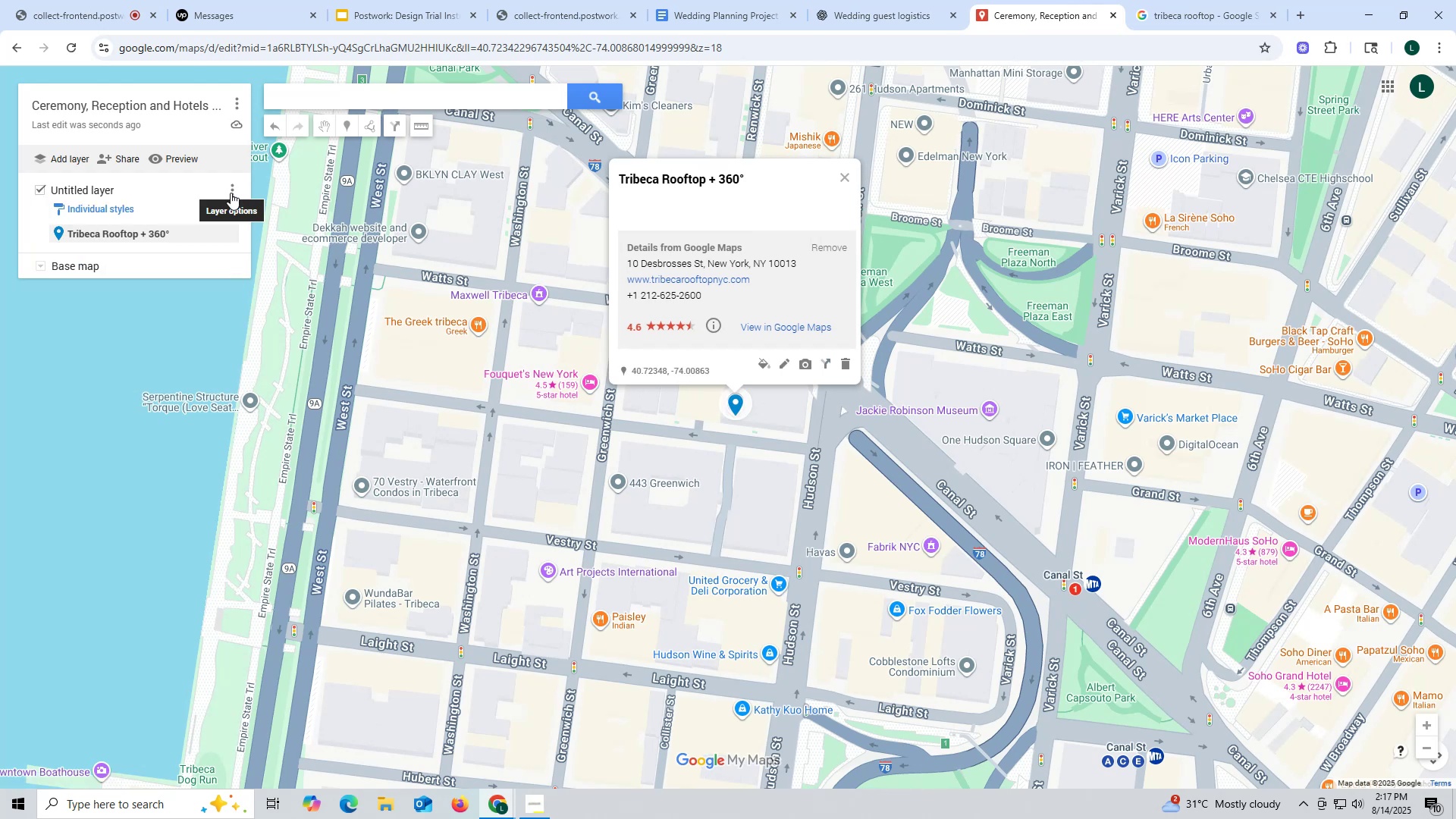 
left_click([231, 193])
 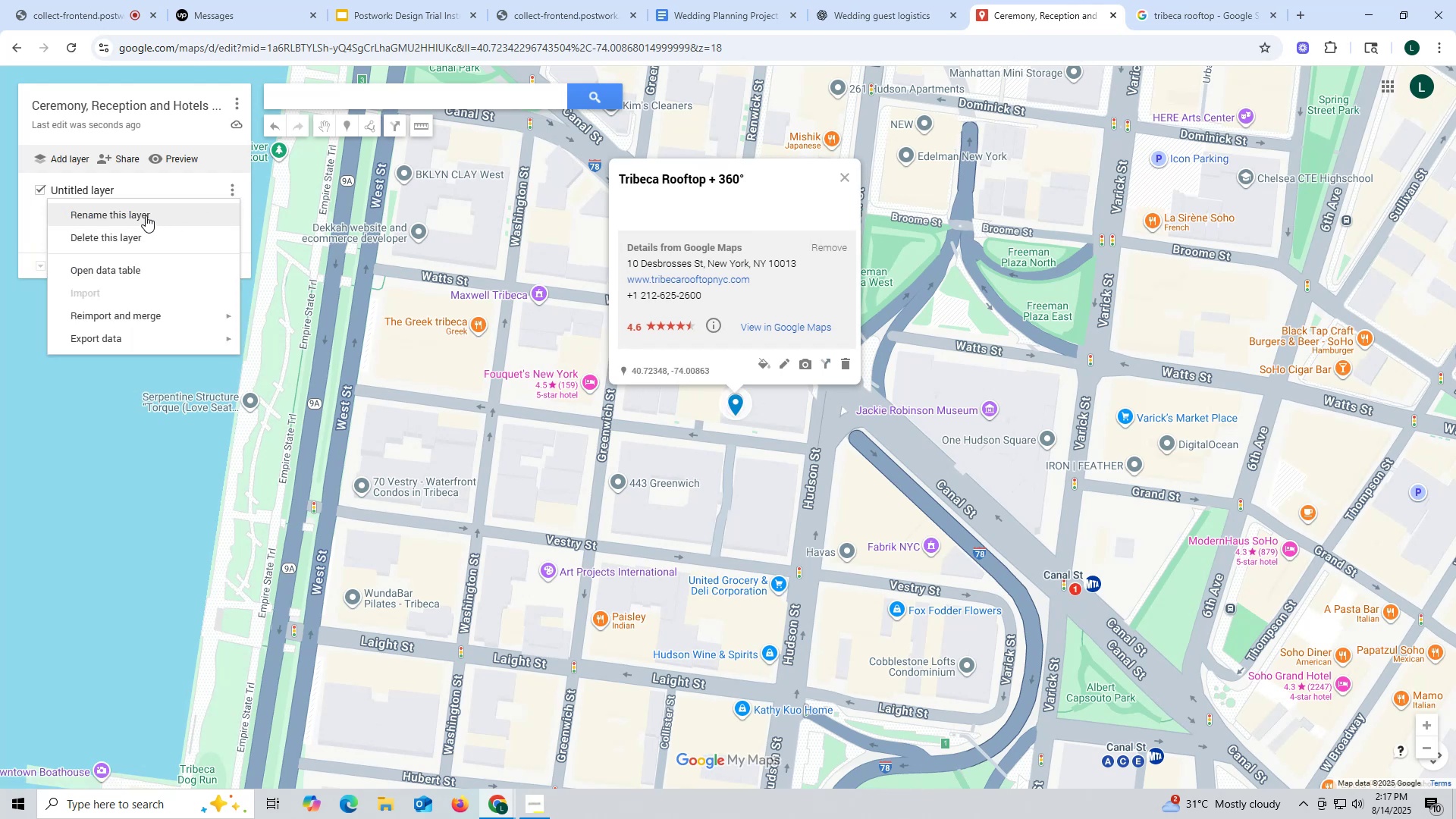 
left_click([146, 215])
 